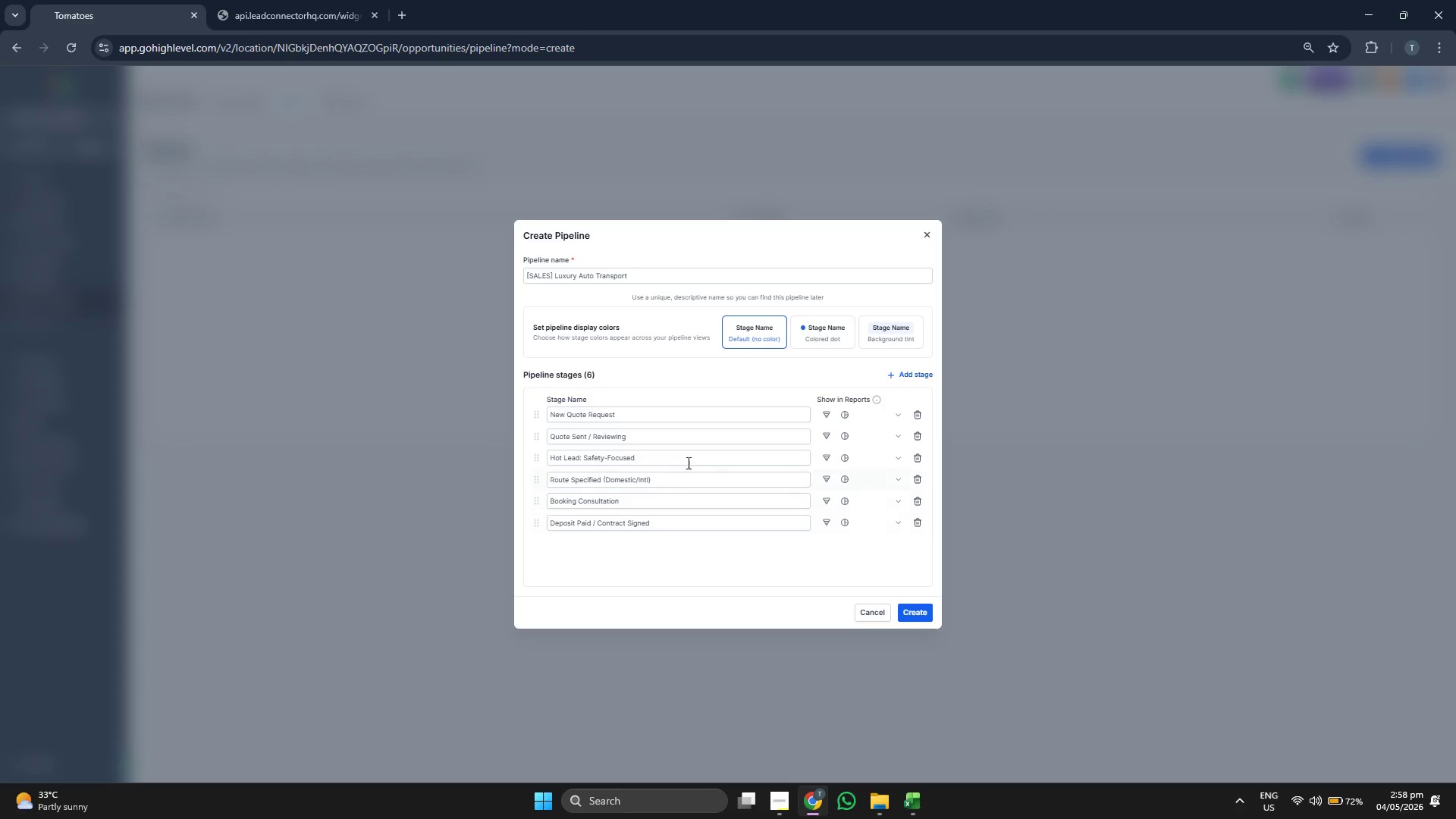 
type(In-Tans)
key(Backspace)
key(Backspace)
key(Backspace)
type(ransit (Active Logistics))
 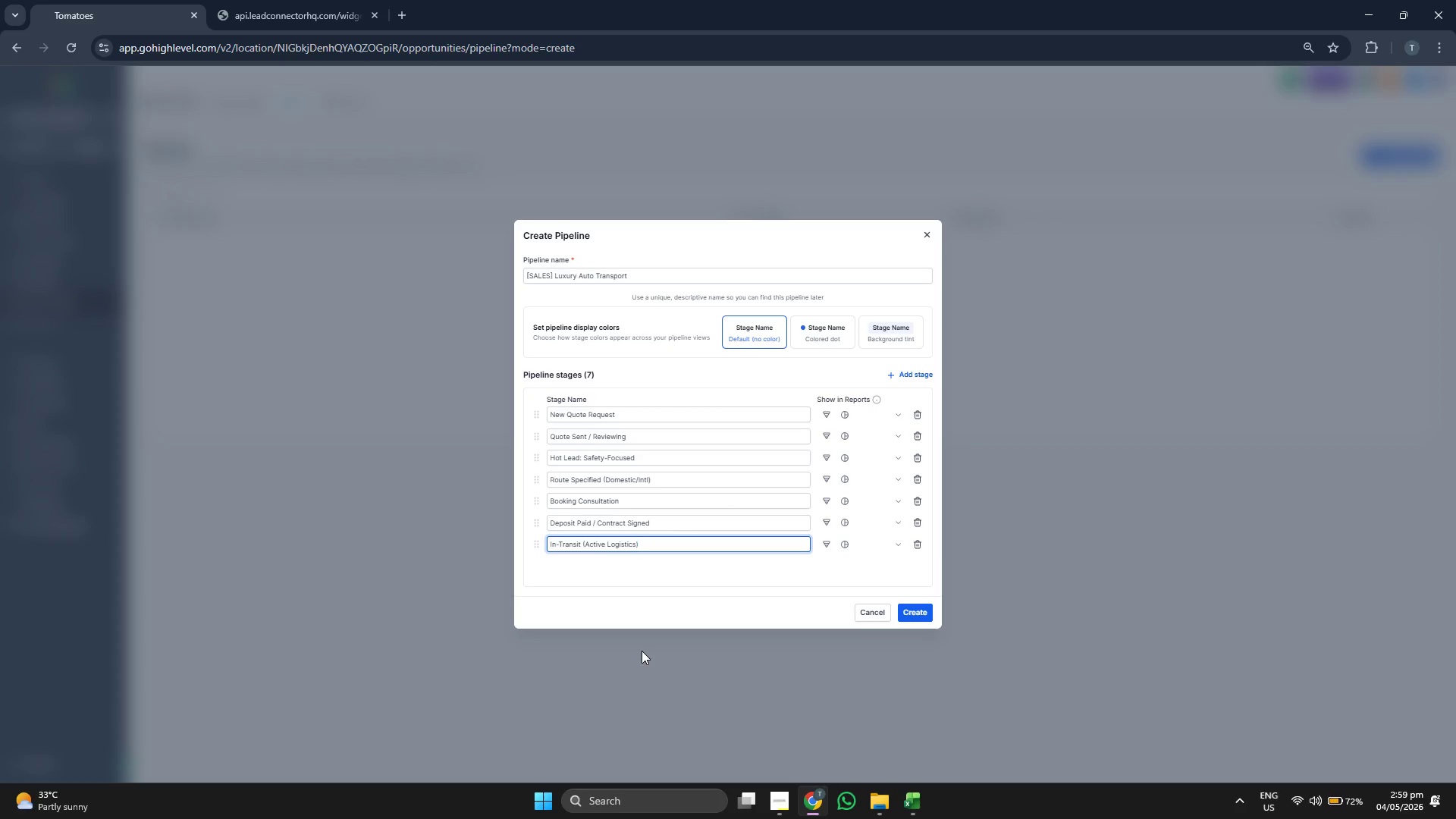 
left_click([663, 597])
 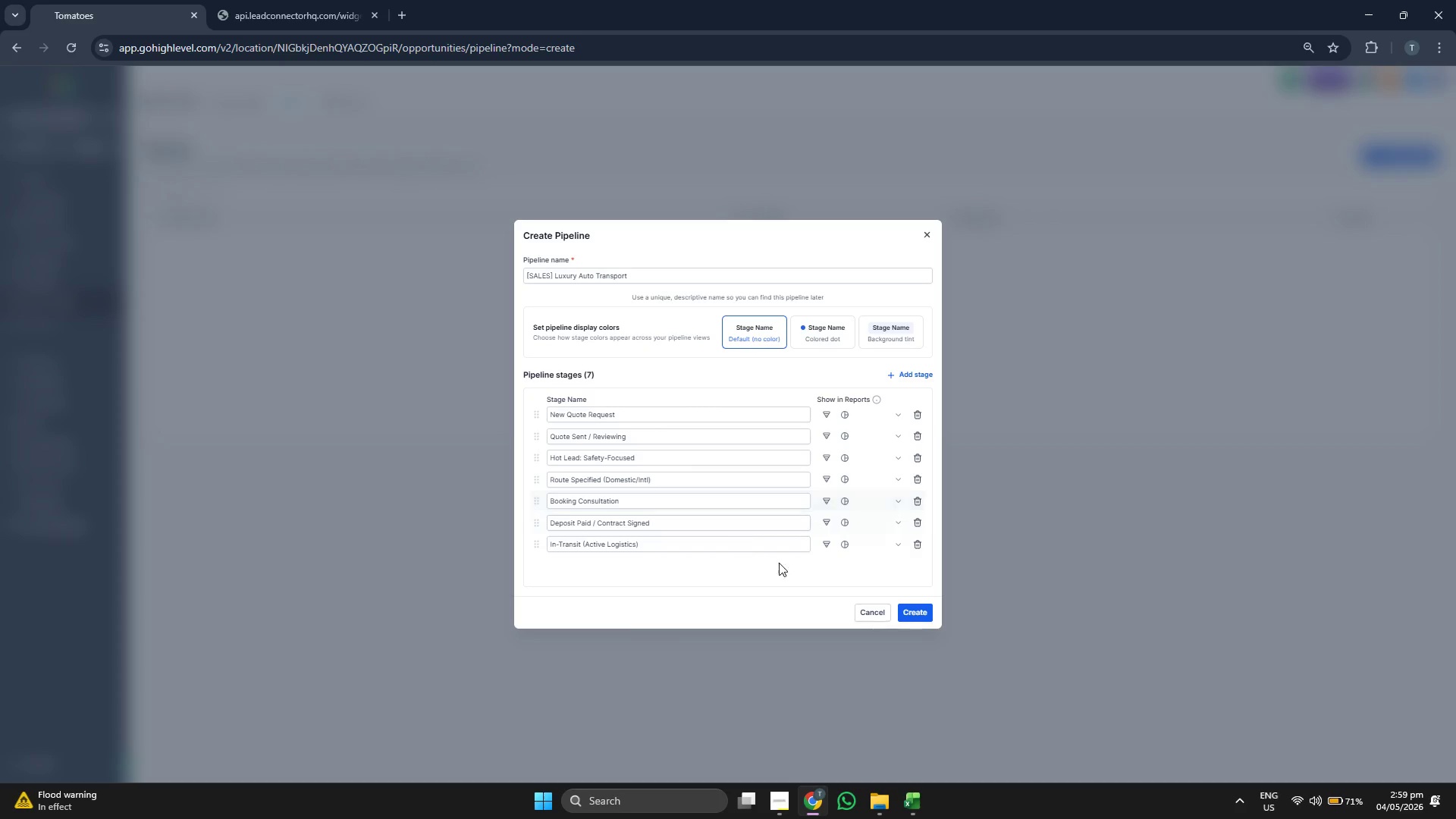 
left_click([912, 614])
 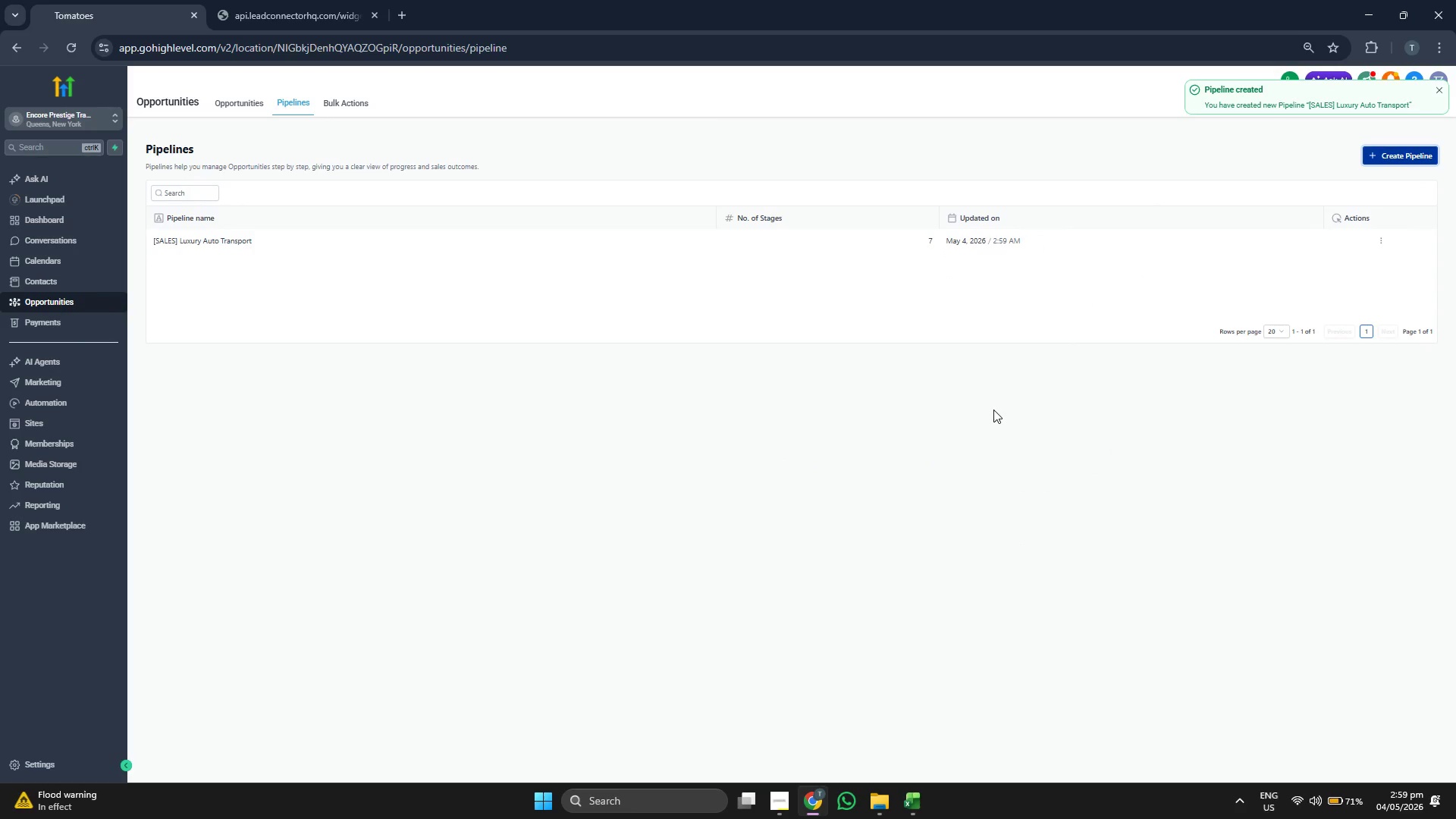 
left_click([1385, 240])
 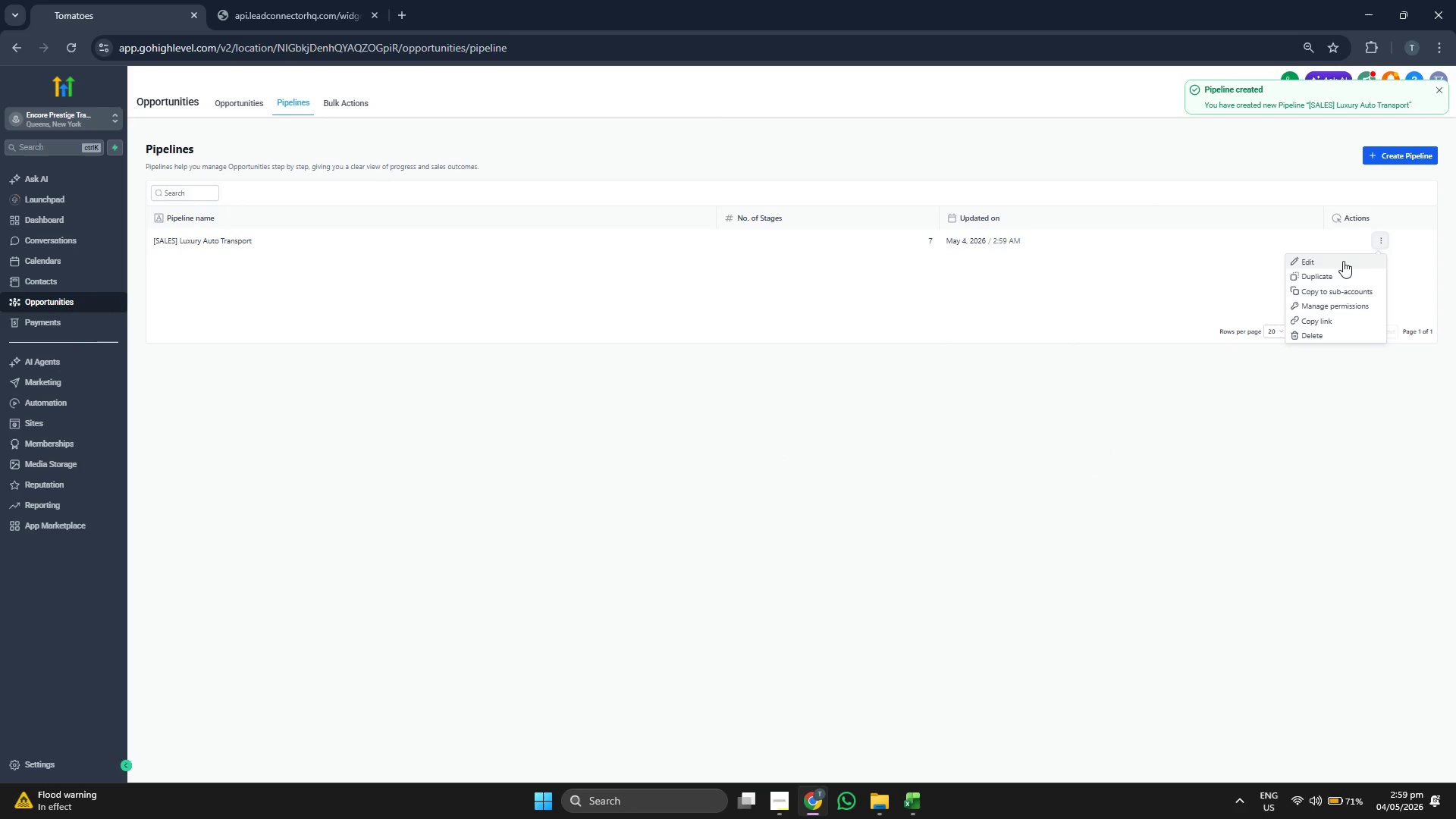 
left_click([1338, 264])
 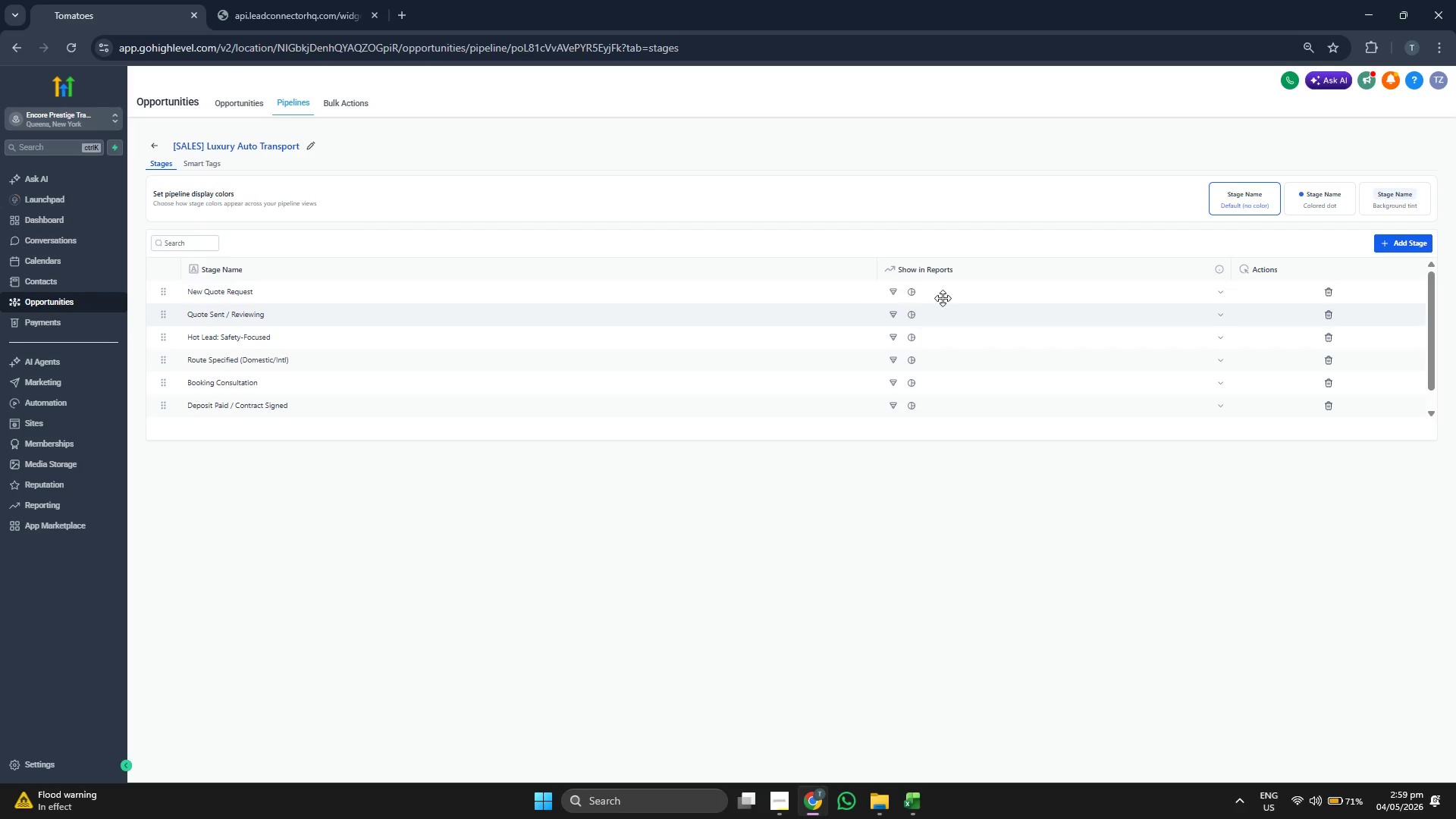 
left_click([1325, 205])
 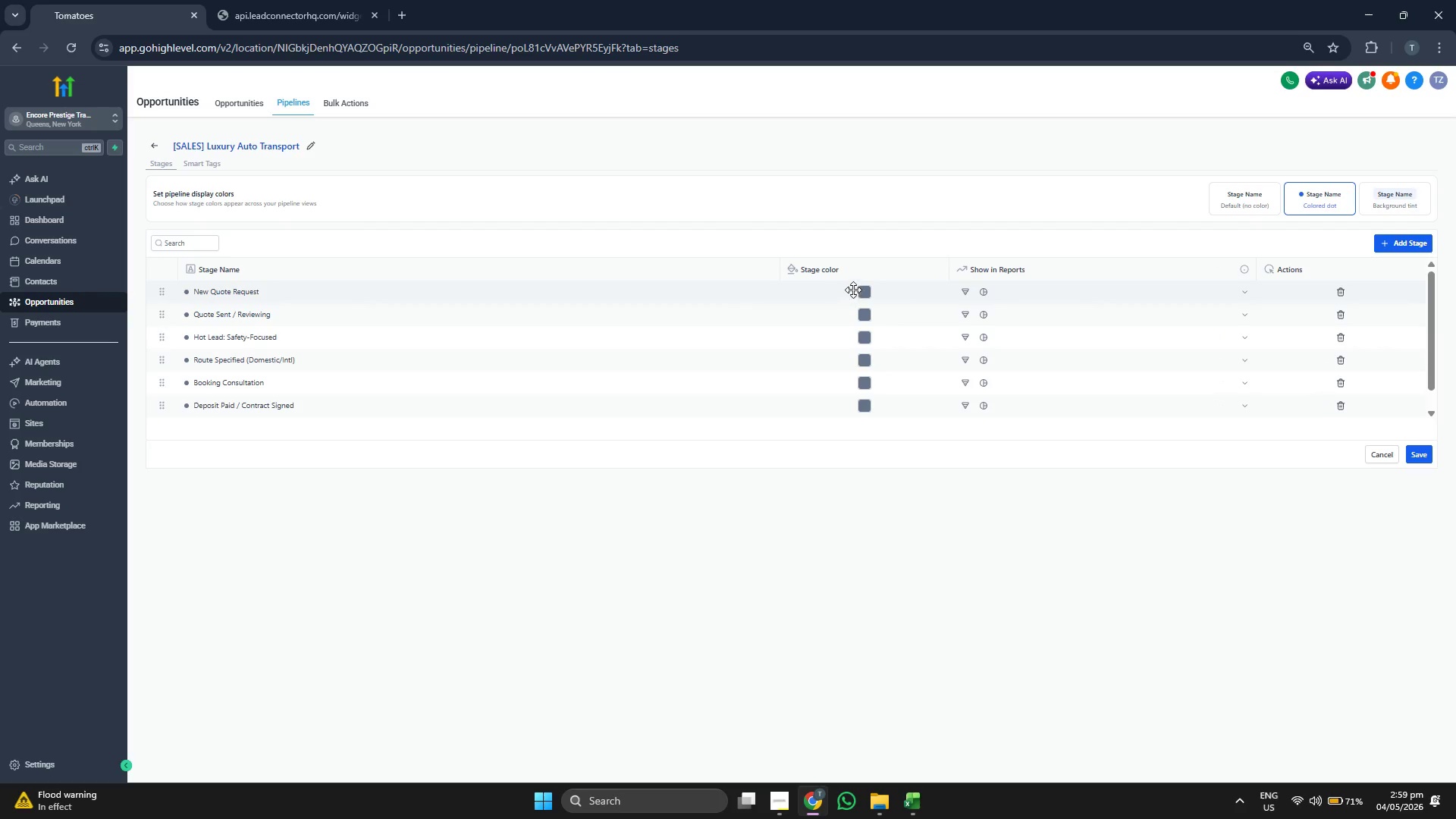 
left_click([861, 290])
 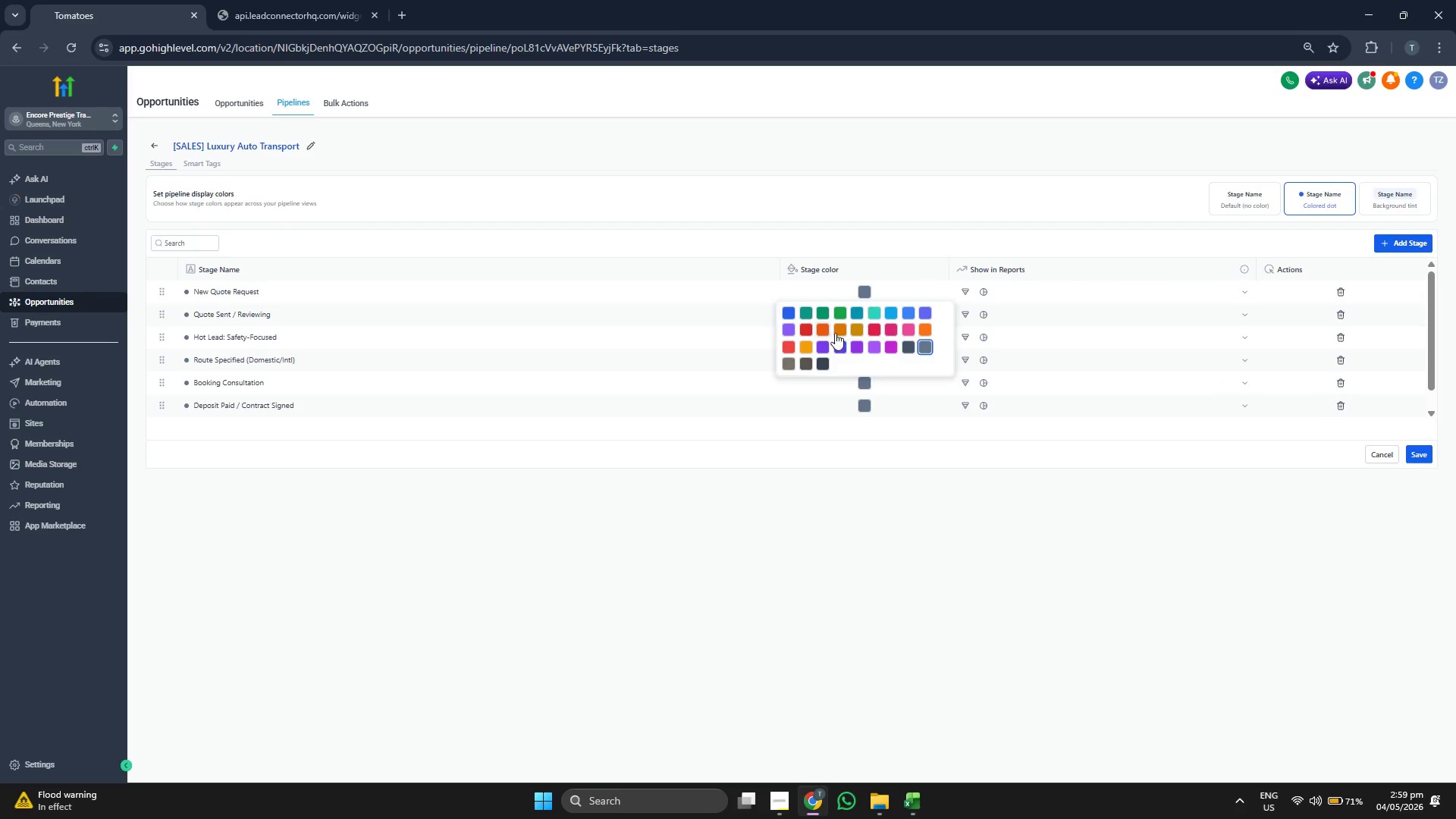 
left_click([845, 315])
 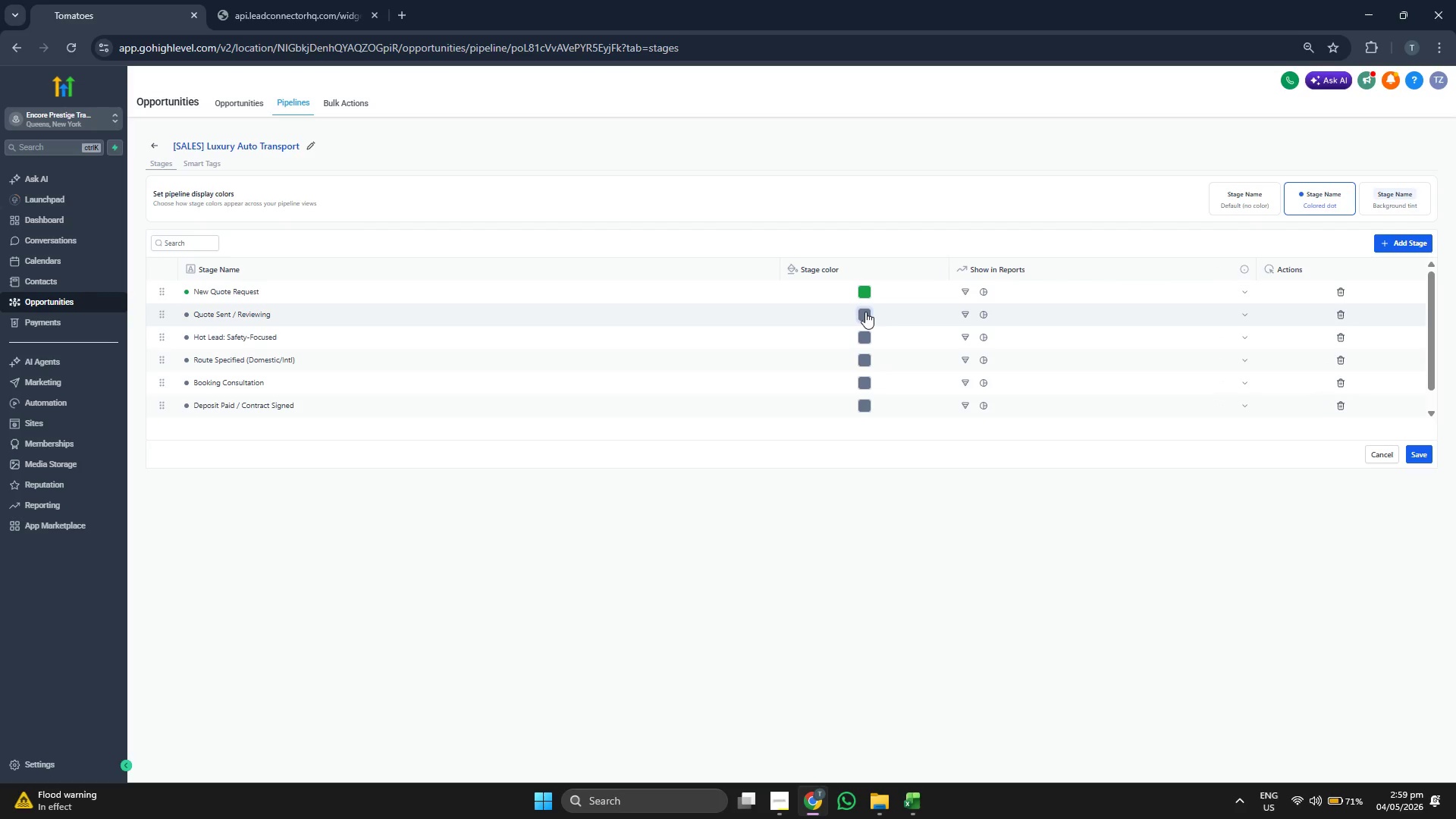 
left_click([861, 293])
 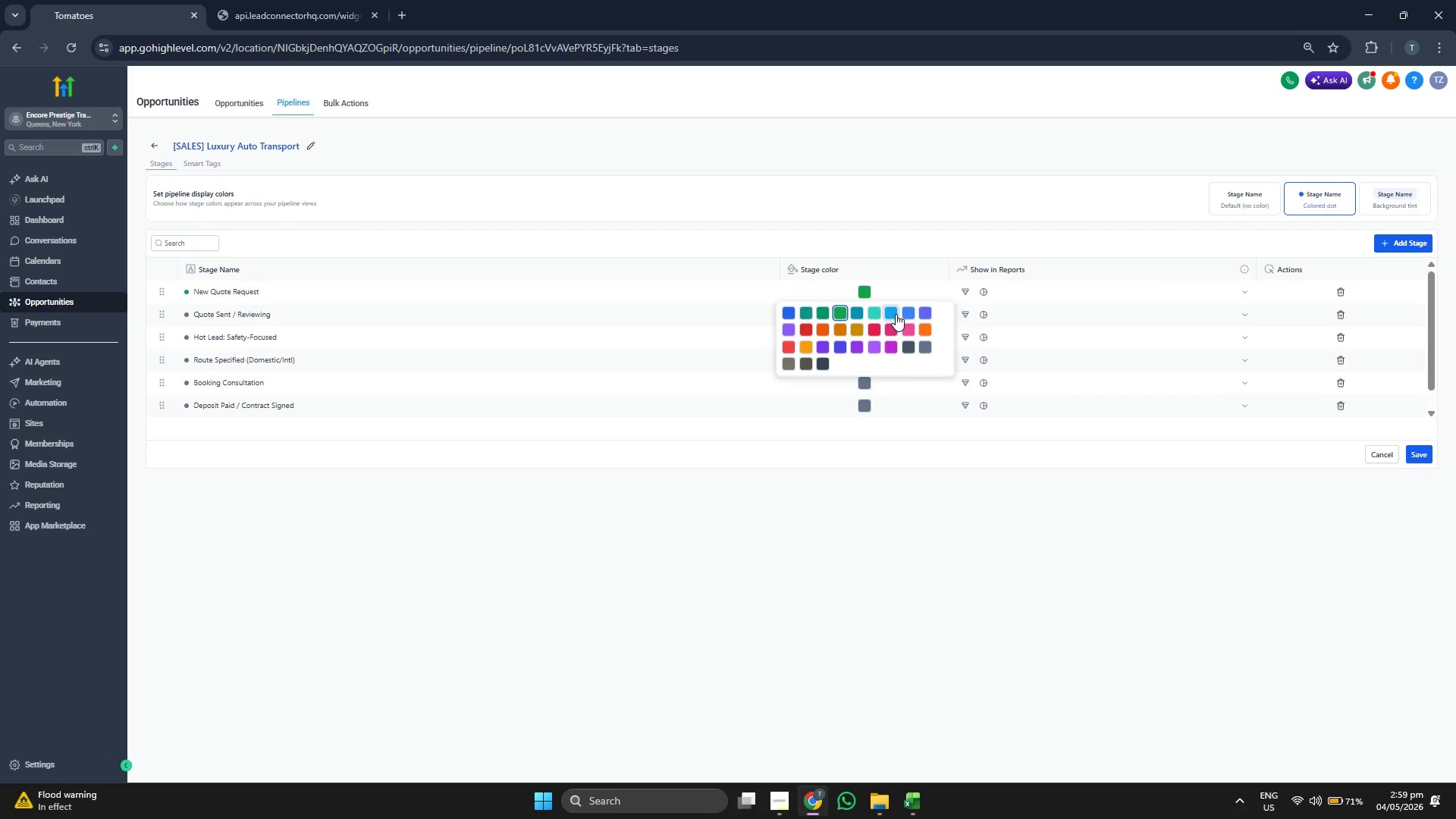 
left_click([902, 313])
 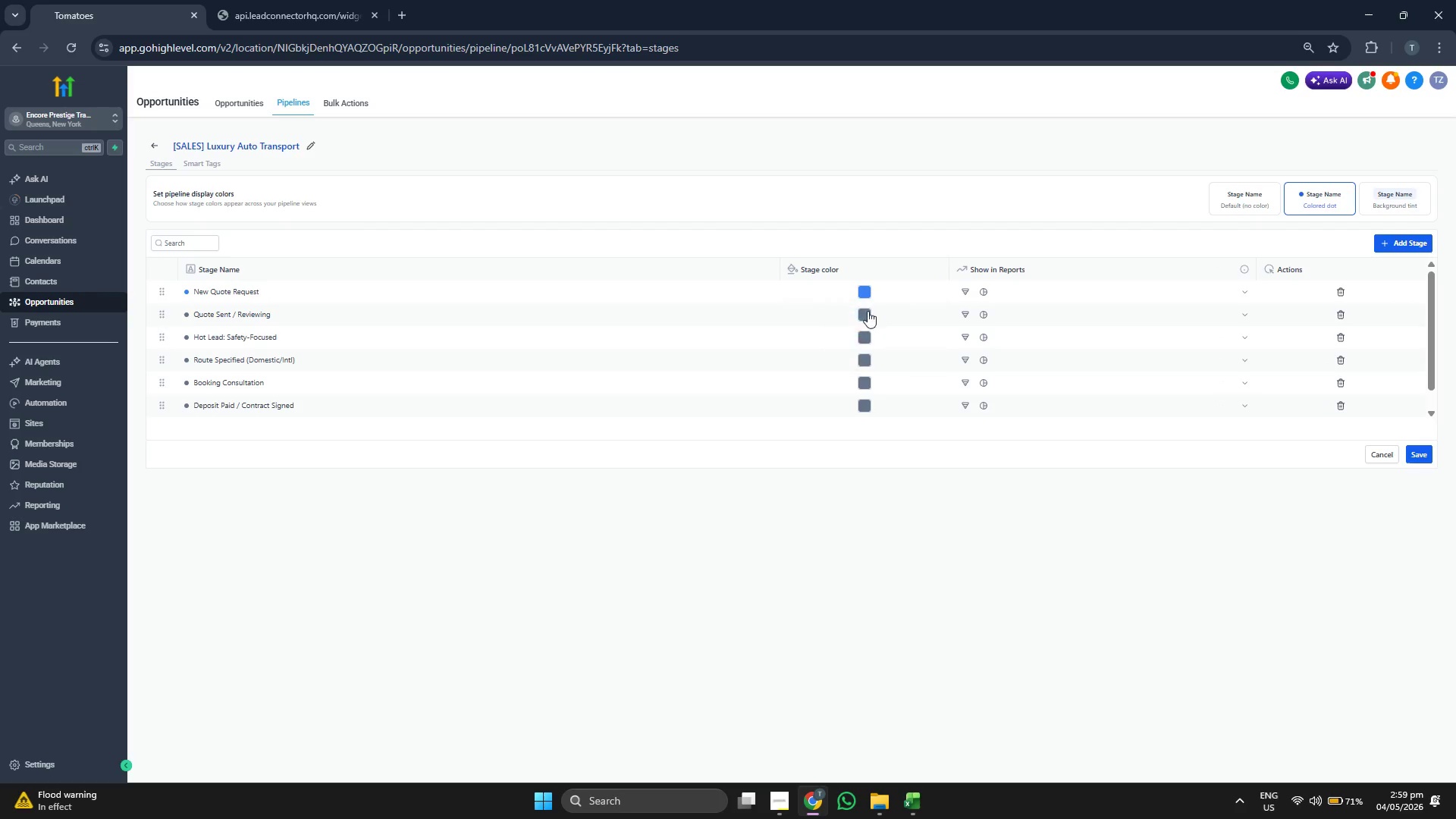 
left_click([862, 311])
 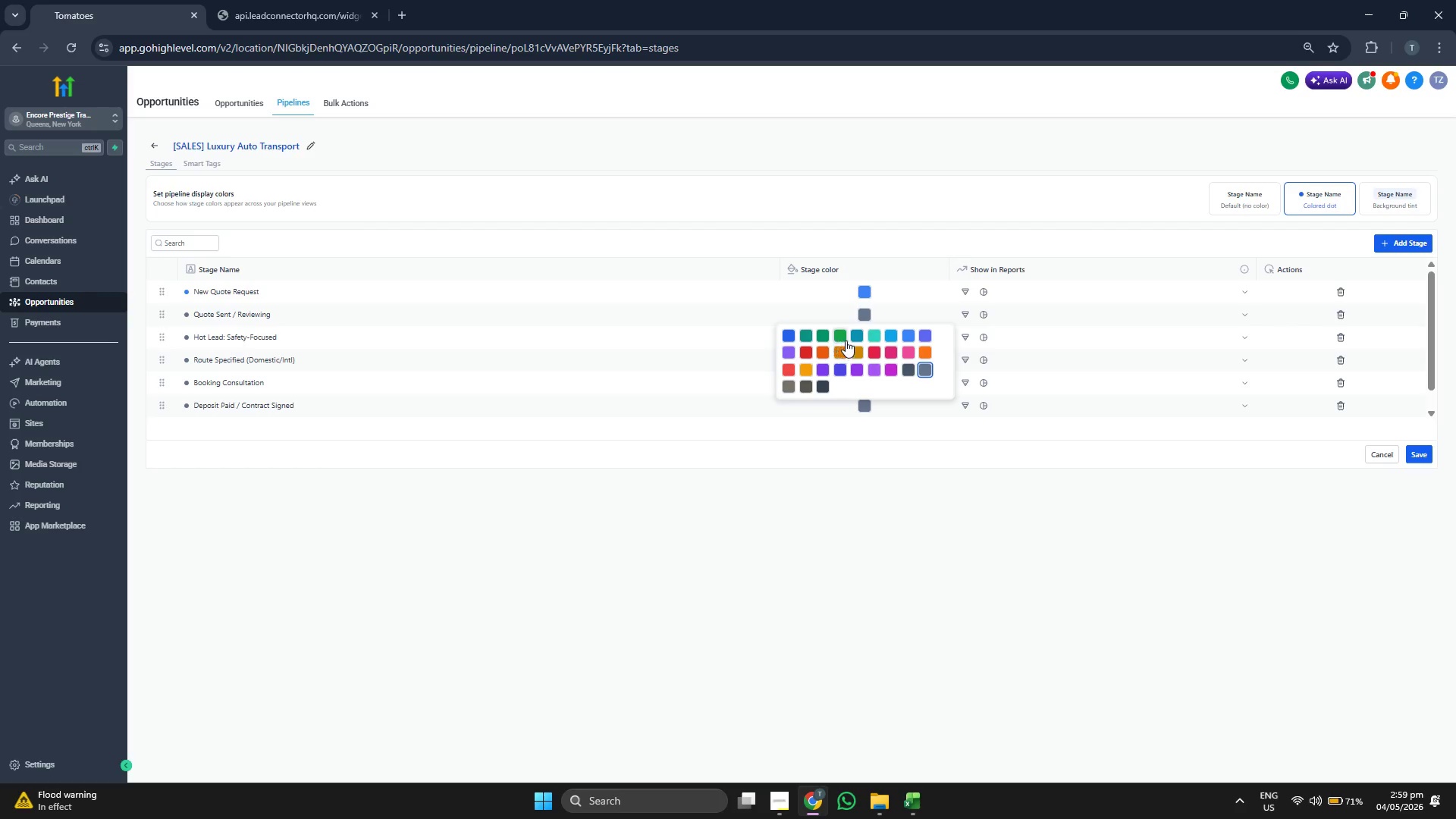 
left_click([858, 337])
 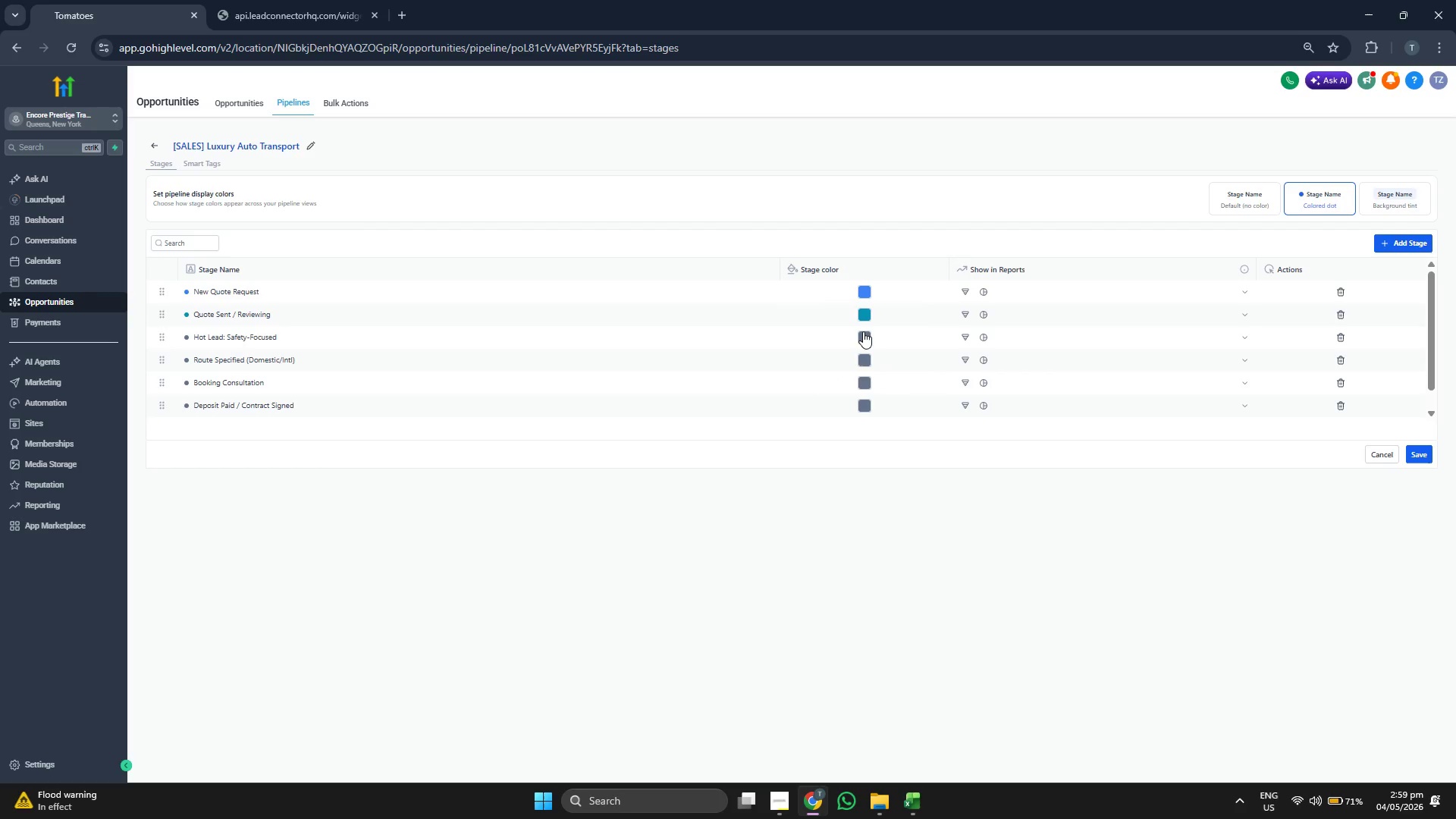 
left_click([864, 331])
 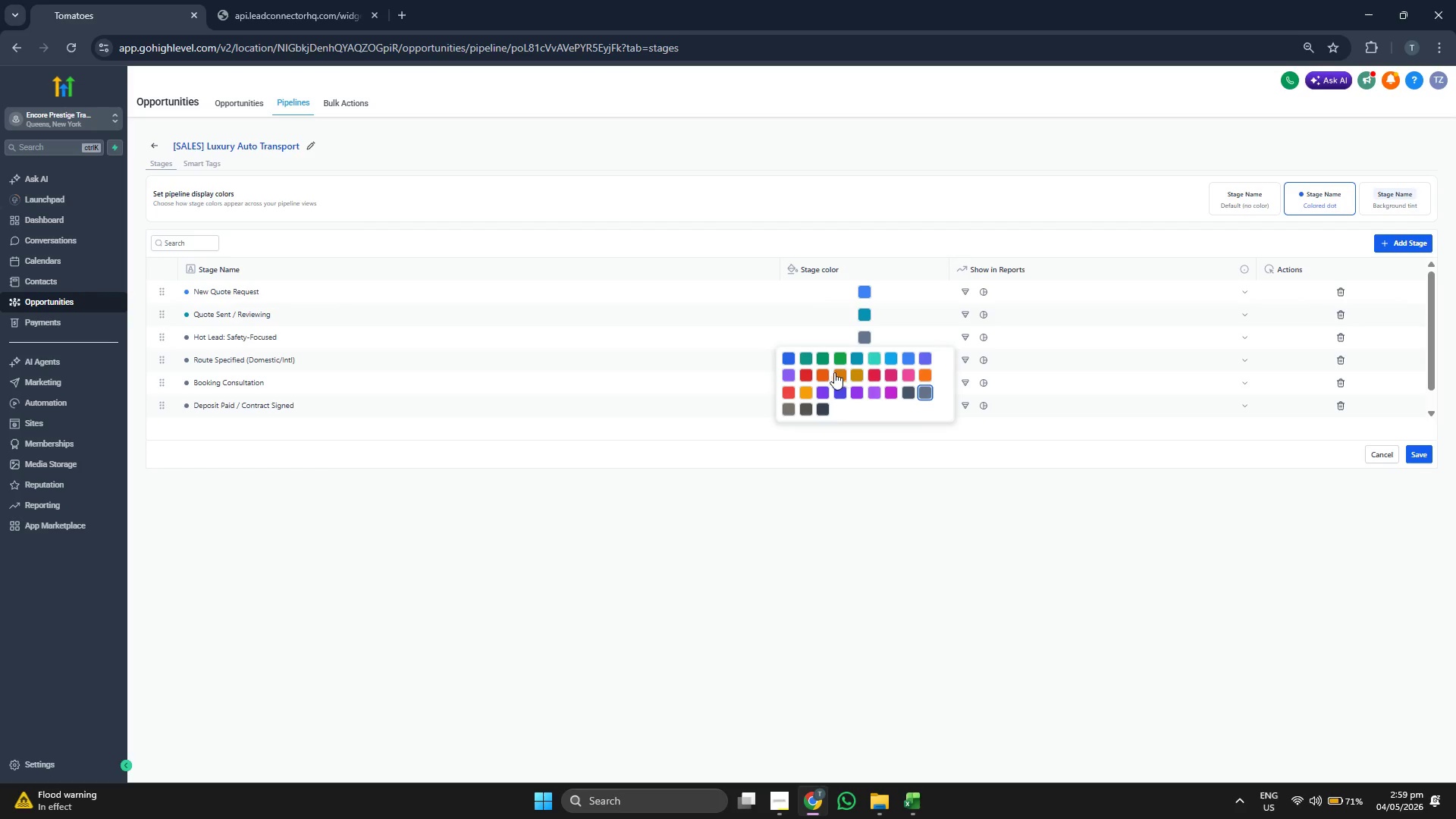 
left_click([826, 374])
 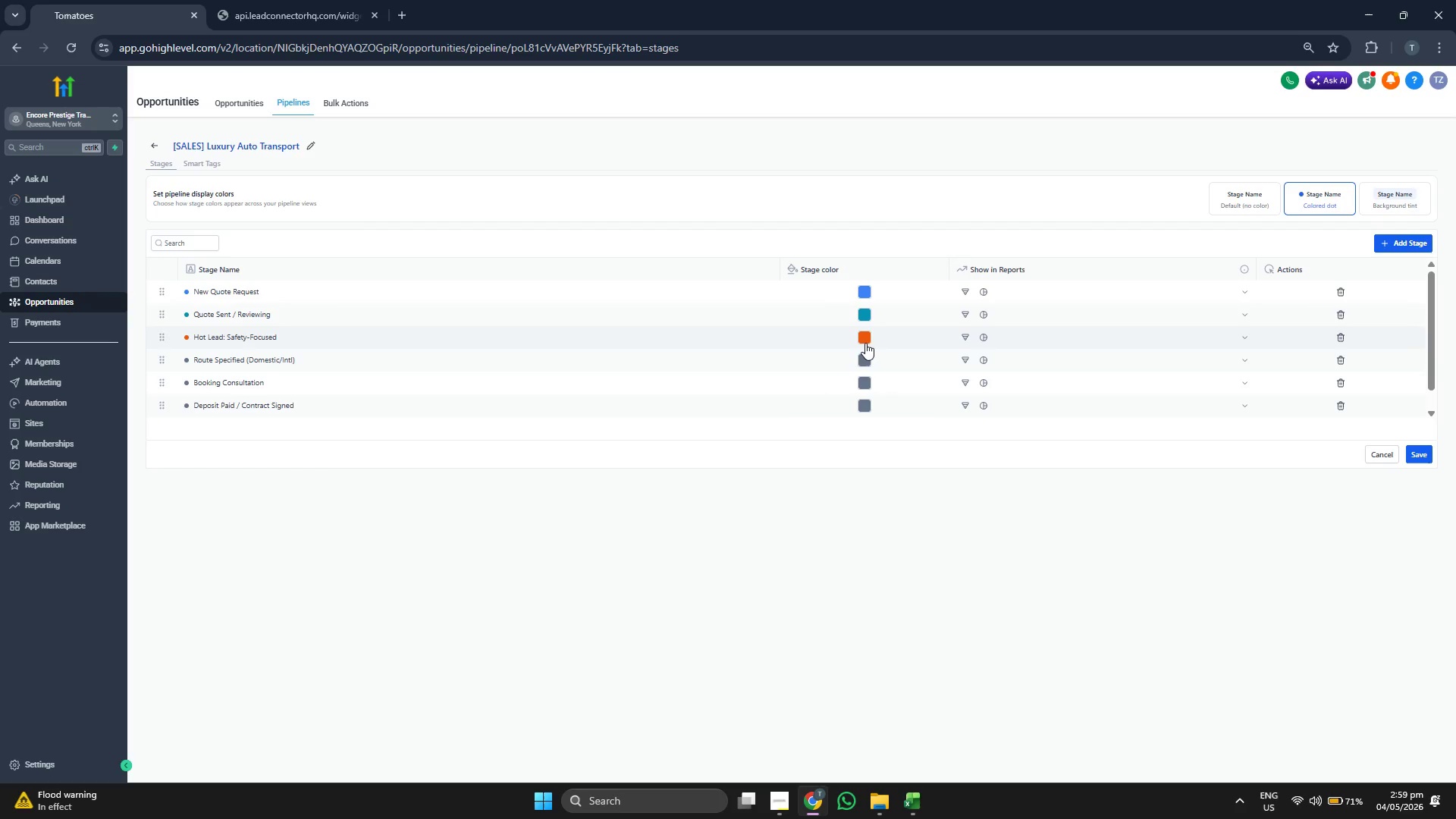 
left_click([865, 358])
 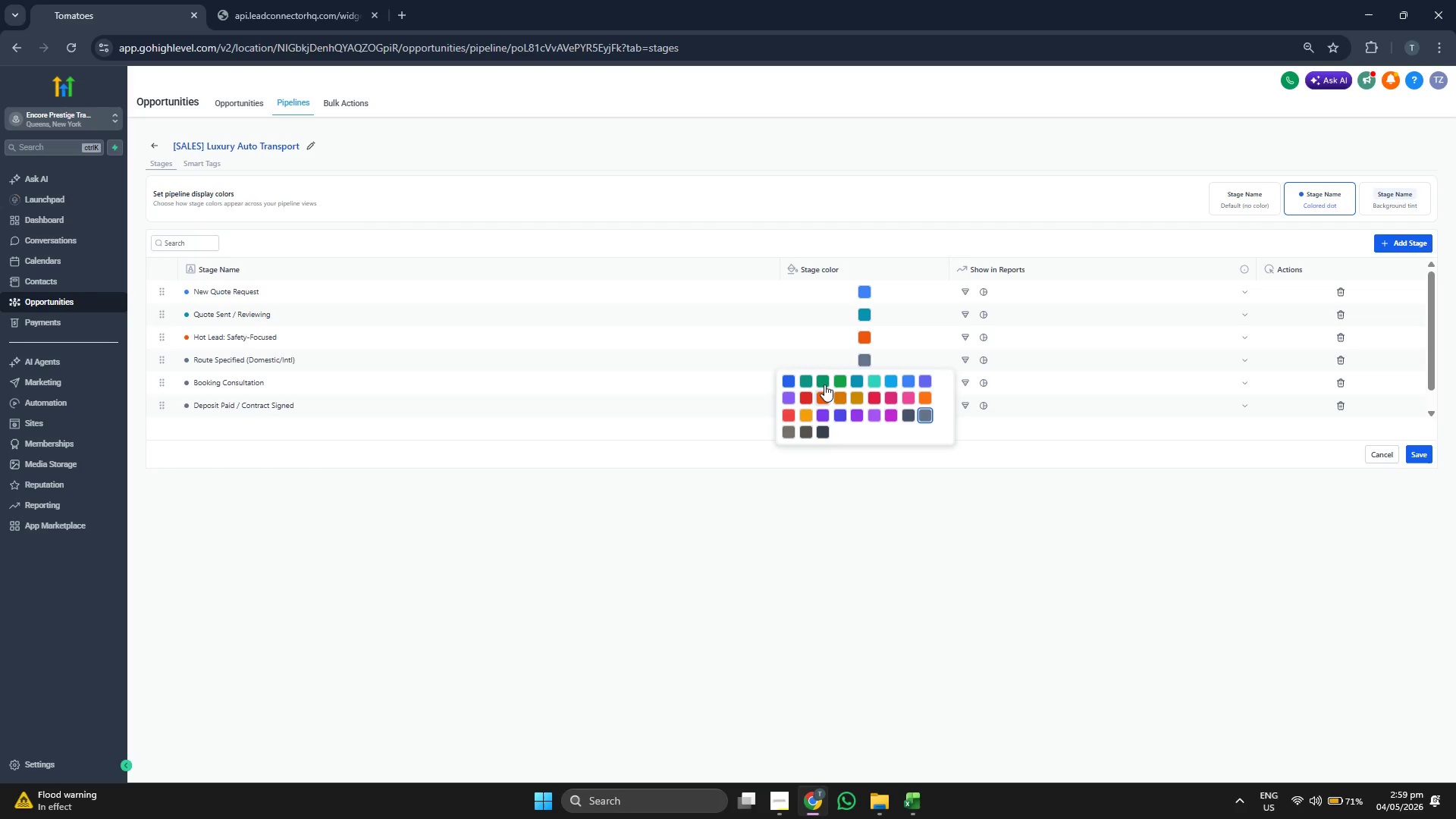 
wait(6.83)
 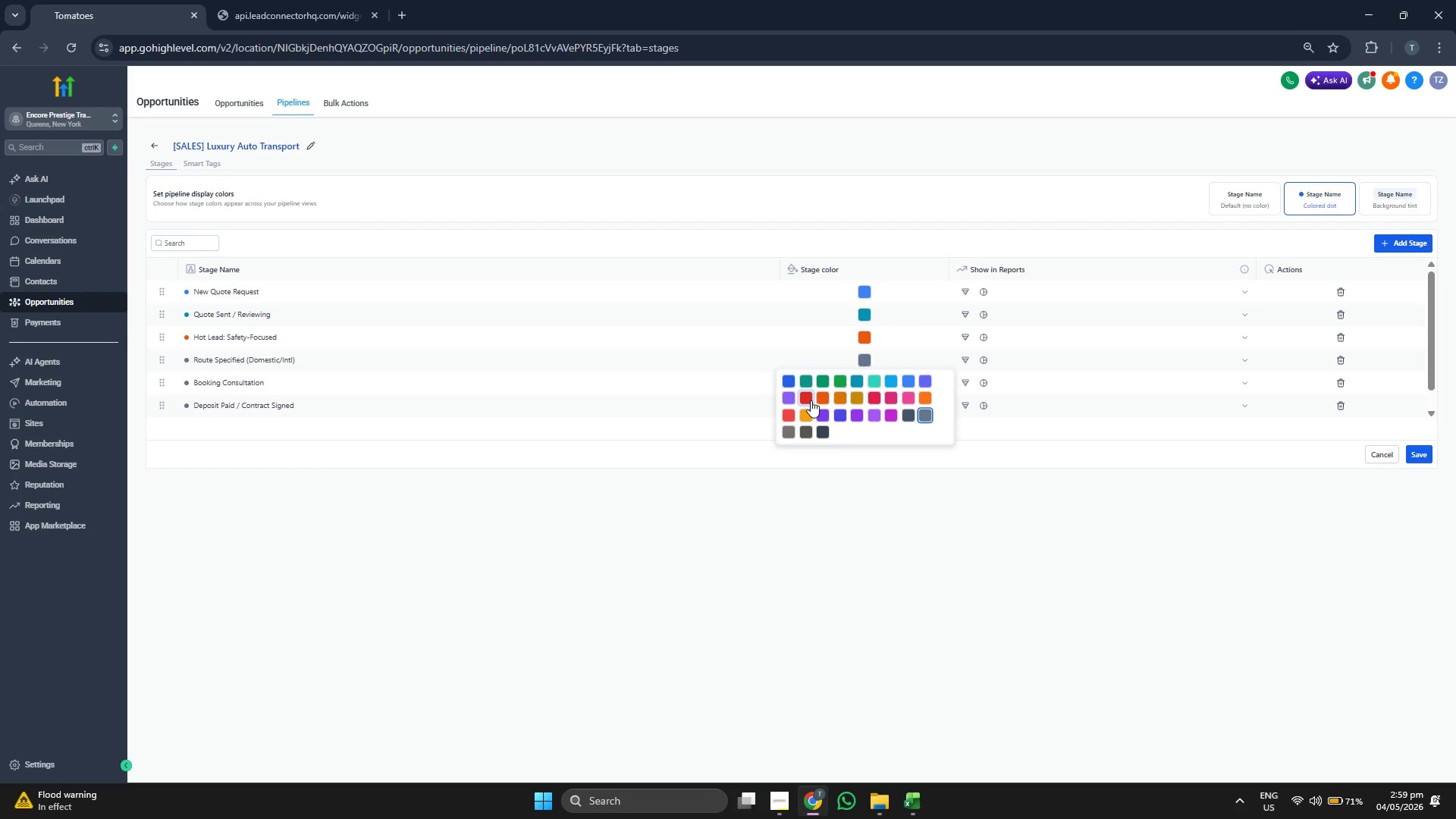 
left_click([855, 401])
 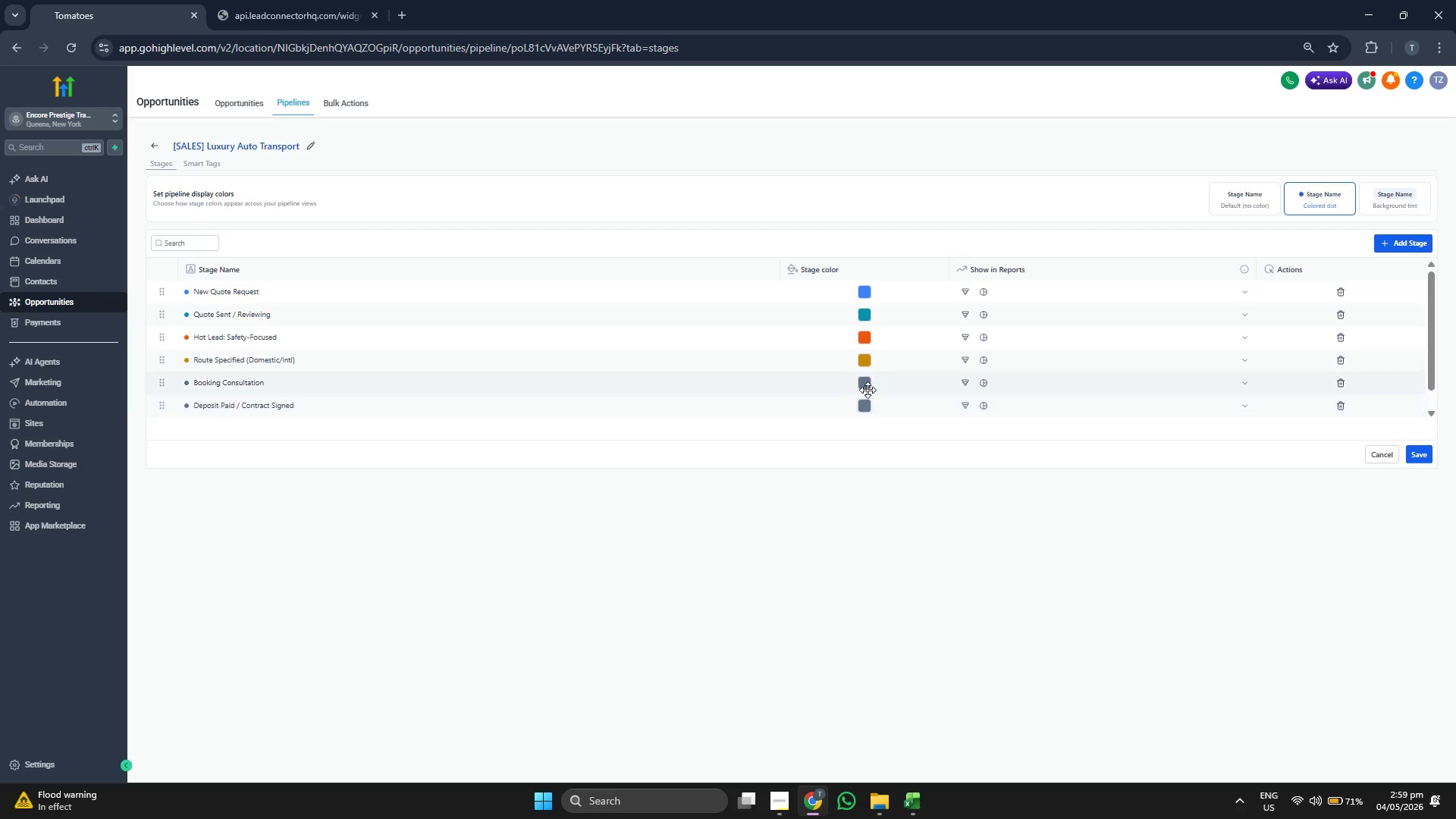 
left_click([864, 384])
 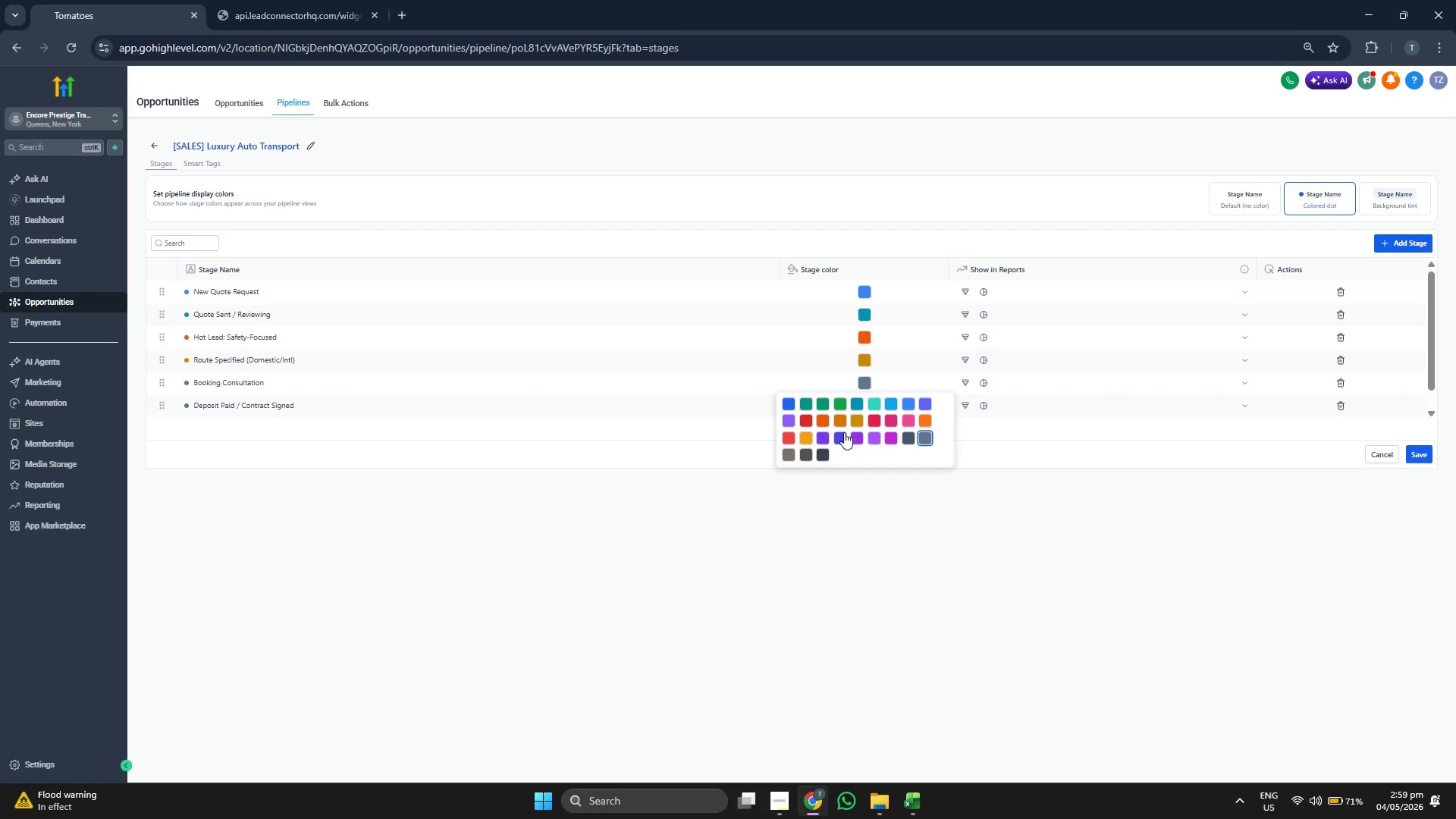 
left_click([843, 403])
 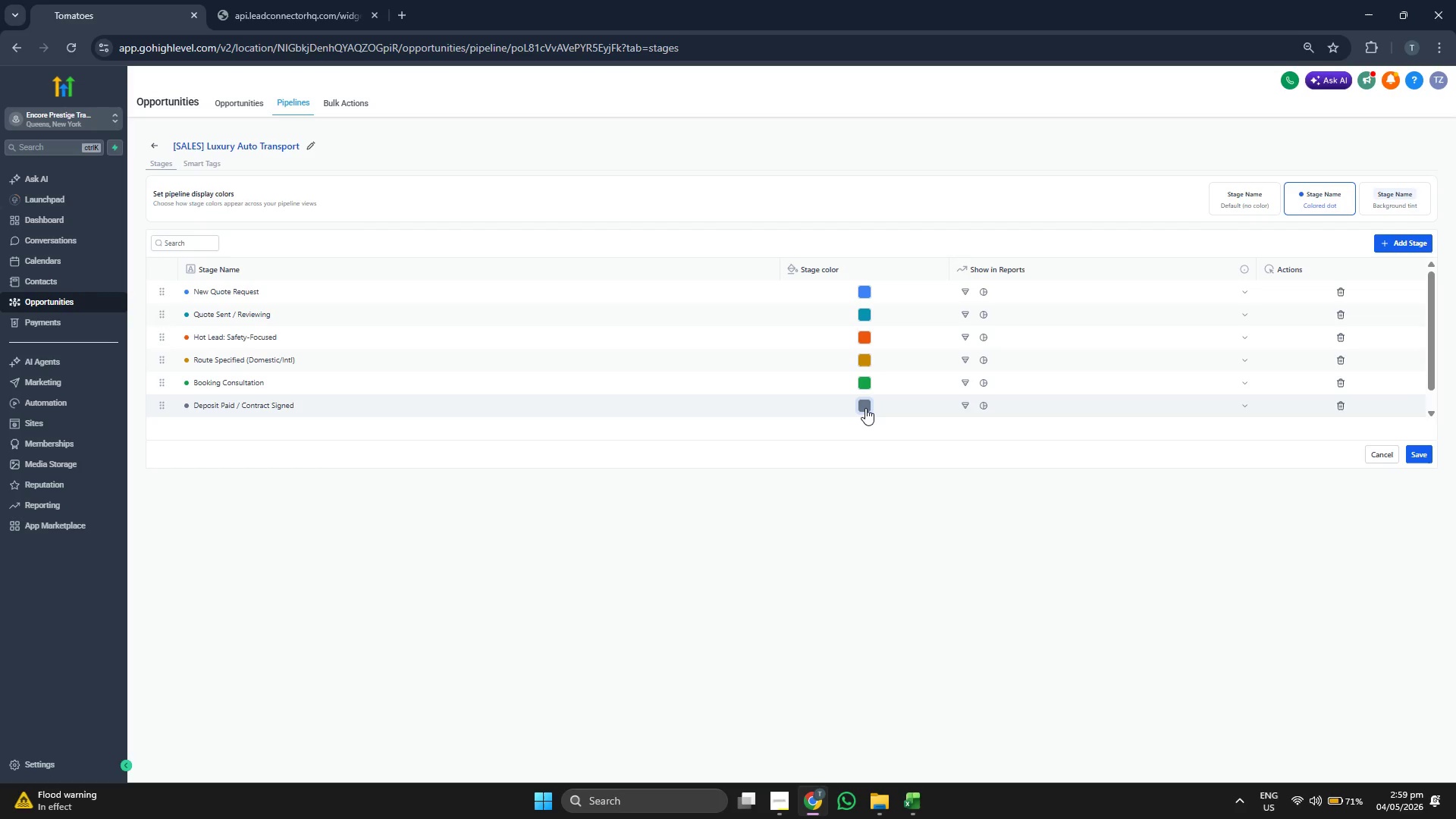 
left_click([865, 408])
 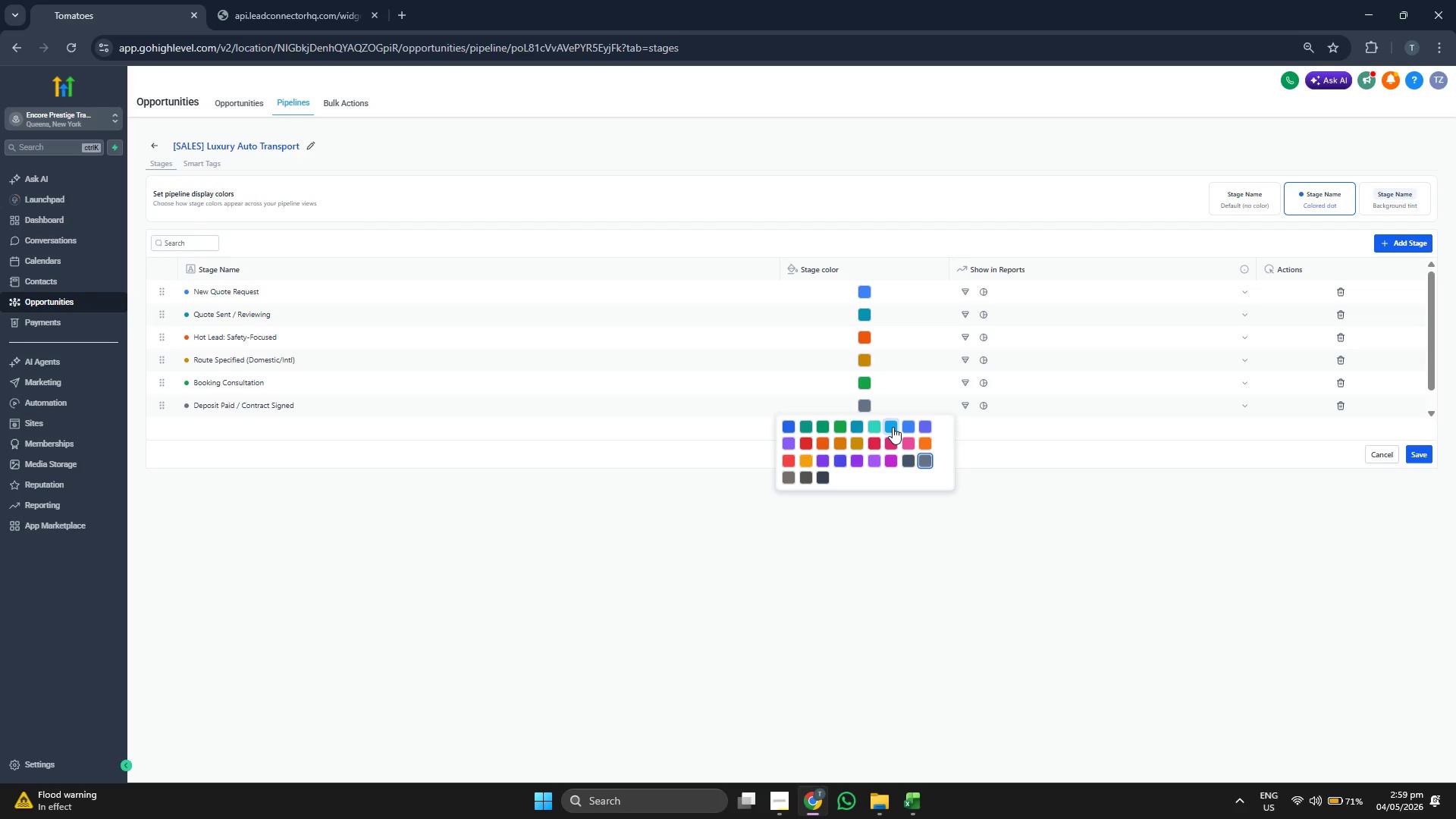 
left_click([921, 426])
 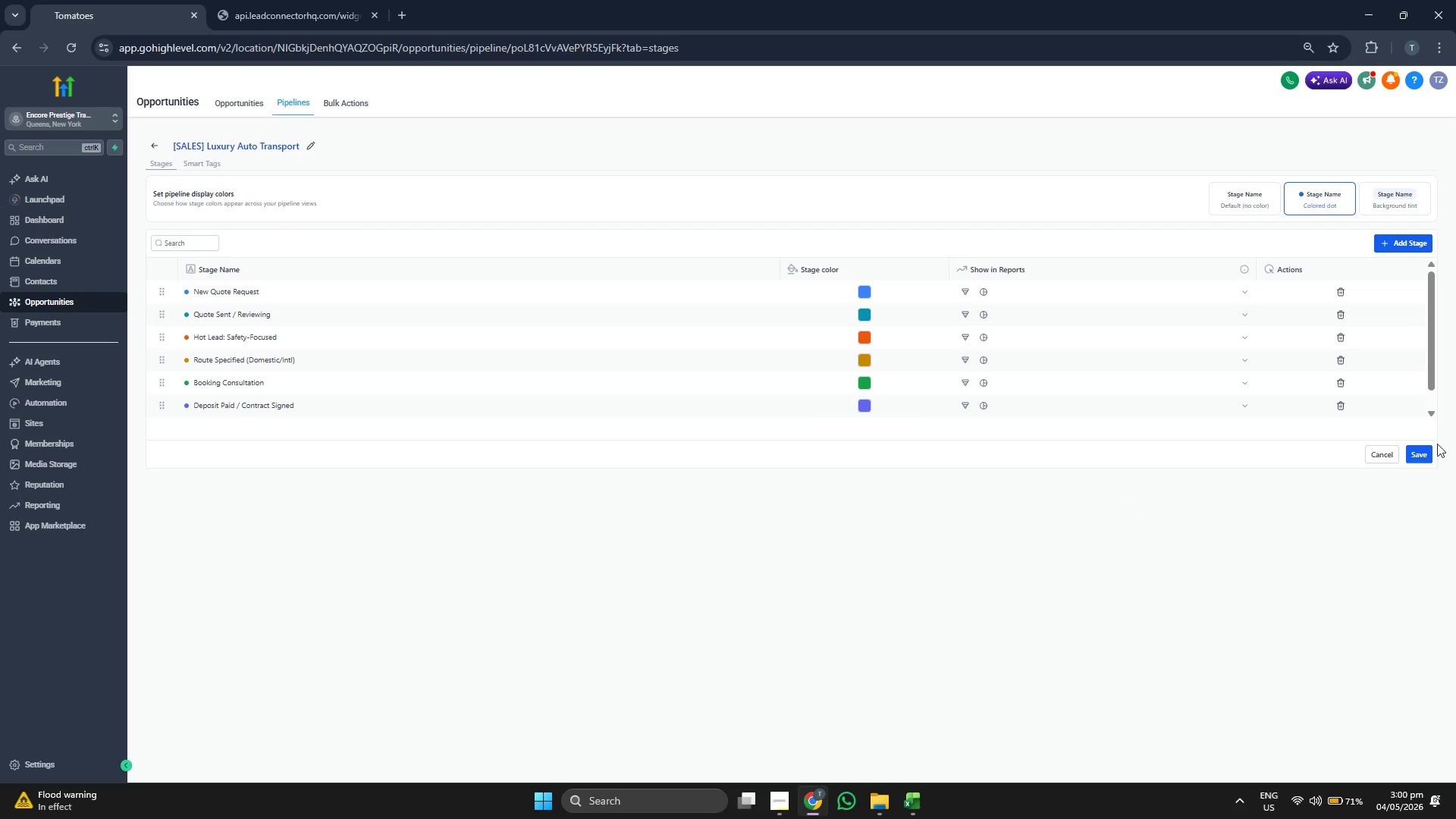 
left_click([1416, 457])
 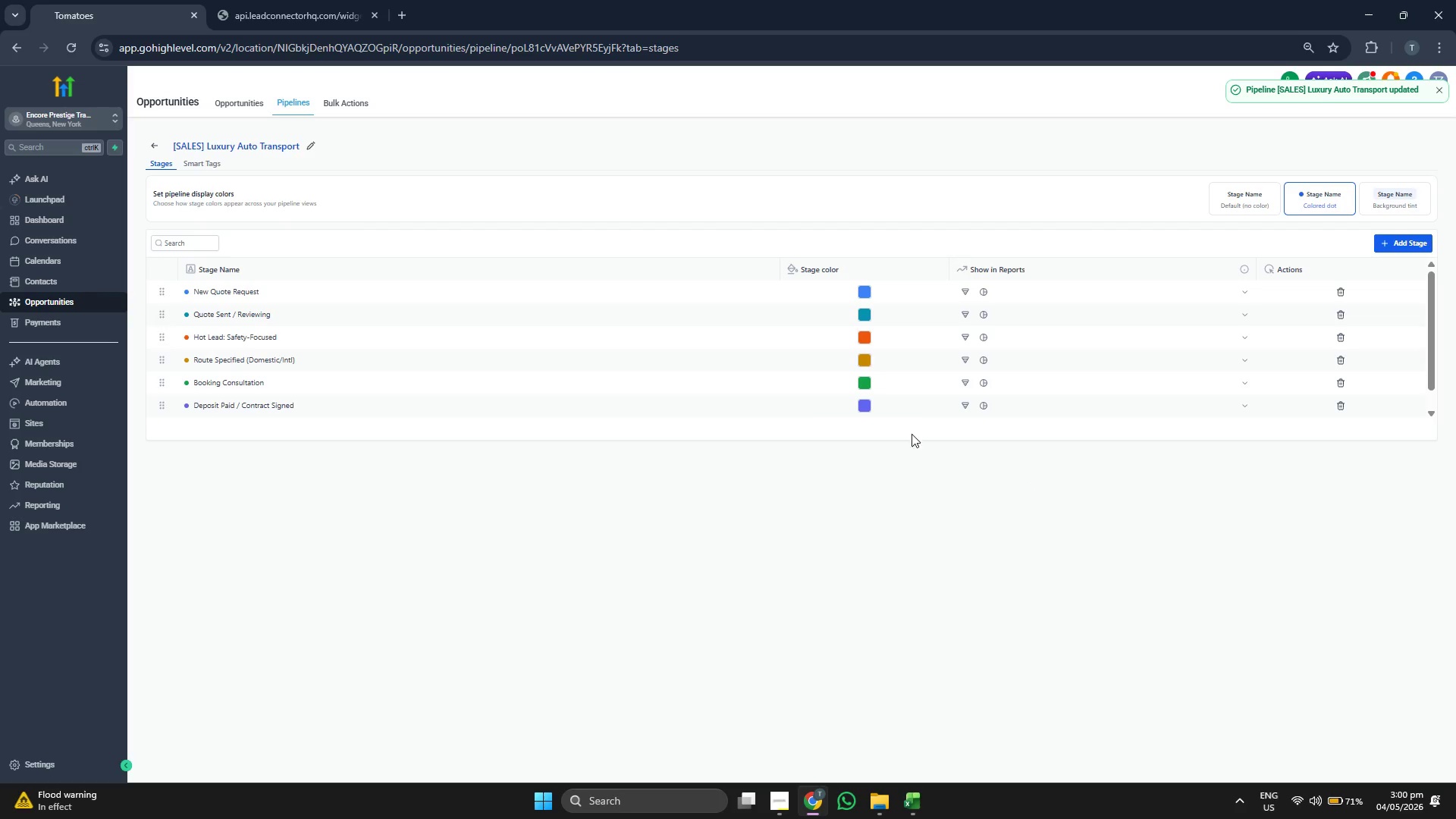 
wait(5.26)
 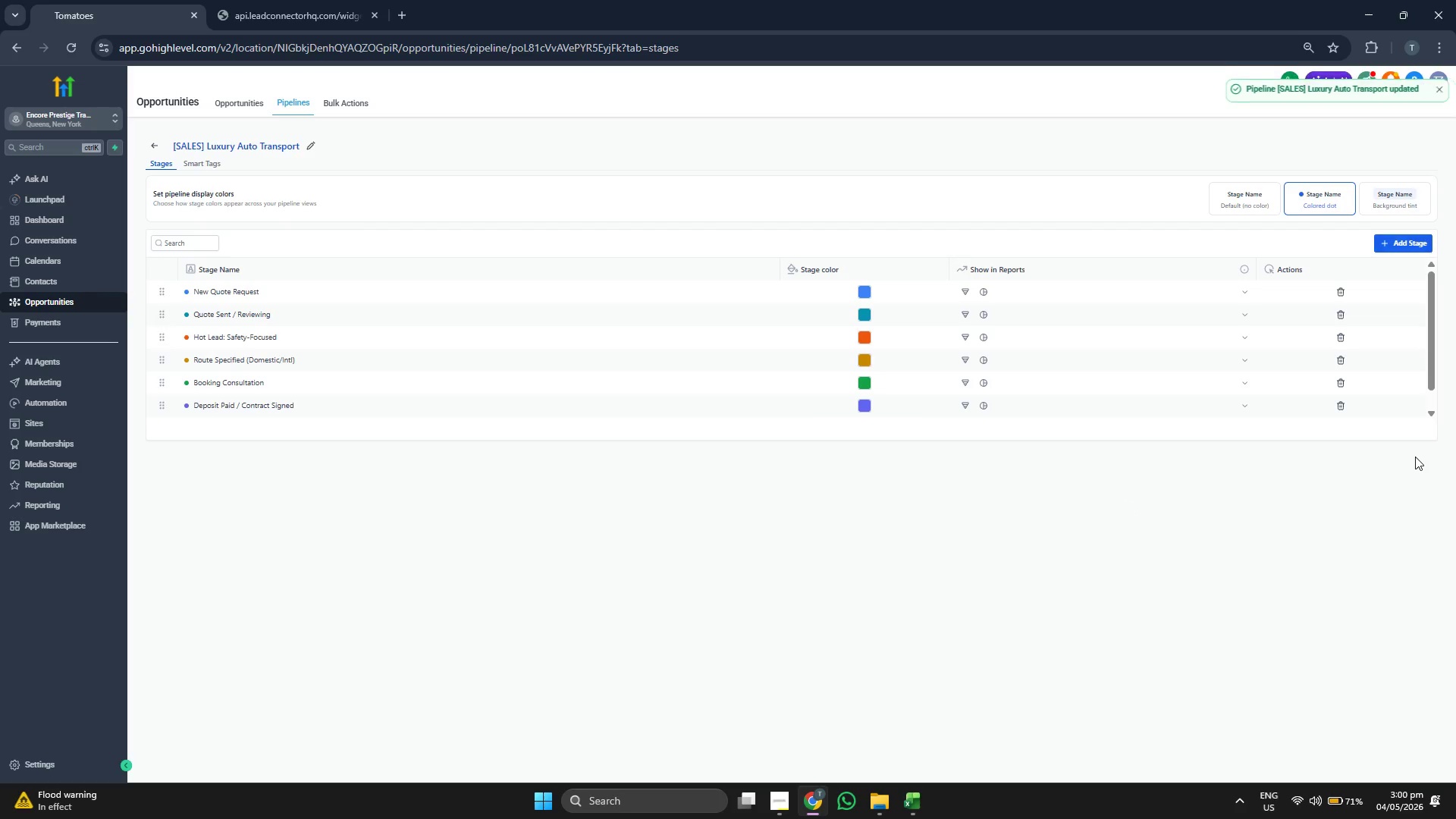 
left_click([243, 104])
 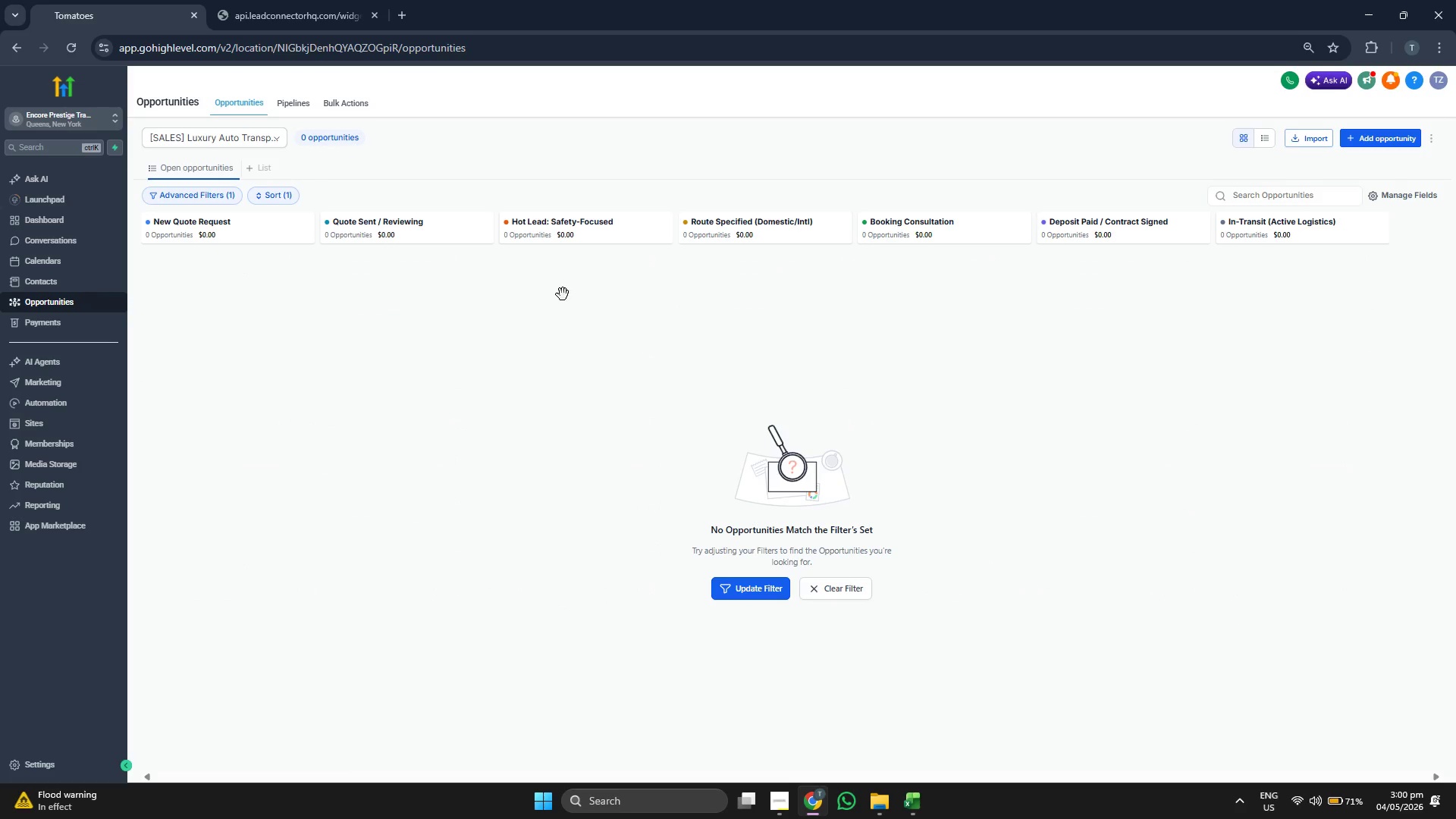 
wait(6.8)
 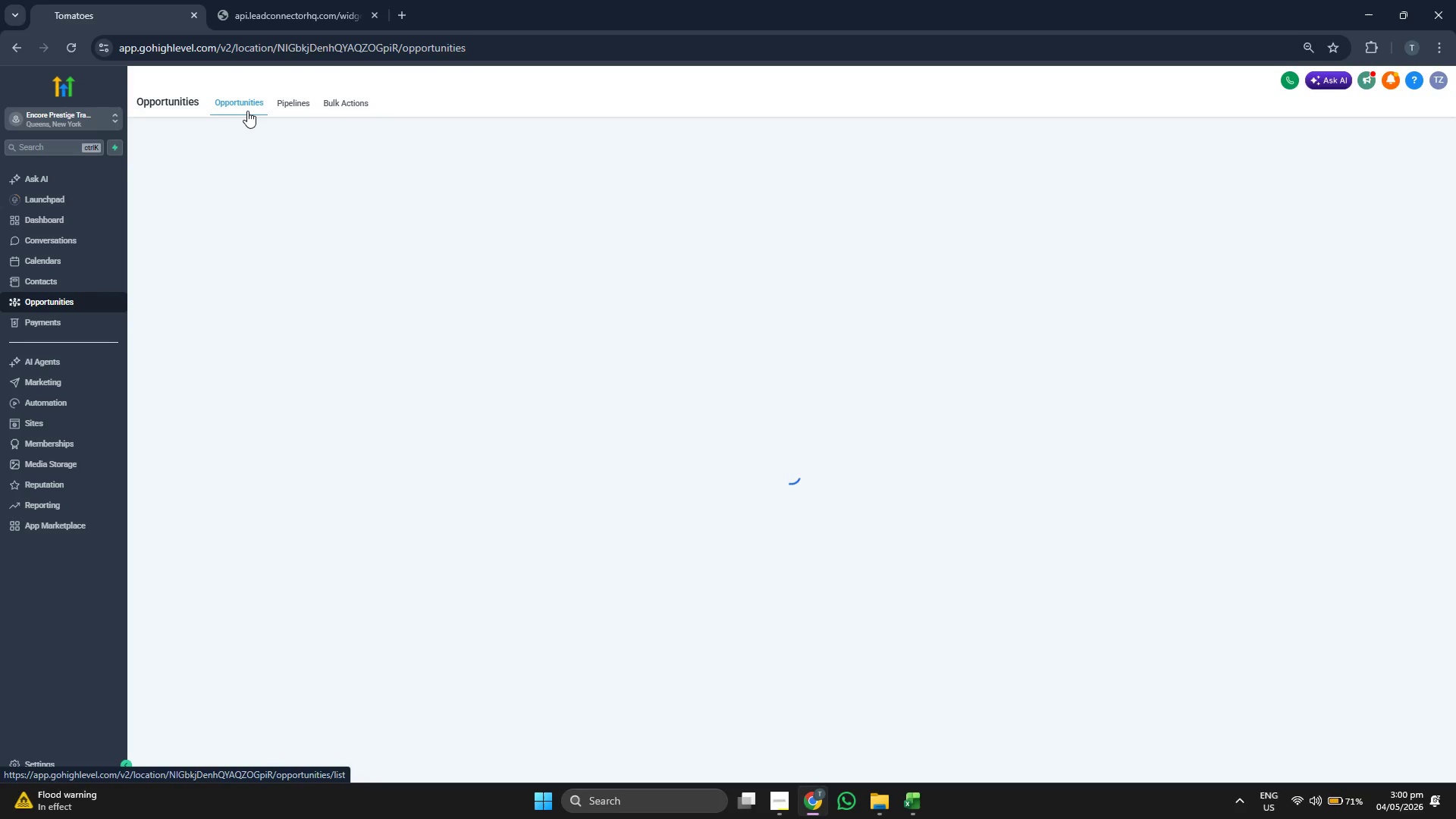 
left_click([92, 229])
 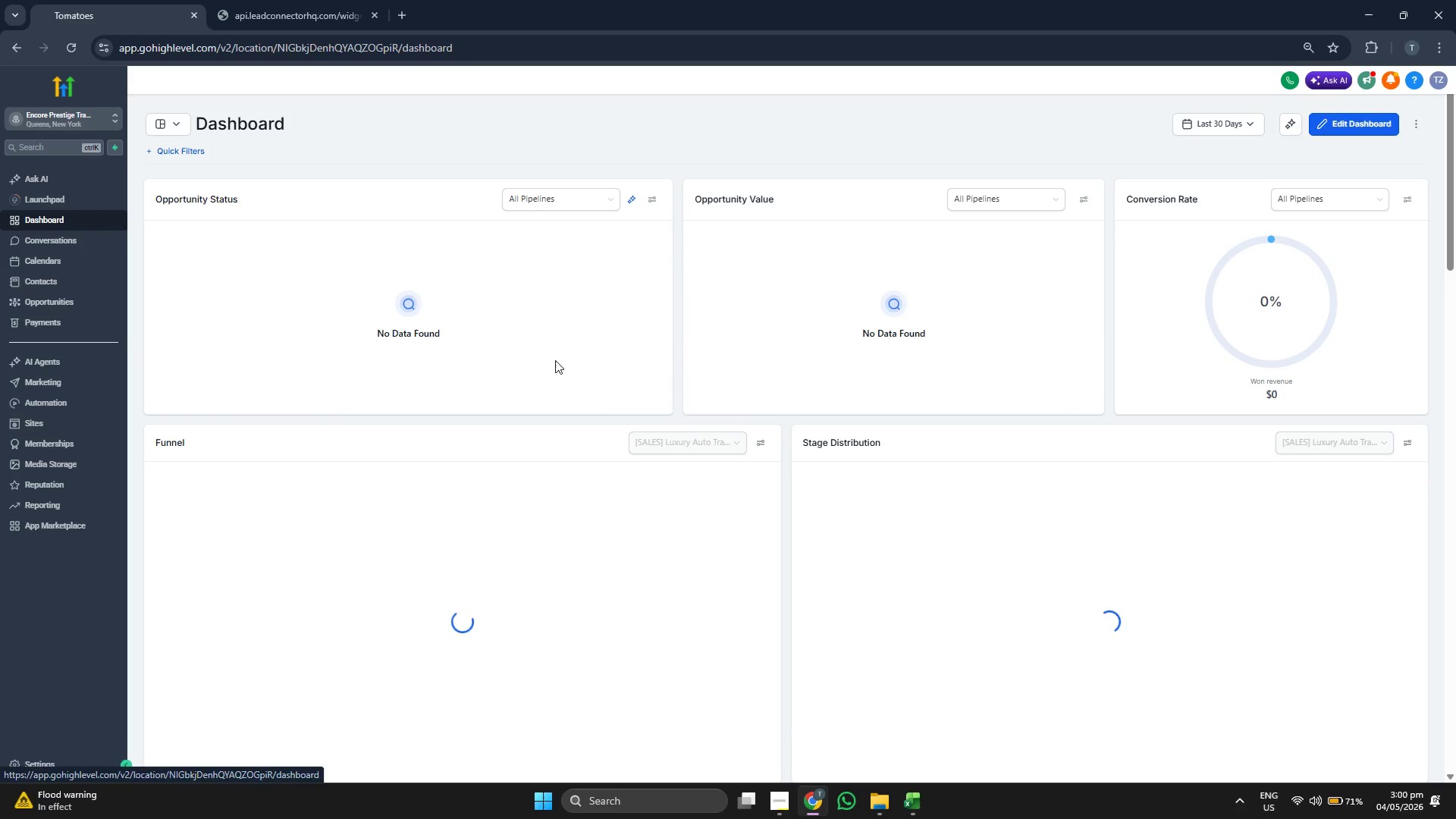 
scroll: coordinate [366, 516], scroll_direction: down, amount: 4.0
 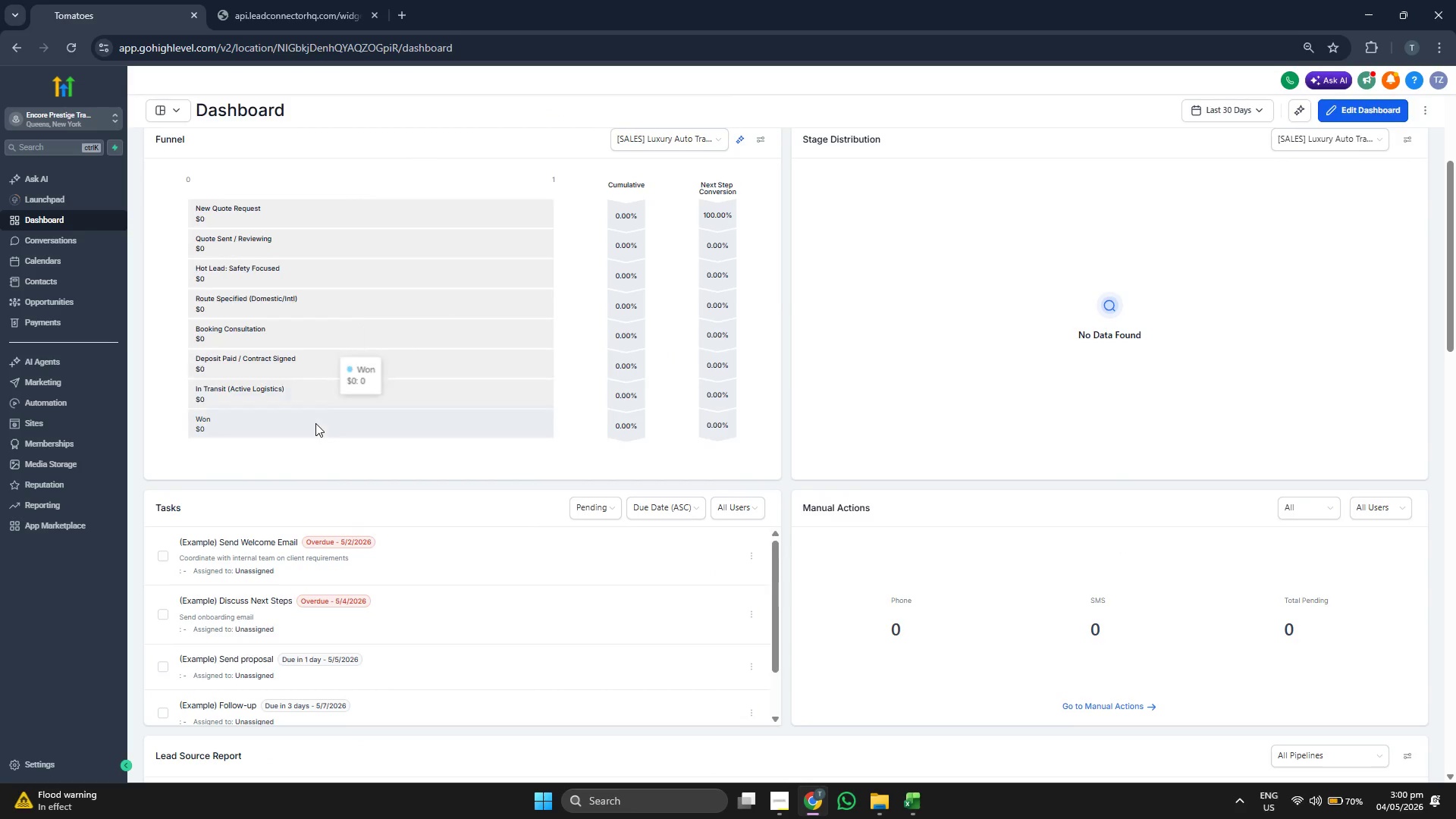 
scroll: coordinate [315, 423], scroll_direction: up, amount: 1.0
 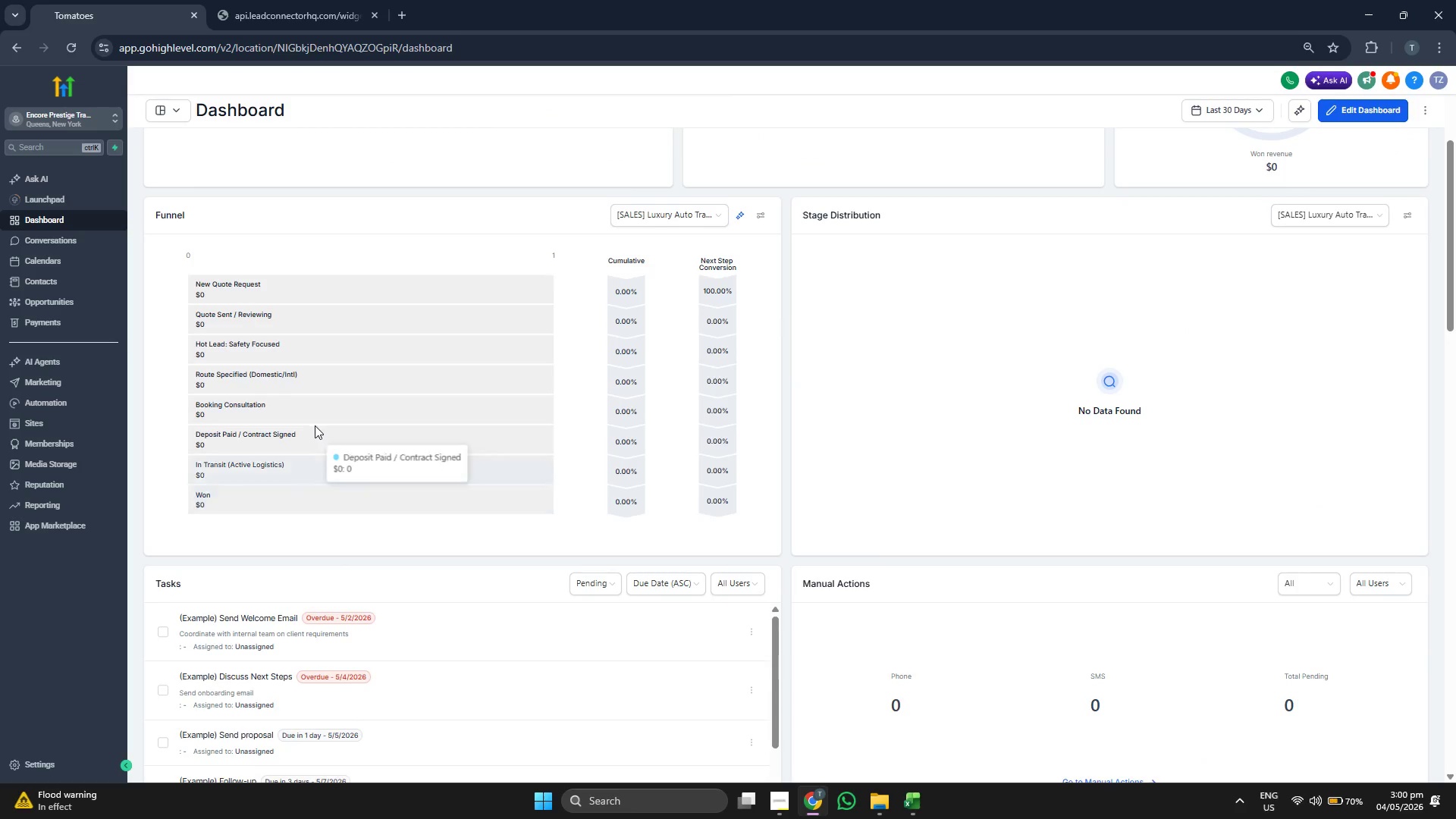 
scroll: coordinate [315, 426], scroll_direction: down, amount: 1.0
 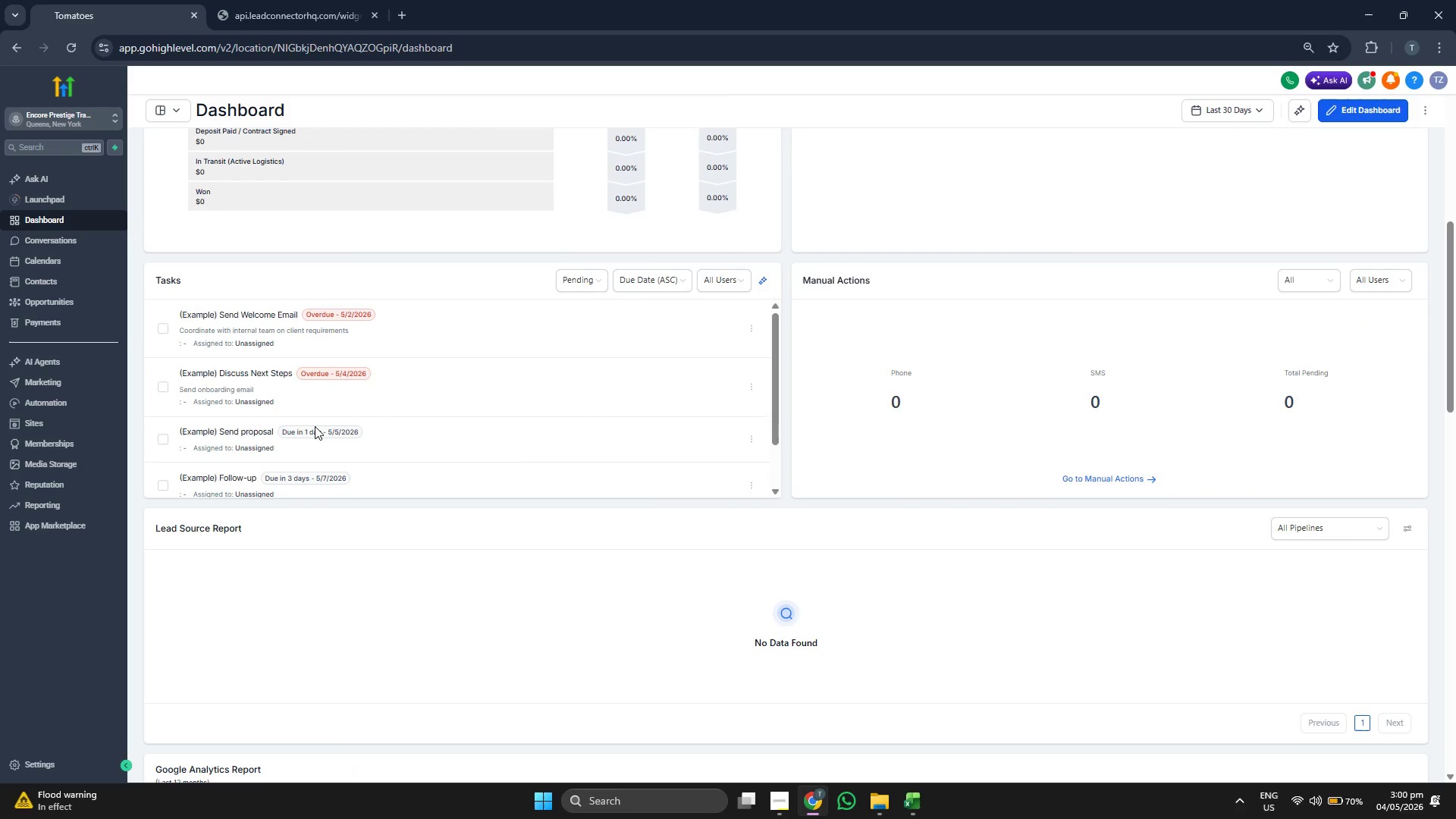 
scroll: coordinate [990, 629], scroll_direction: up, amount: 1.0
 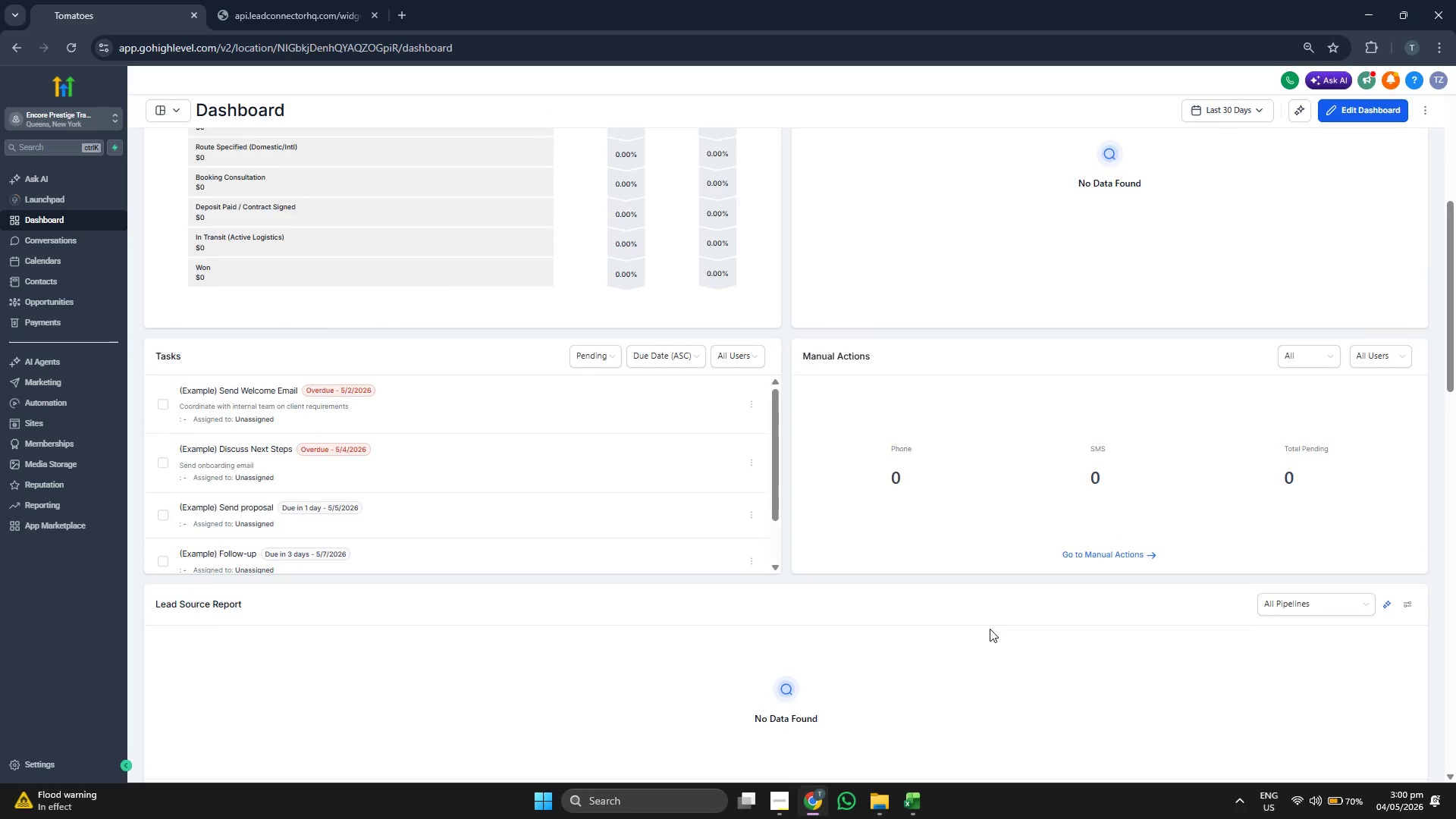 
scroll: coordinate [600, 463], scroll_direction: down, amount: 6.0
 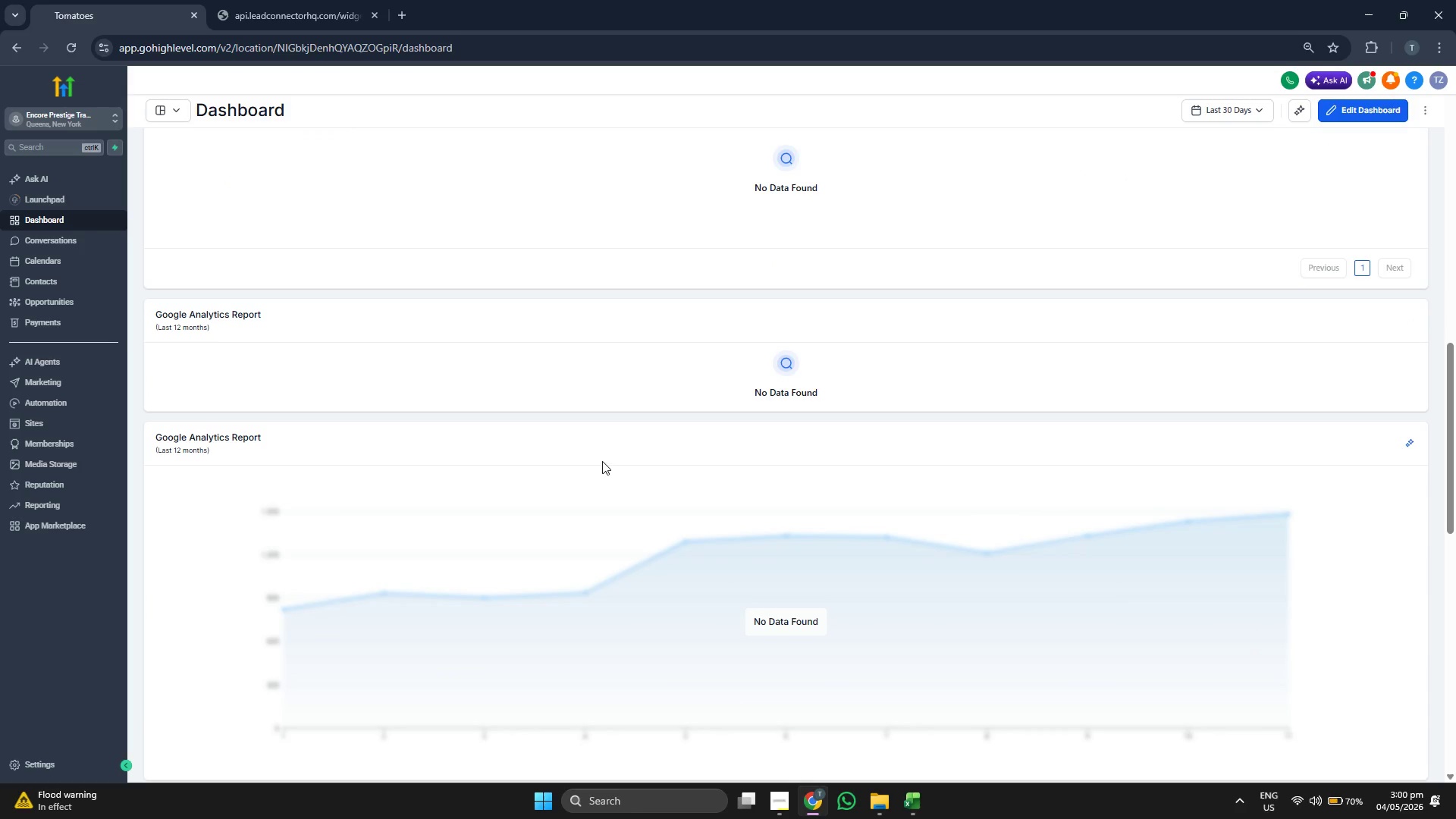 
scroll: coordinate [604, 458], scroll_direction: down, amount: 1.0
 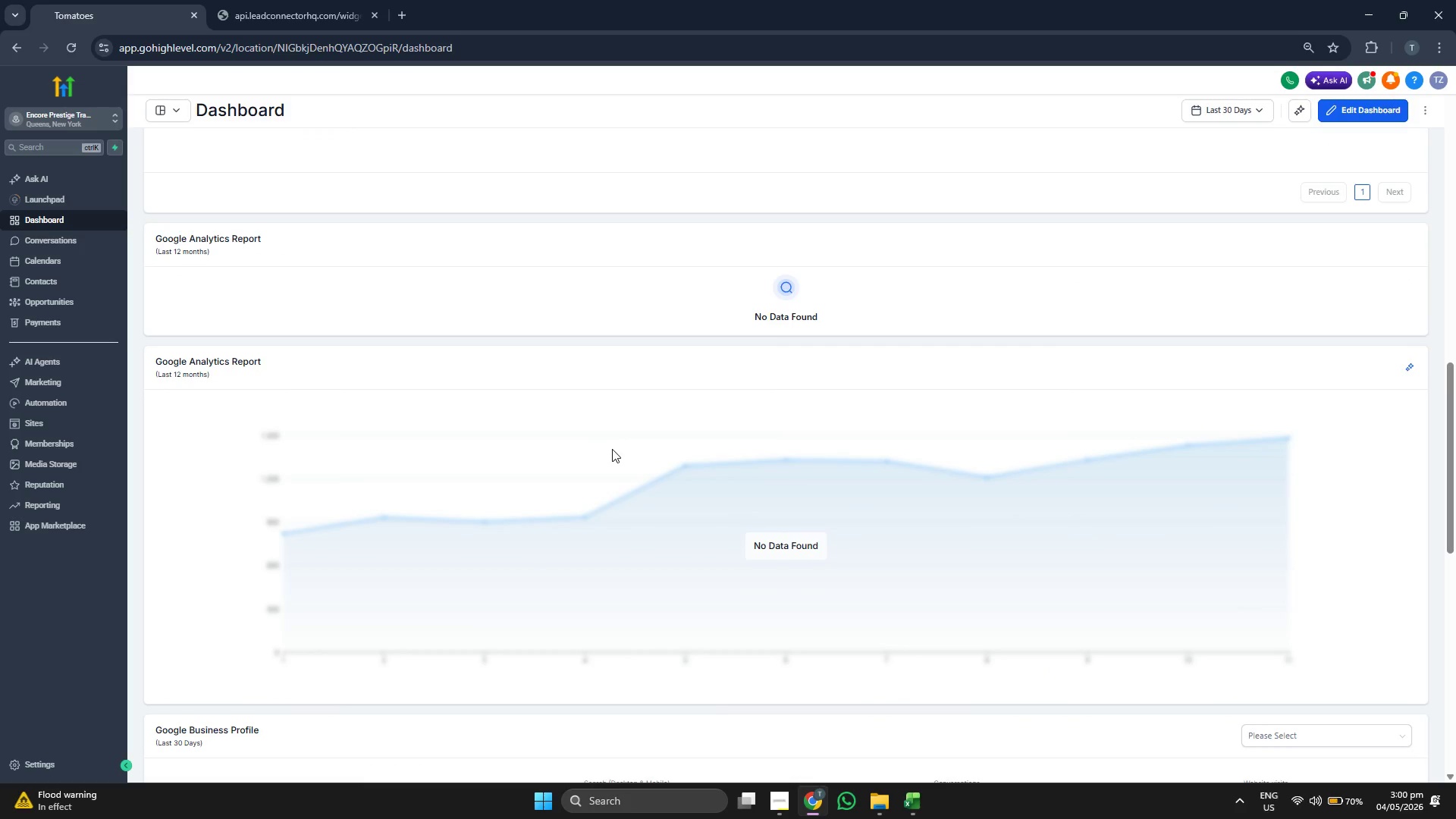 
scroll: coordinate [611, 451], scroll_direction: up, amount: 1.0
 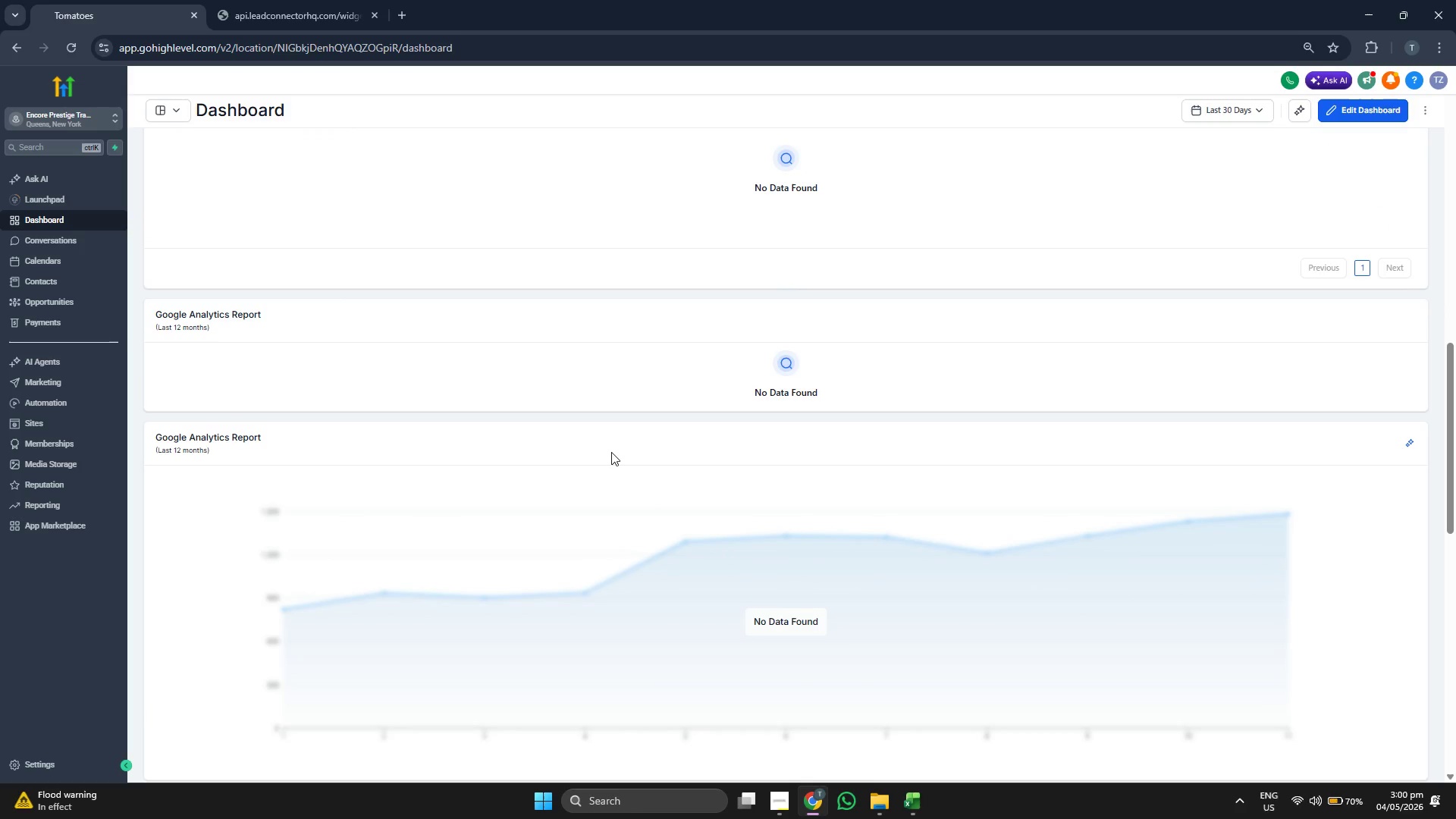 
scroll: coordinate [613, 452], scroll_direction: down, amount: 2.0
 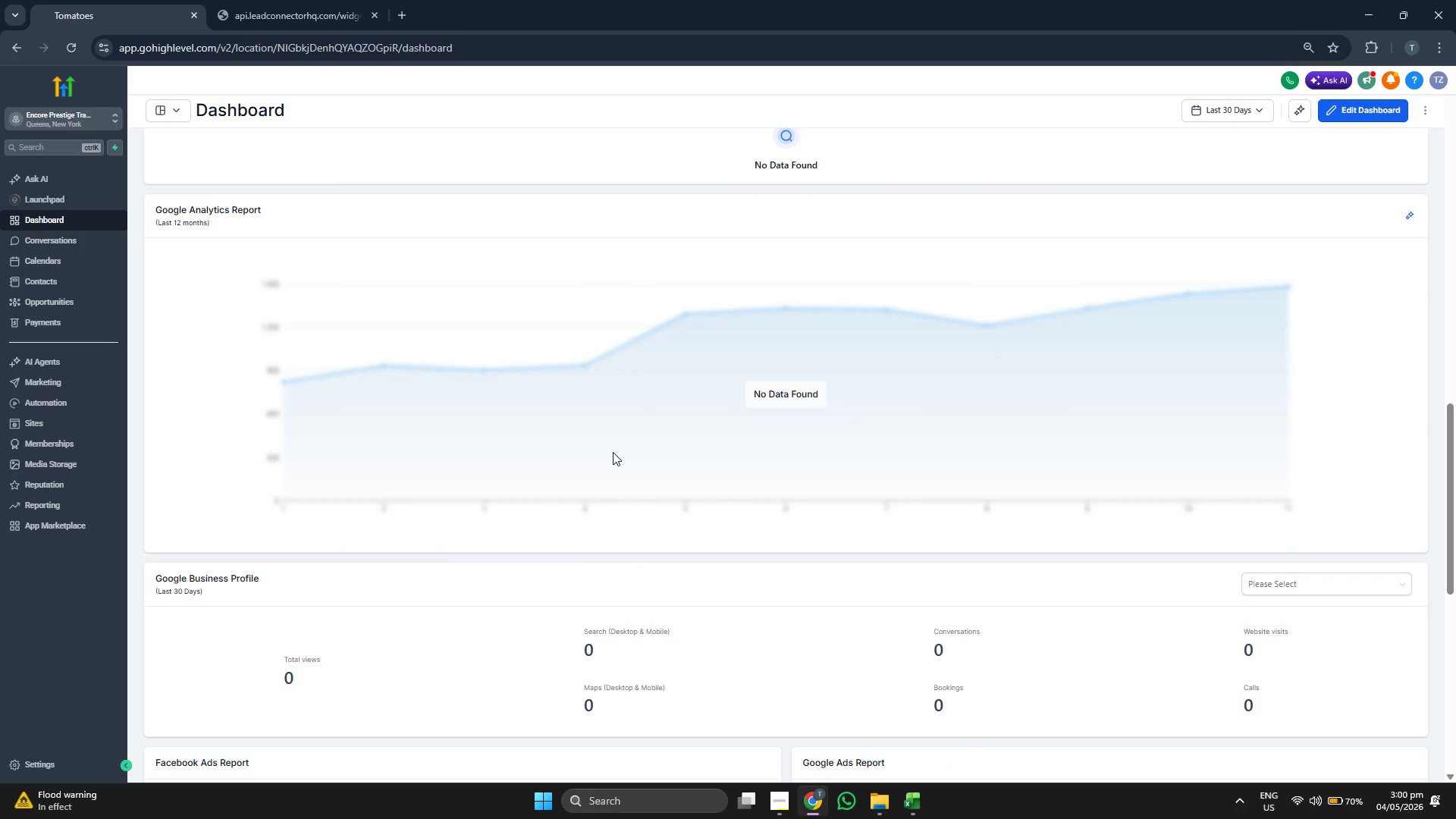 
scroll: coordinate [613, 452], scroll_direction: up, amount: 14.0
 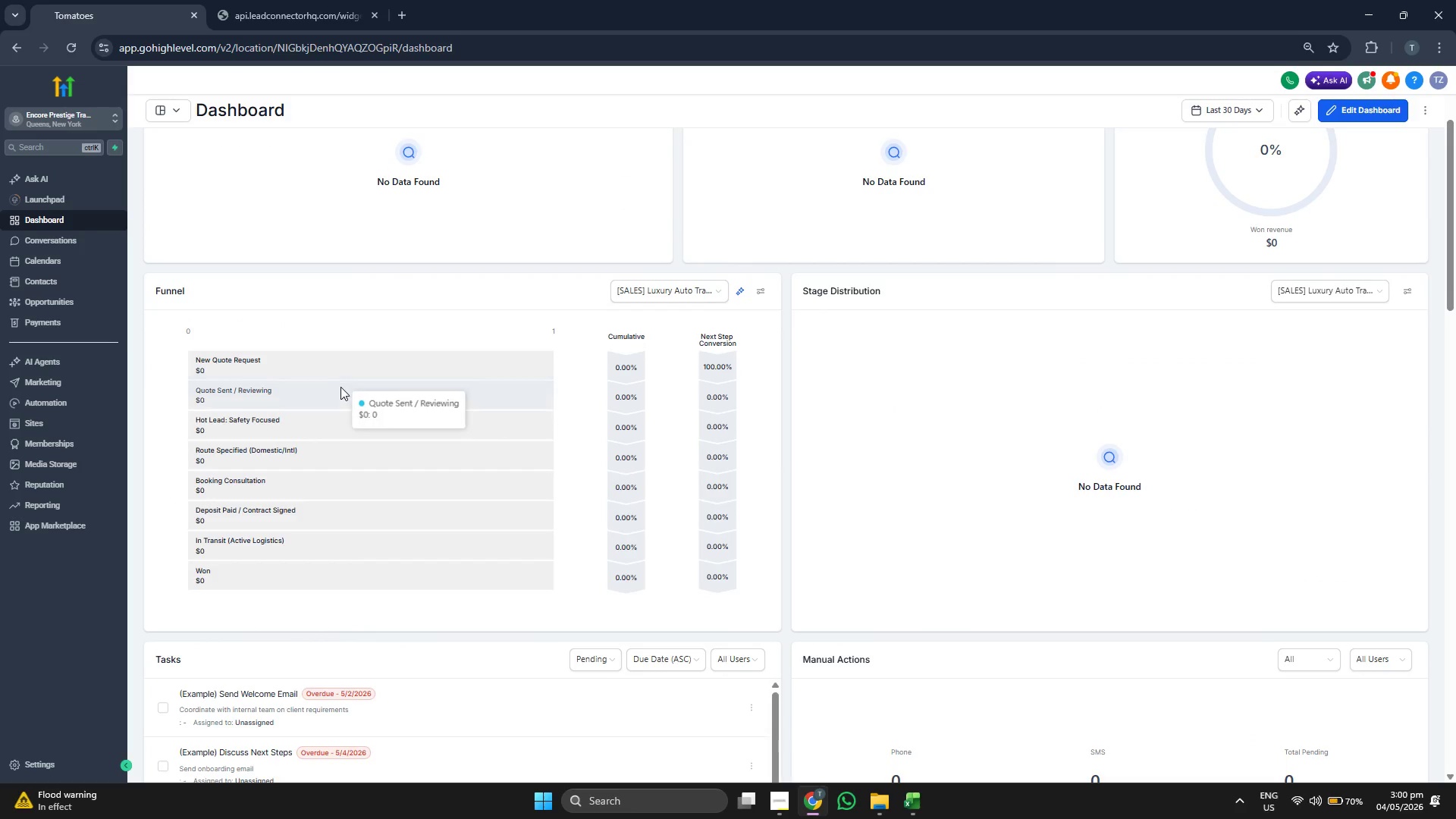 
mouse_move([359, 445])
 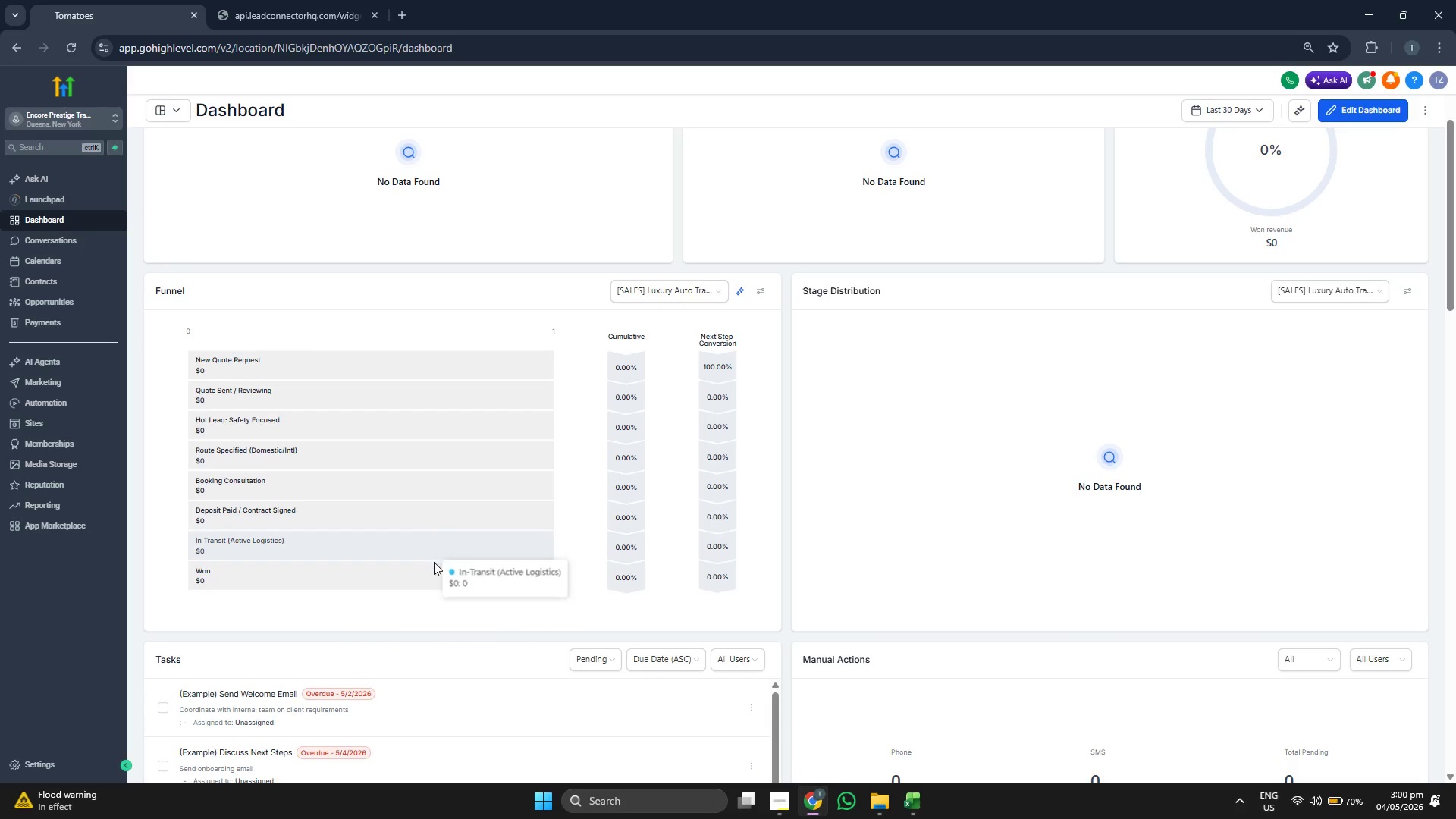 
scroll: coordinate [788, 483], scroll_direction: up, amount: 4.0
 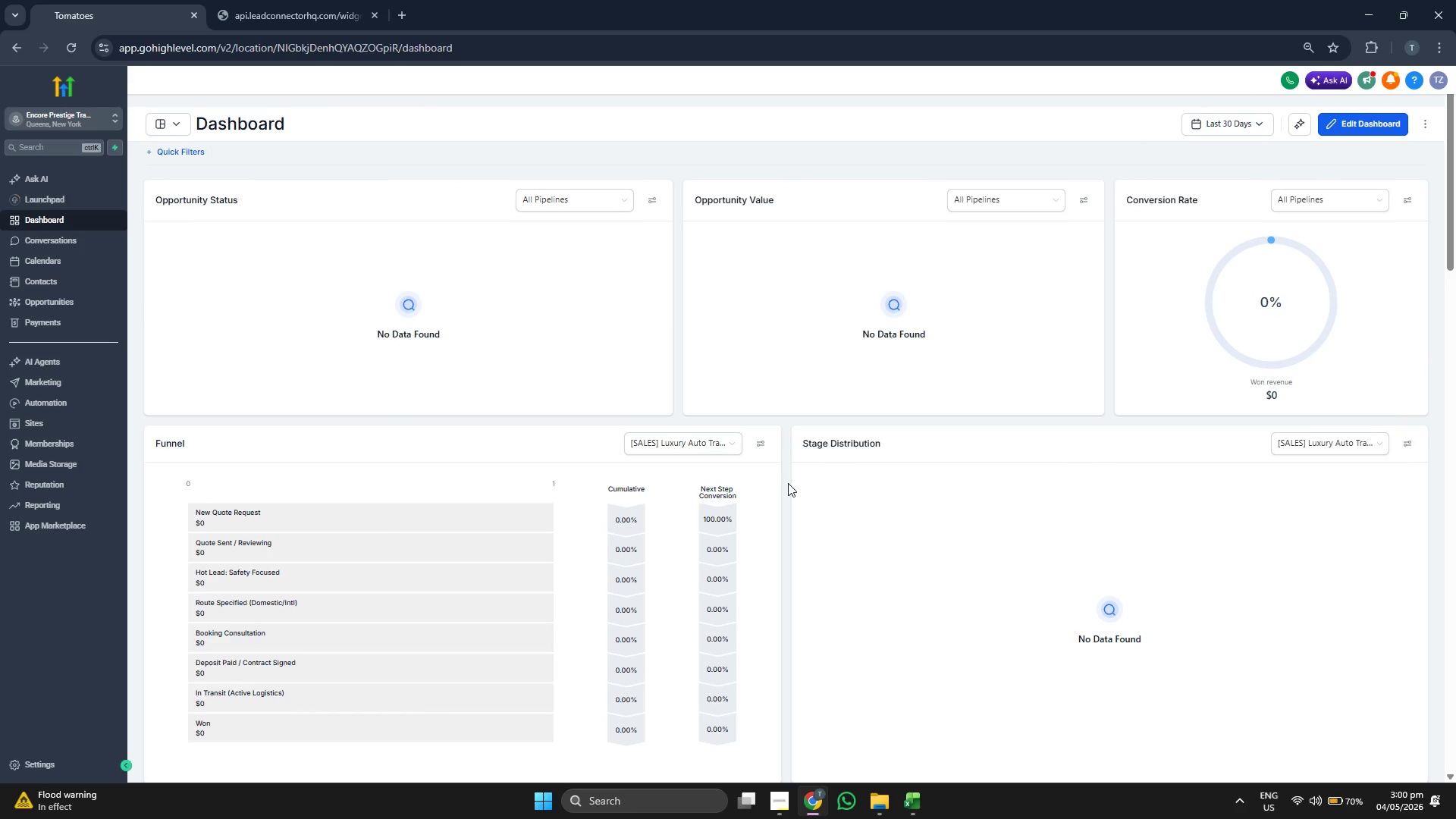 
scroll: coordinate [788, 484], scroll_direction: down, amount: 3.0
 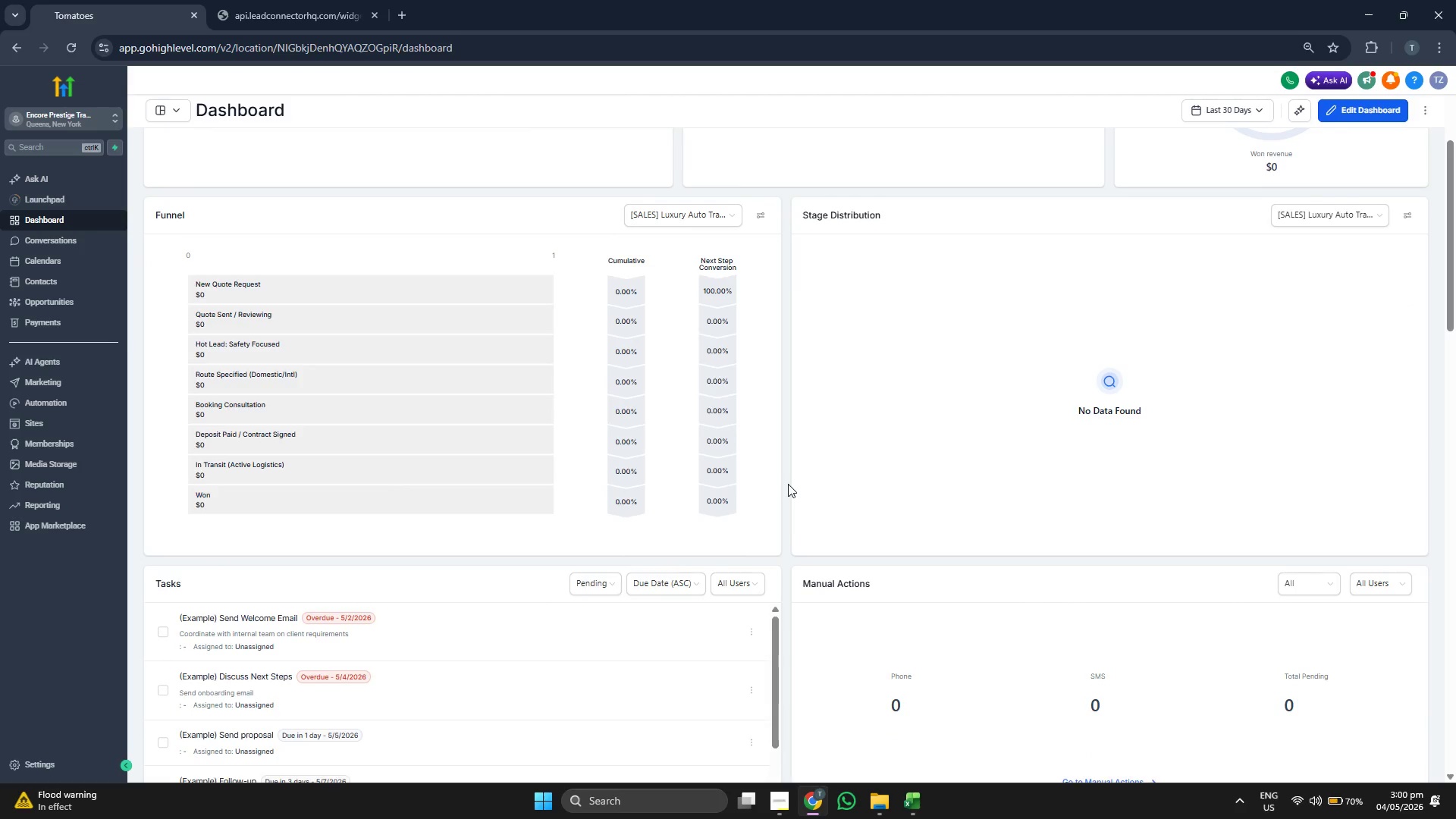 
scroll: coordinate [788, 484], scroll_direction: up, amount: 2.0
 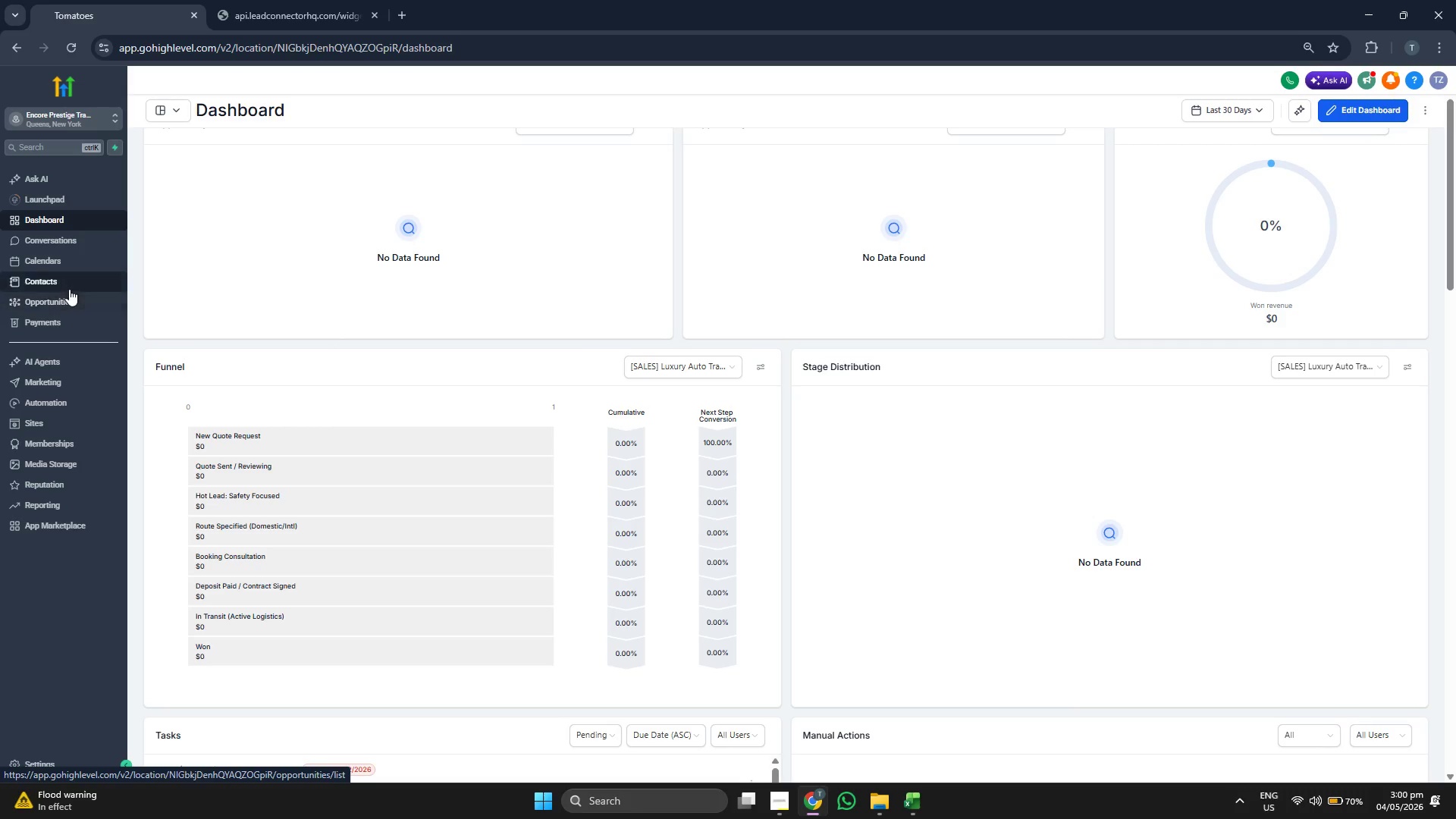 
left_click([69, 287])
 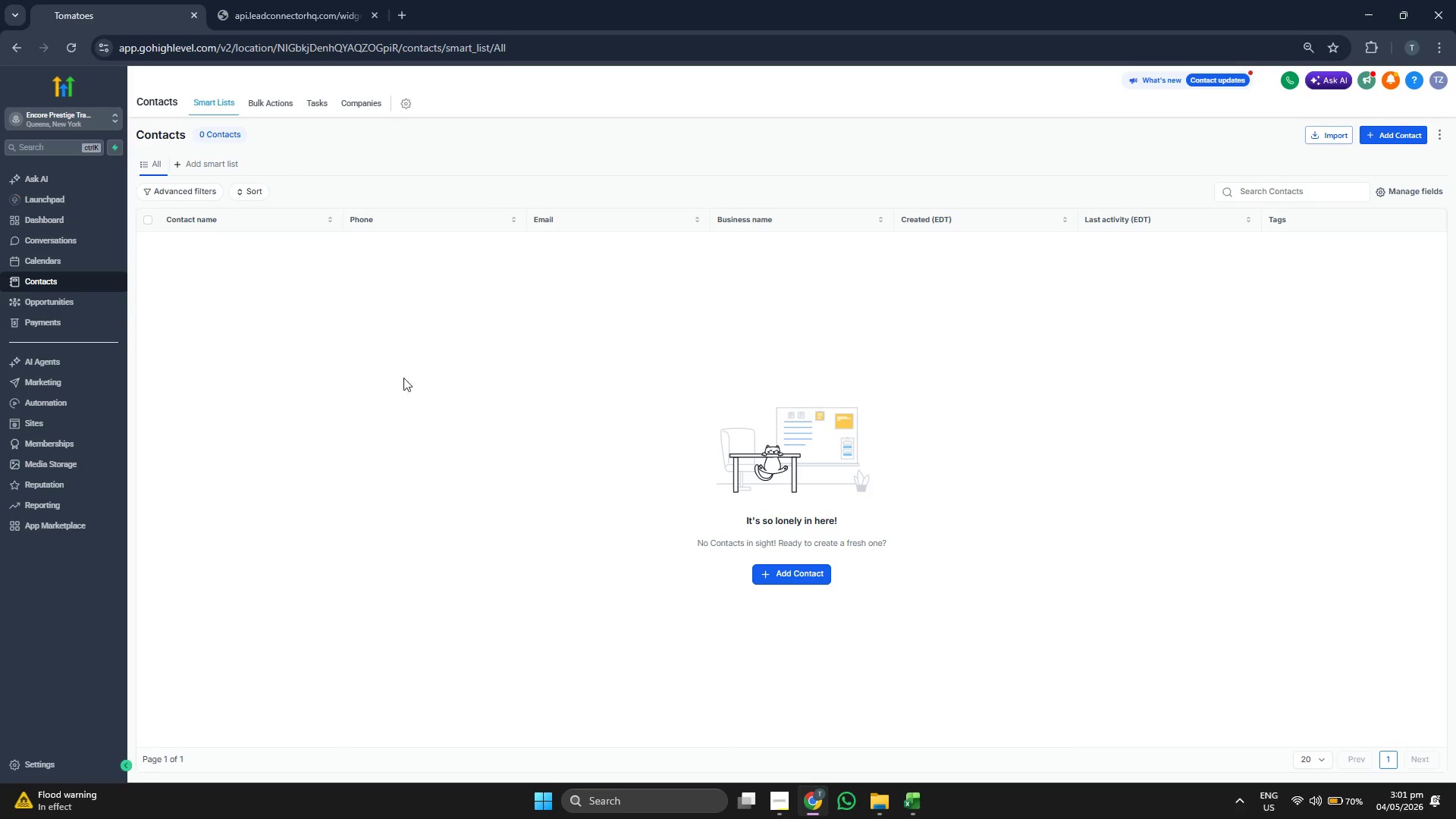 
wait(8.25)
 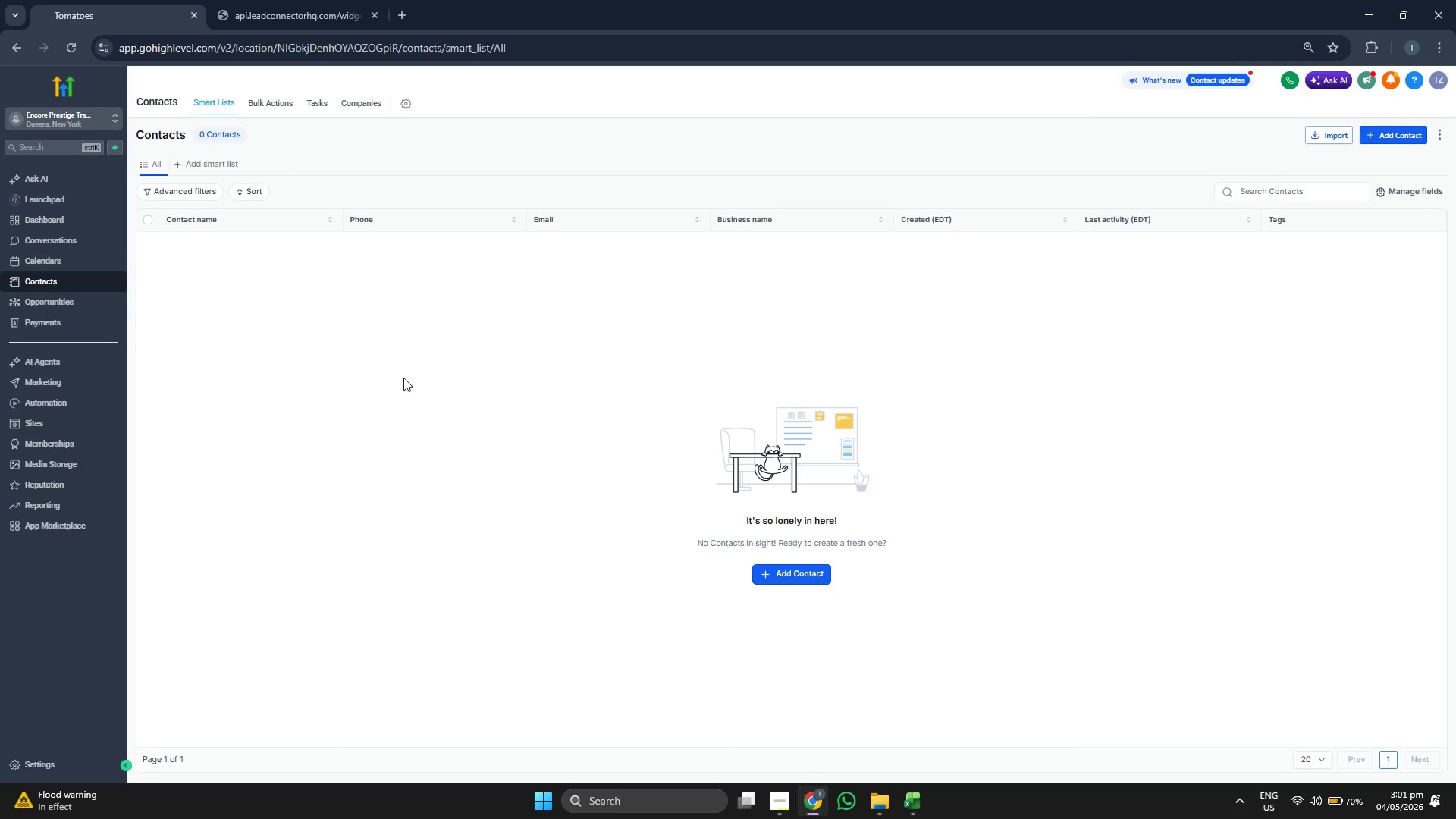 
left_click([918, 801])
 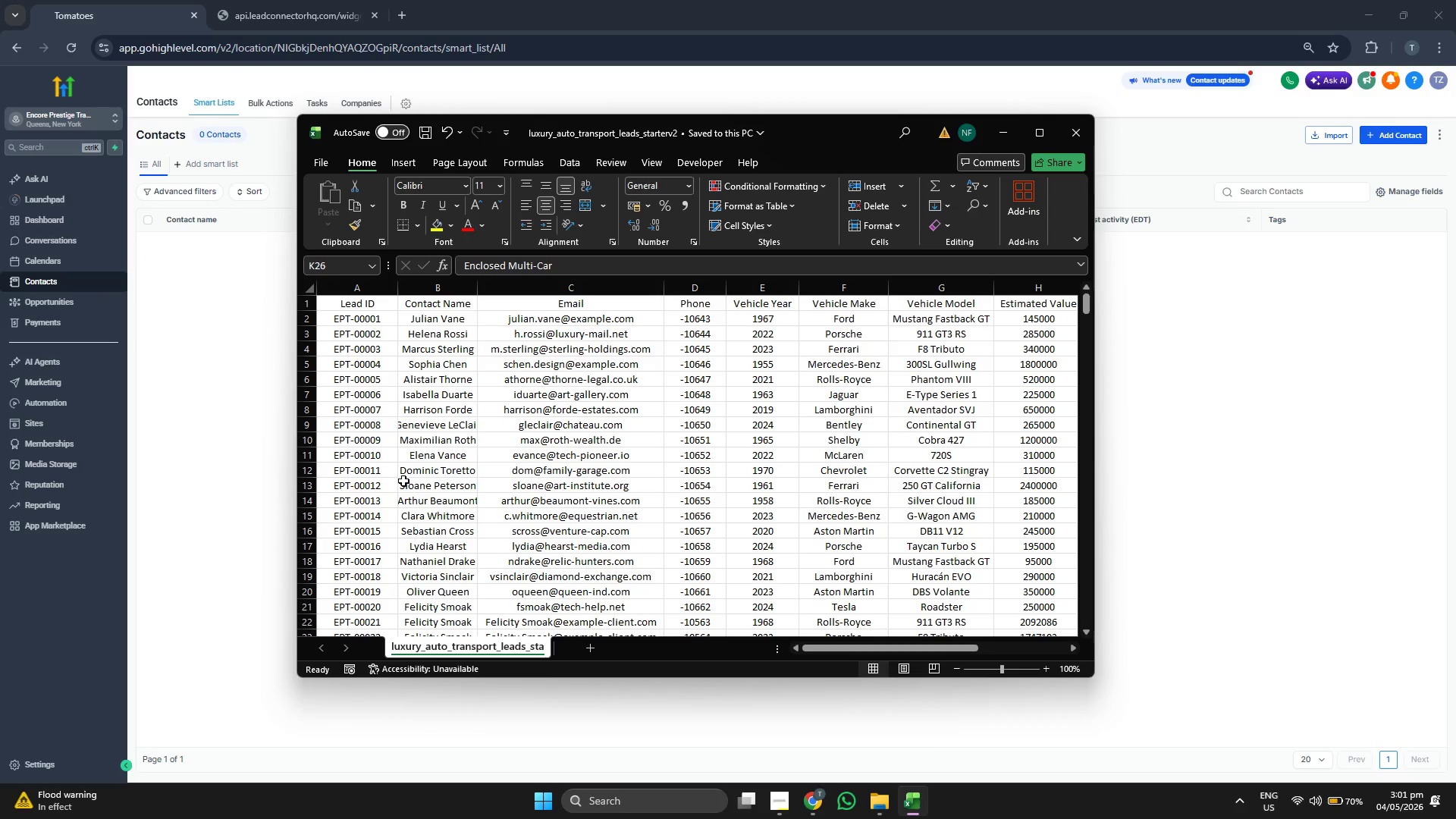 
left_click_drag(start_coordinate=[296, 476], to_coordinate=[211, 464])
 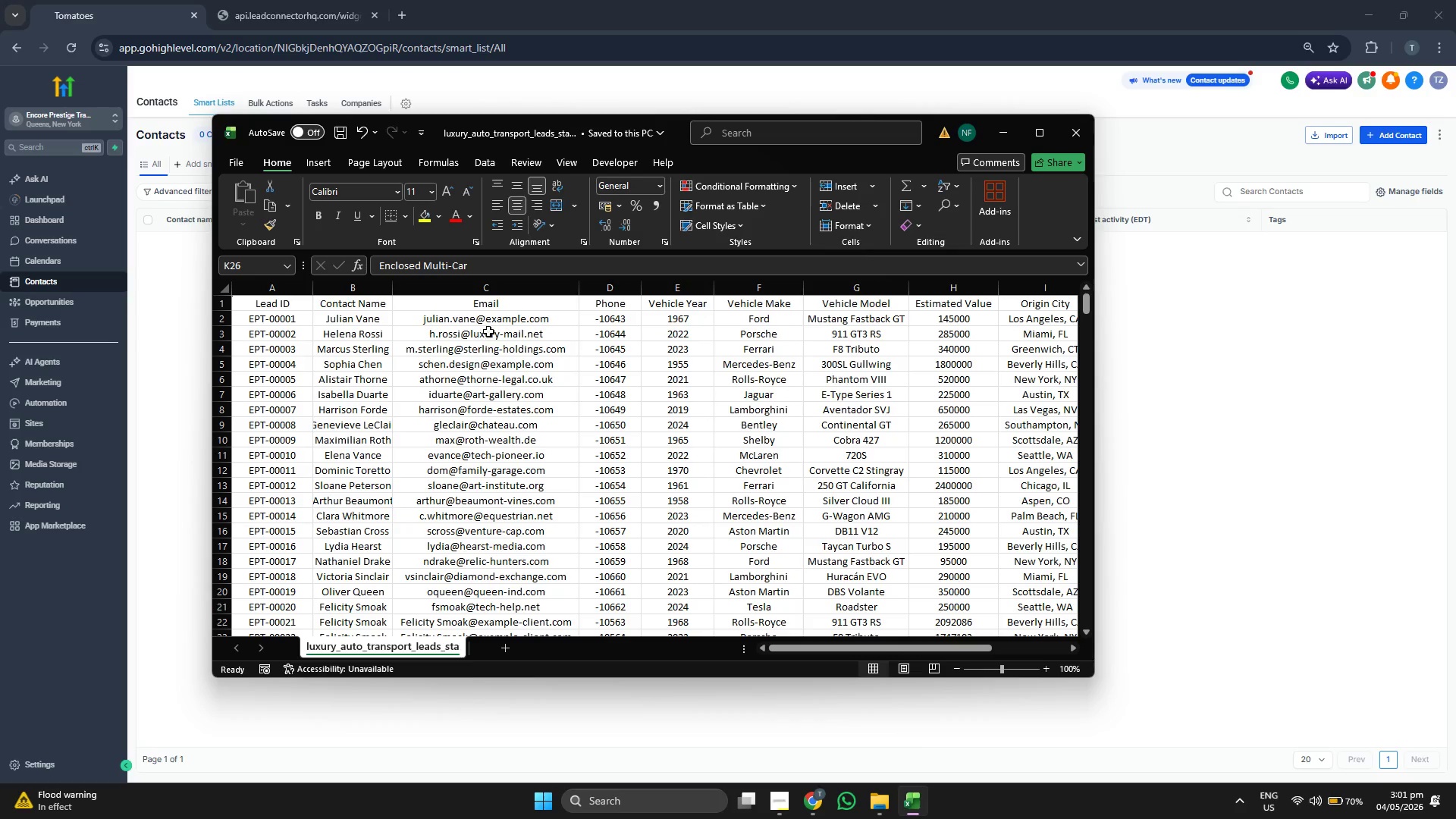 
left_click([494, 322])
 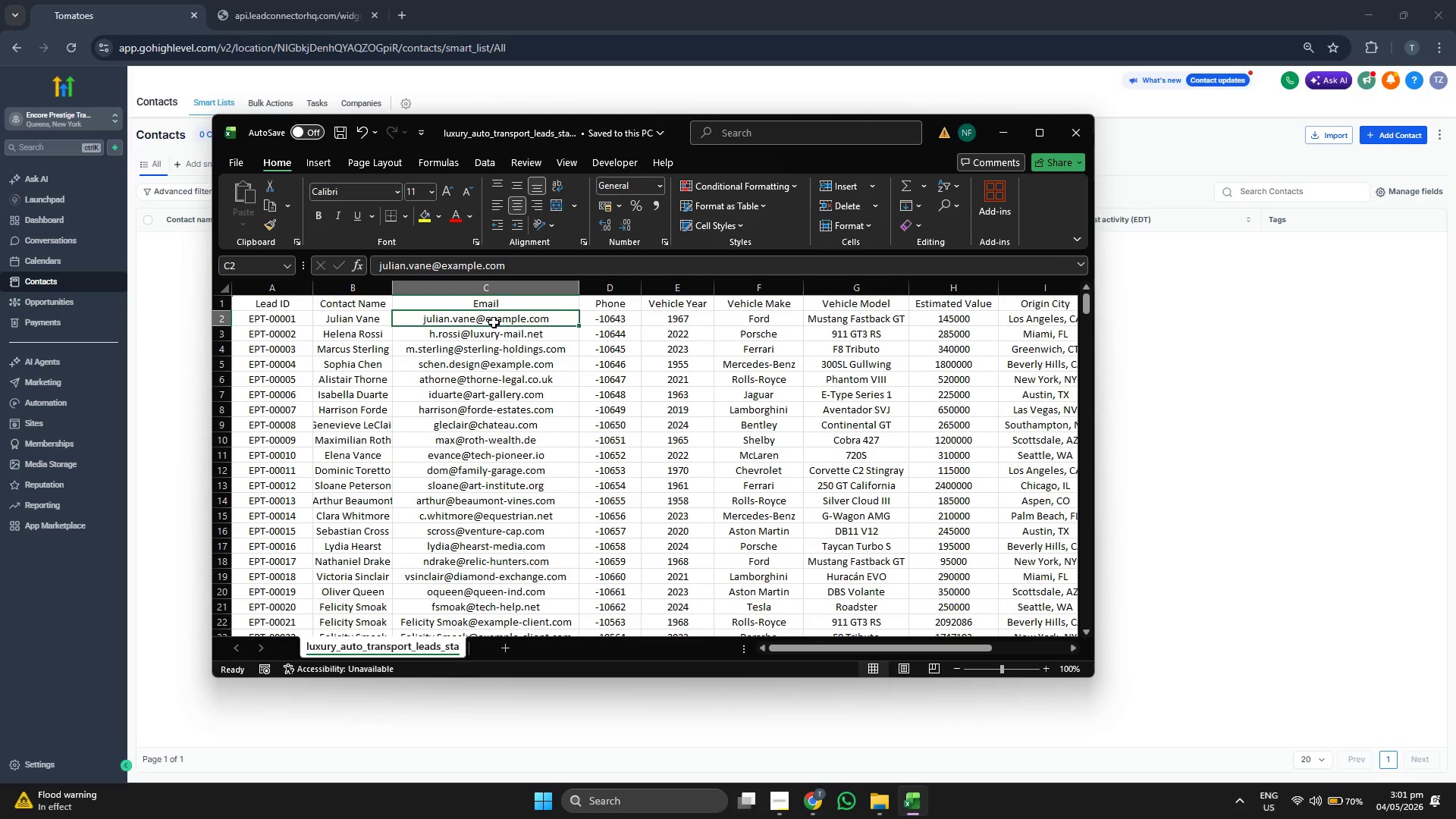 
key(Control+C)
 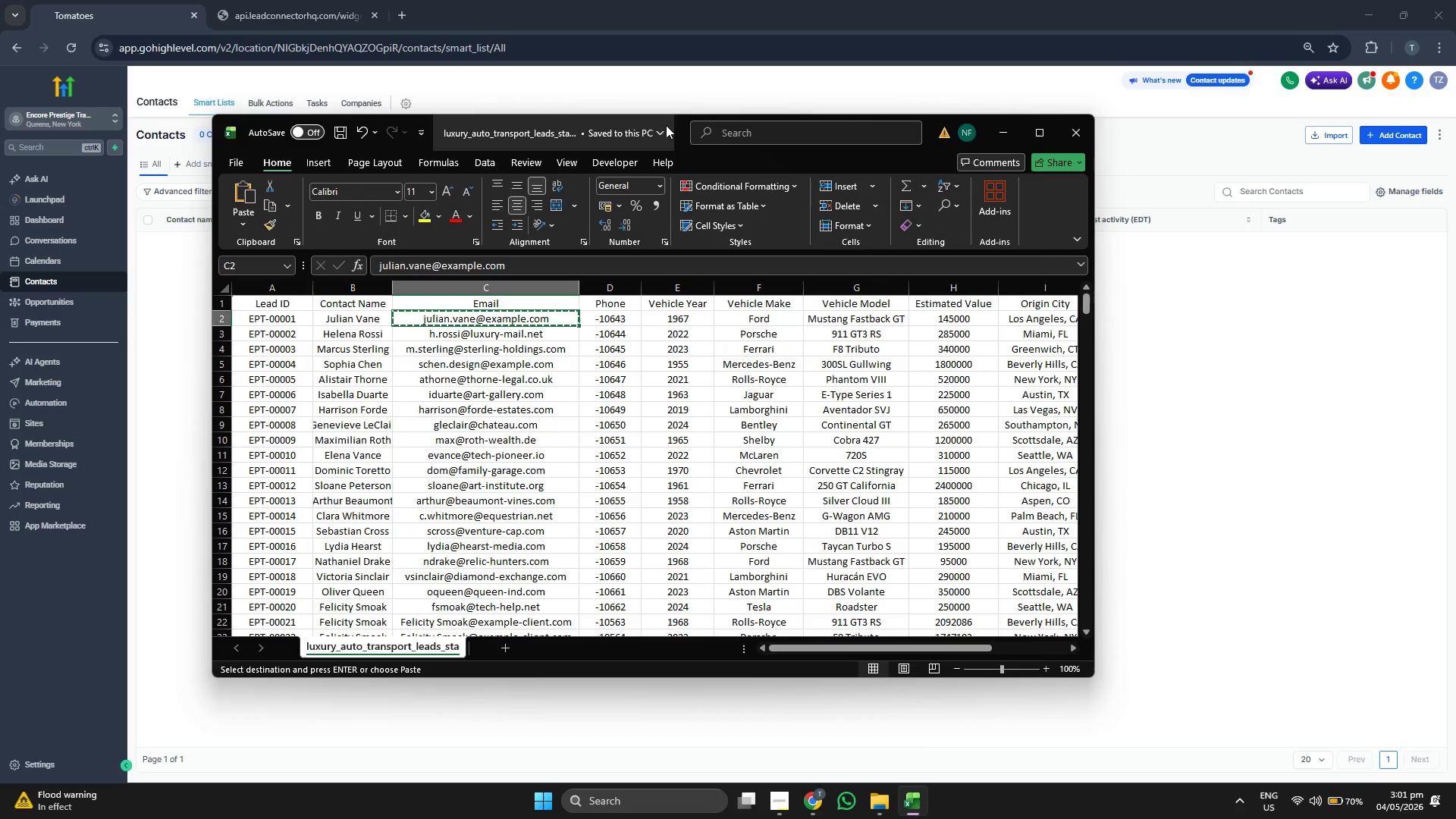 
left_click_drag(start_coordinate=[676, 120], to_coordinate=[667, 128])
 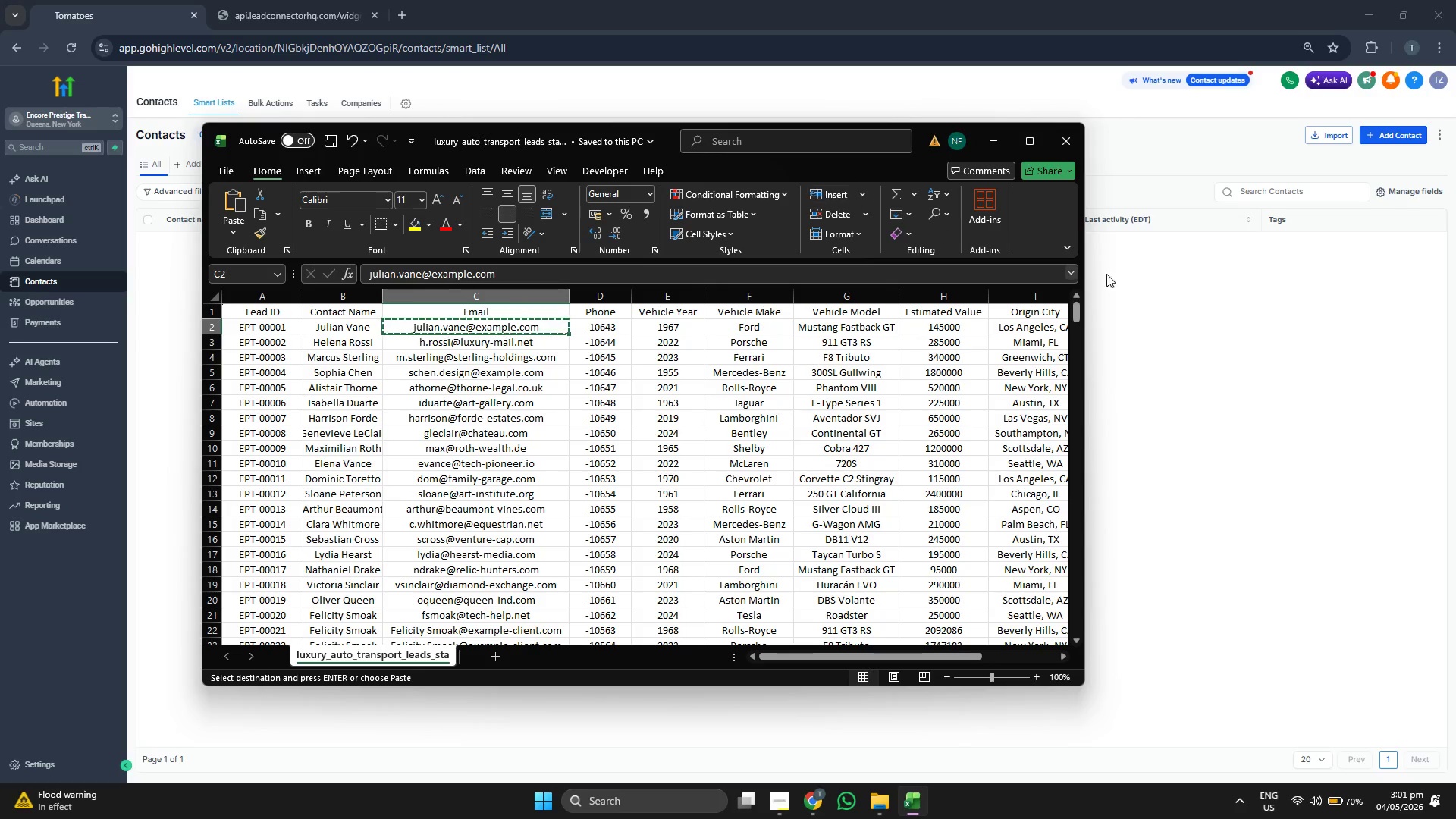 
left_click([1232, 309])
 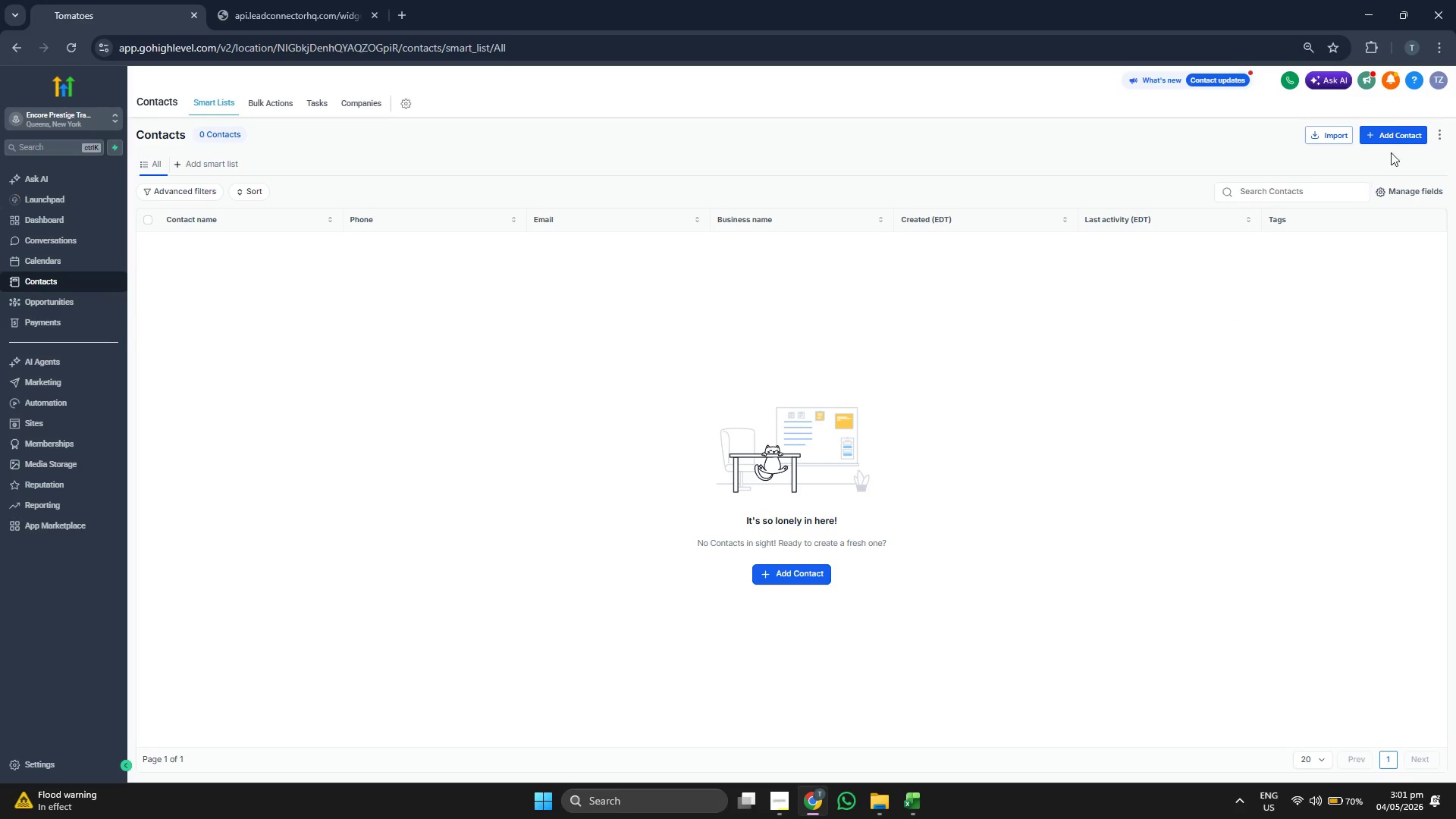 
left_click([1409, 137])
 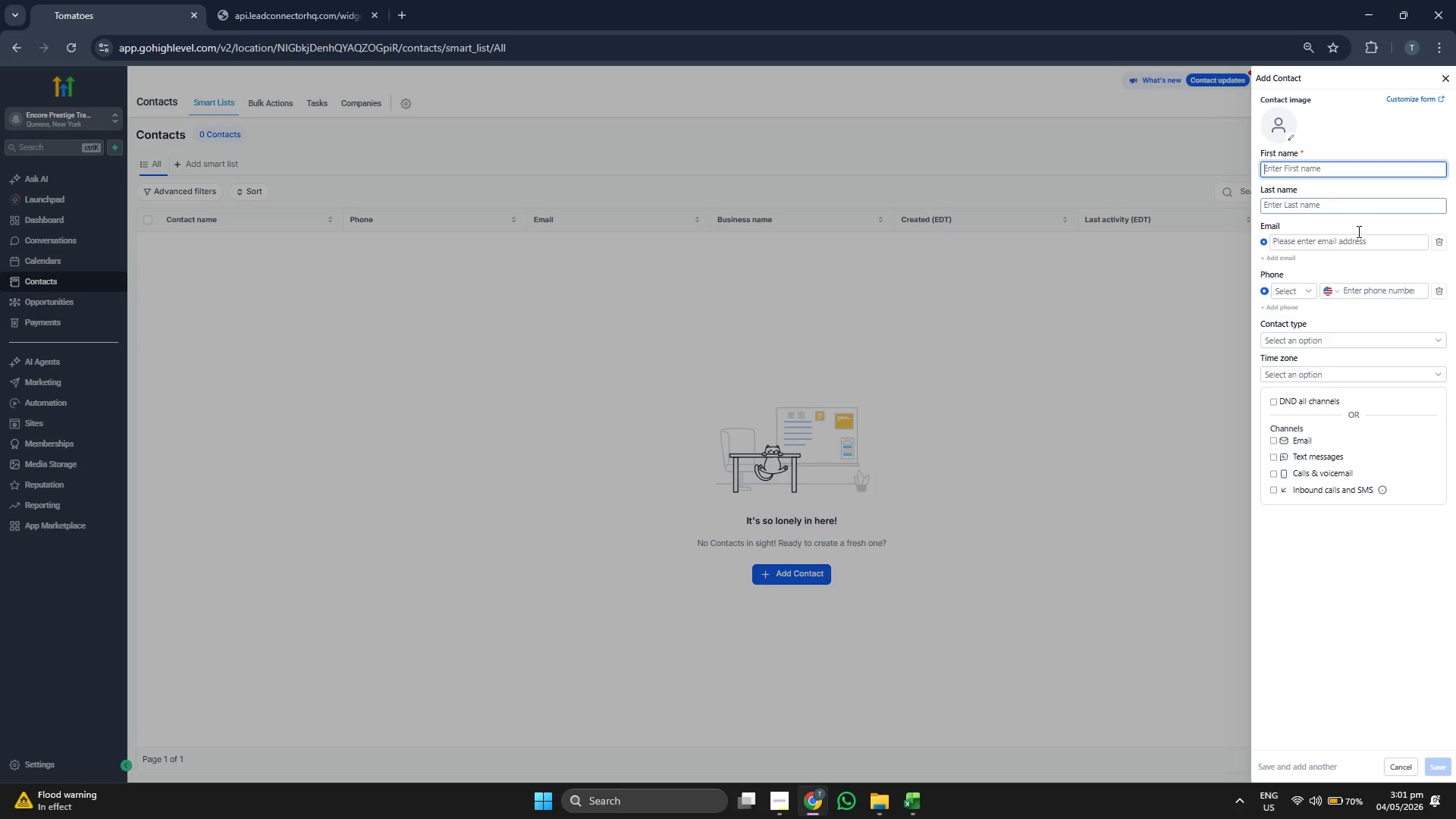 
left_click([1357, 239])
 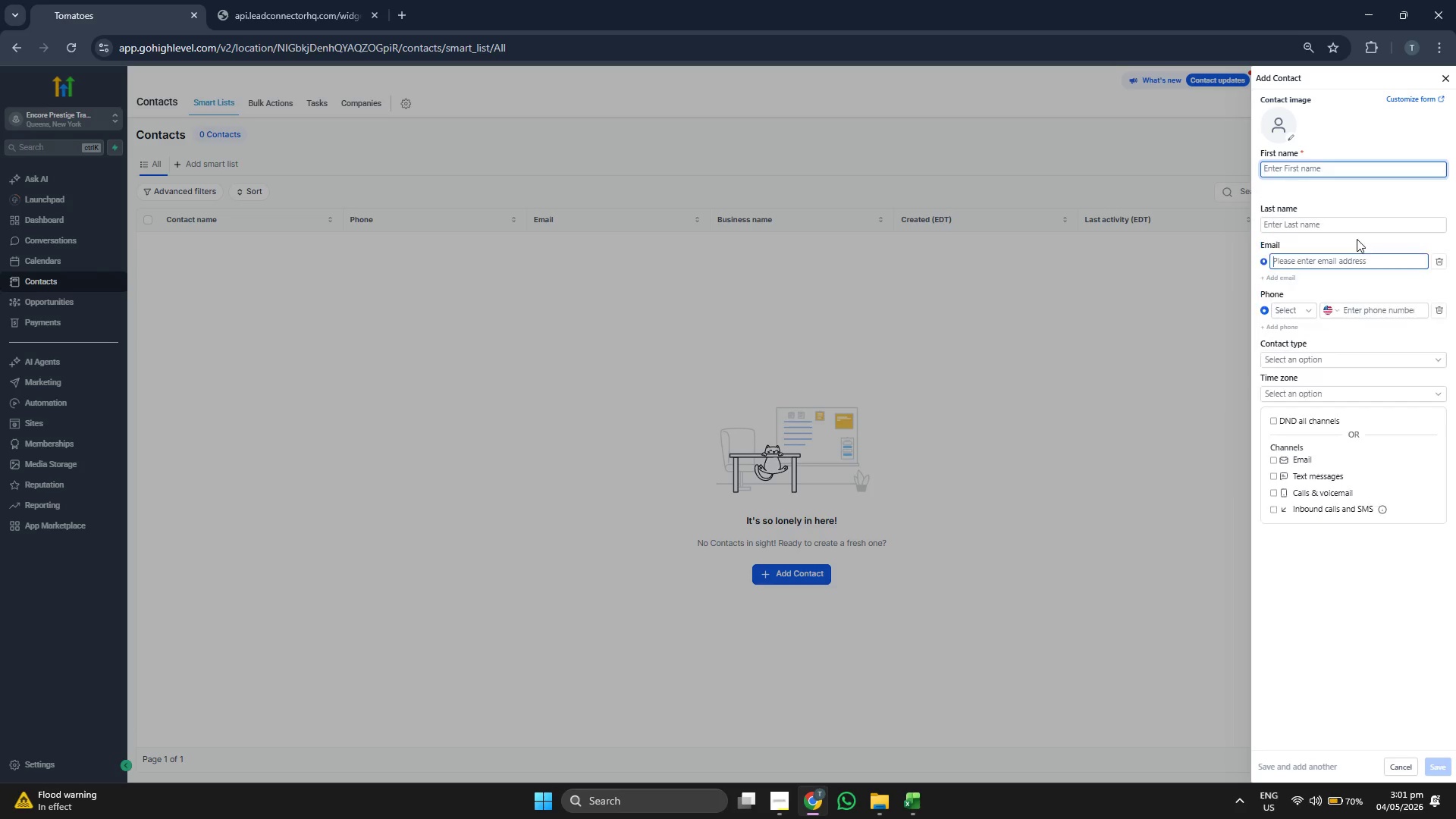 
key(Control+V)
 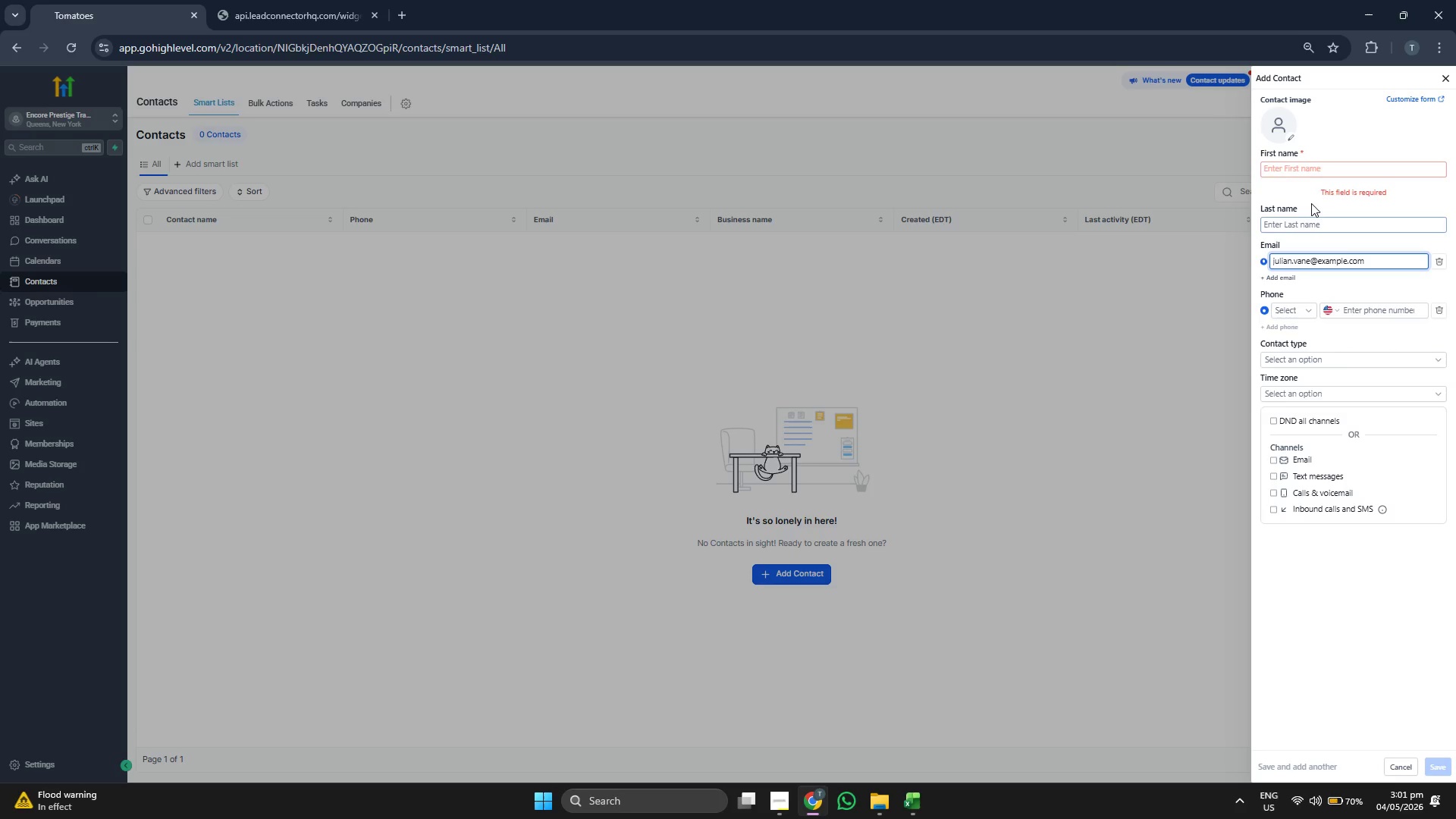 
left_click([1316, 171])
 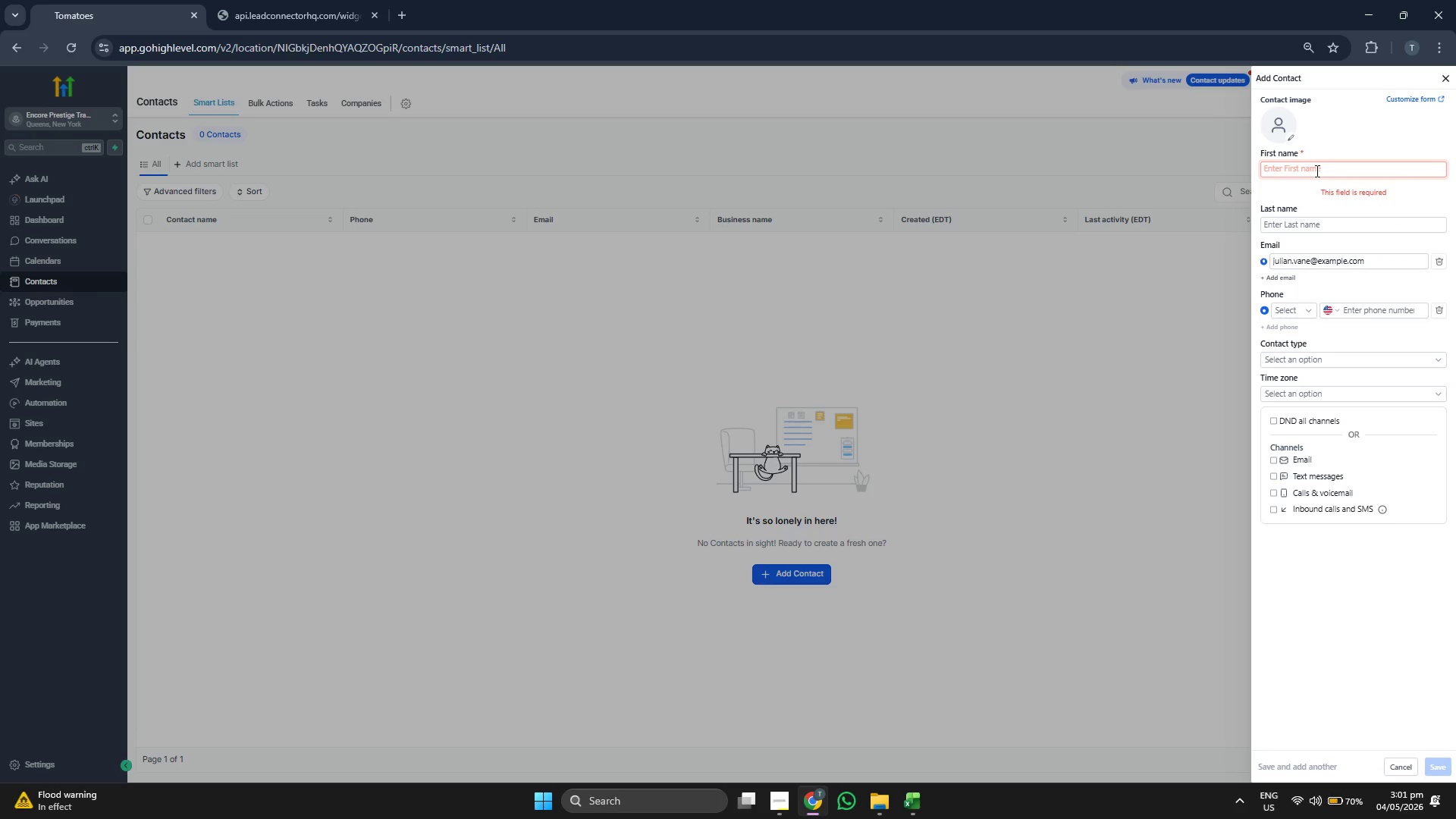 
type(Julia)
key(Tab)
type(VV)
key(Backspace)
type(ane)
 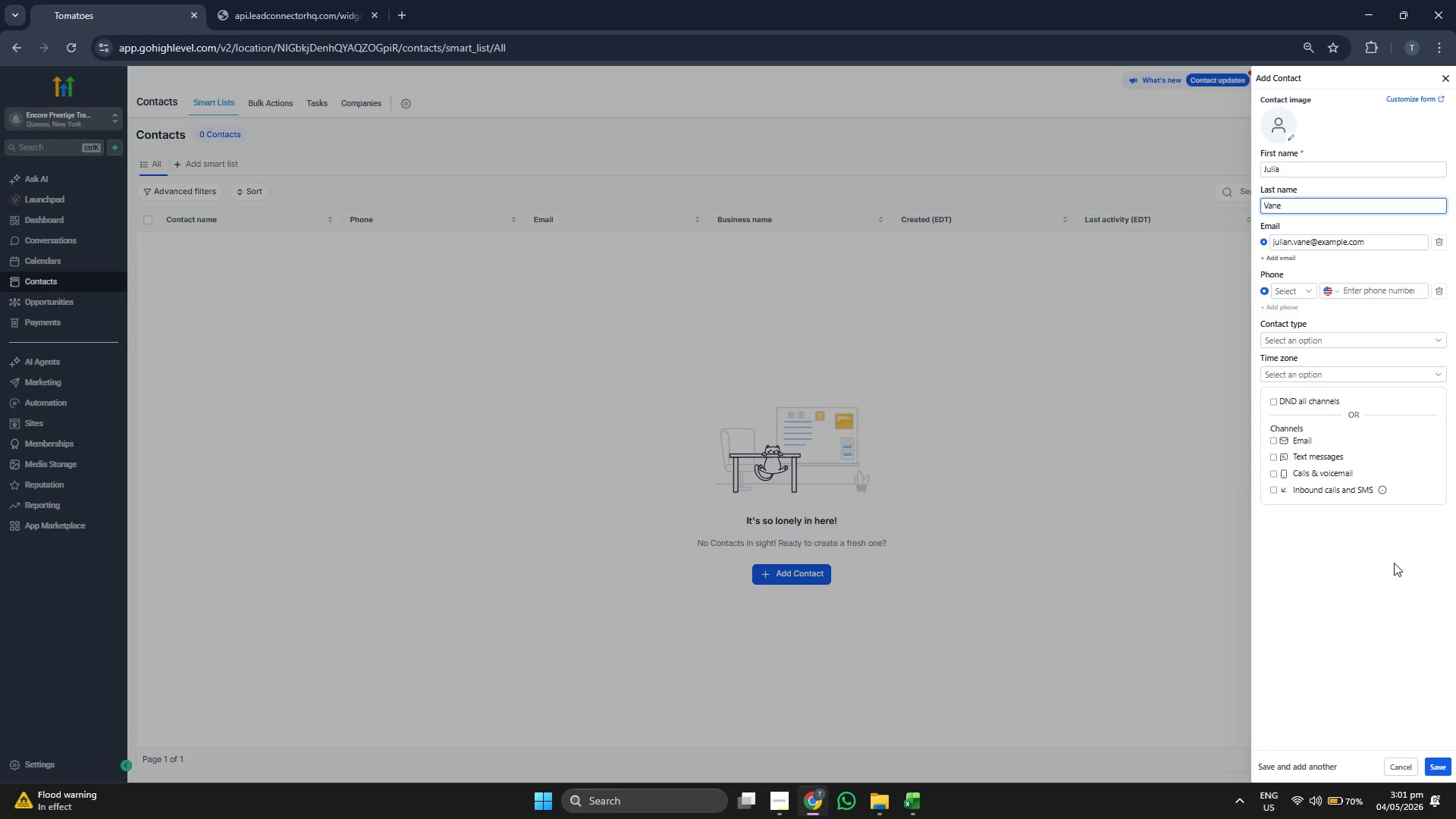 
left_click([1443, 761])
 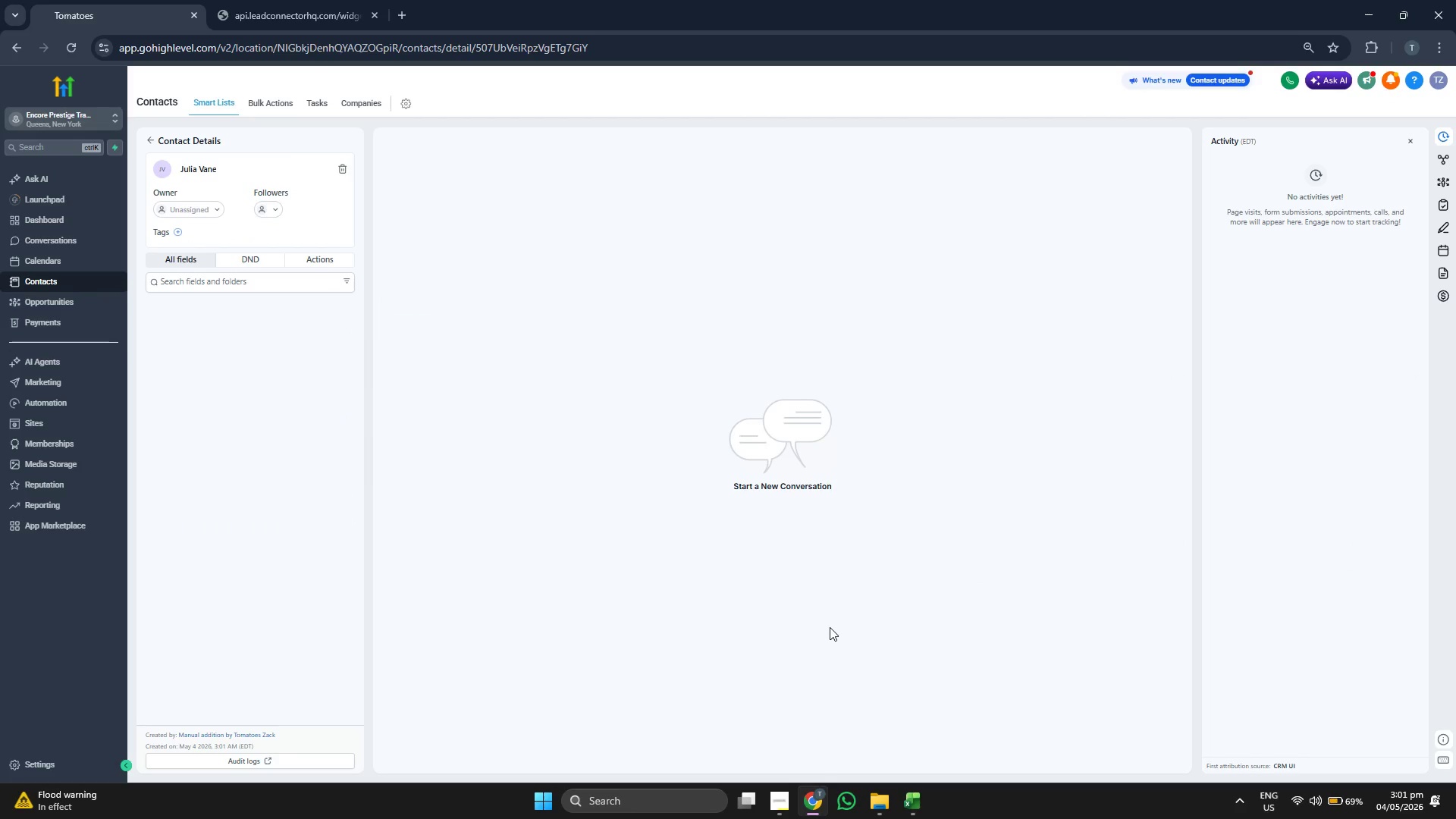 
wait(5.72)
 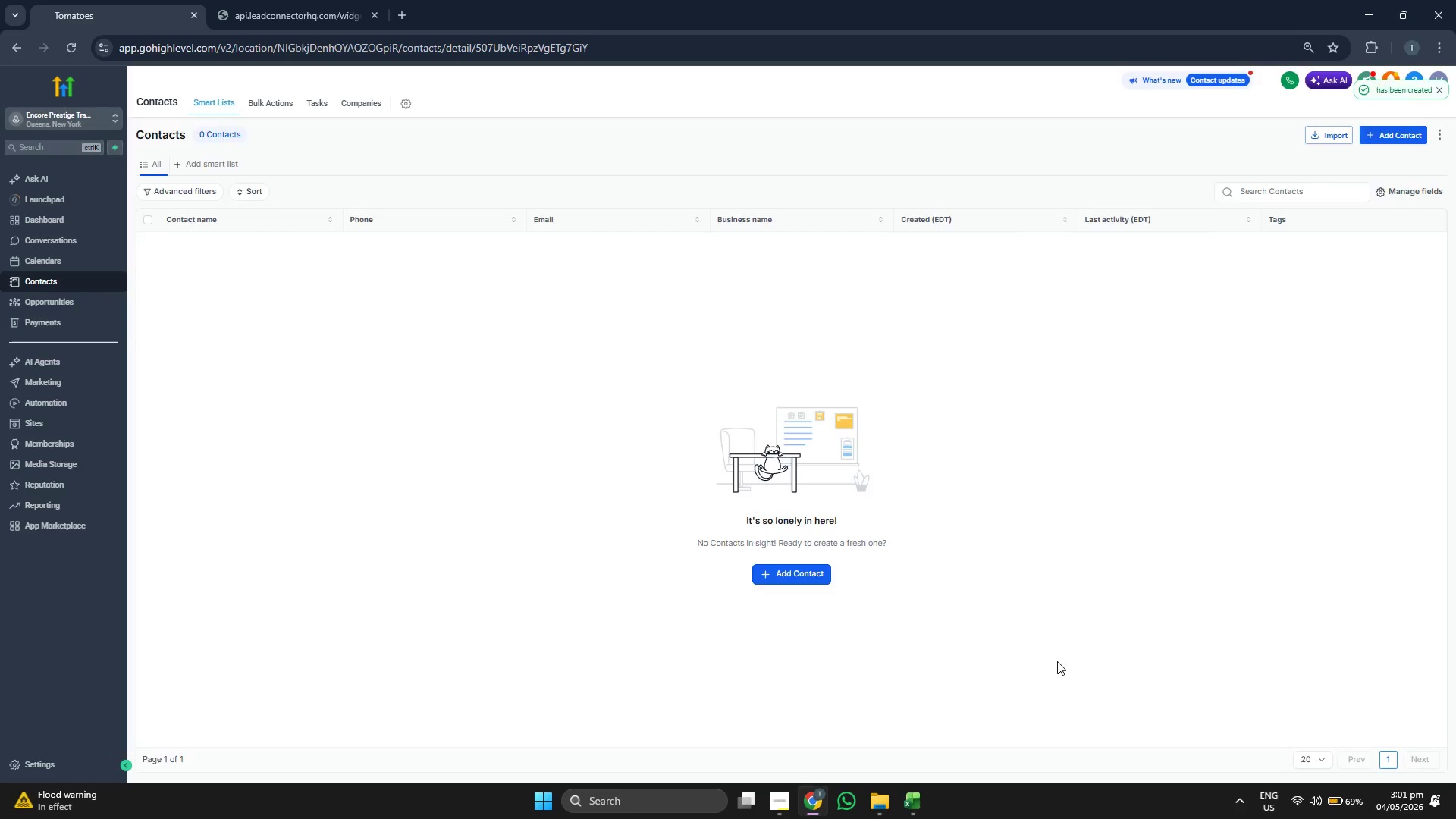 
scroll: coordinate [322, 414], scroll_direction: down, amount: 2.0
 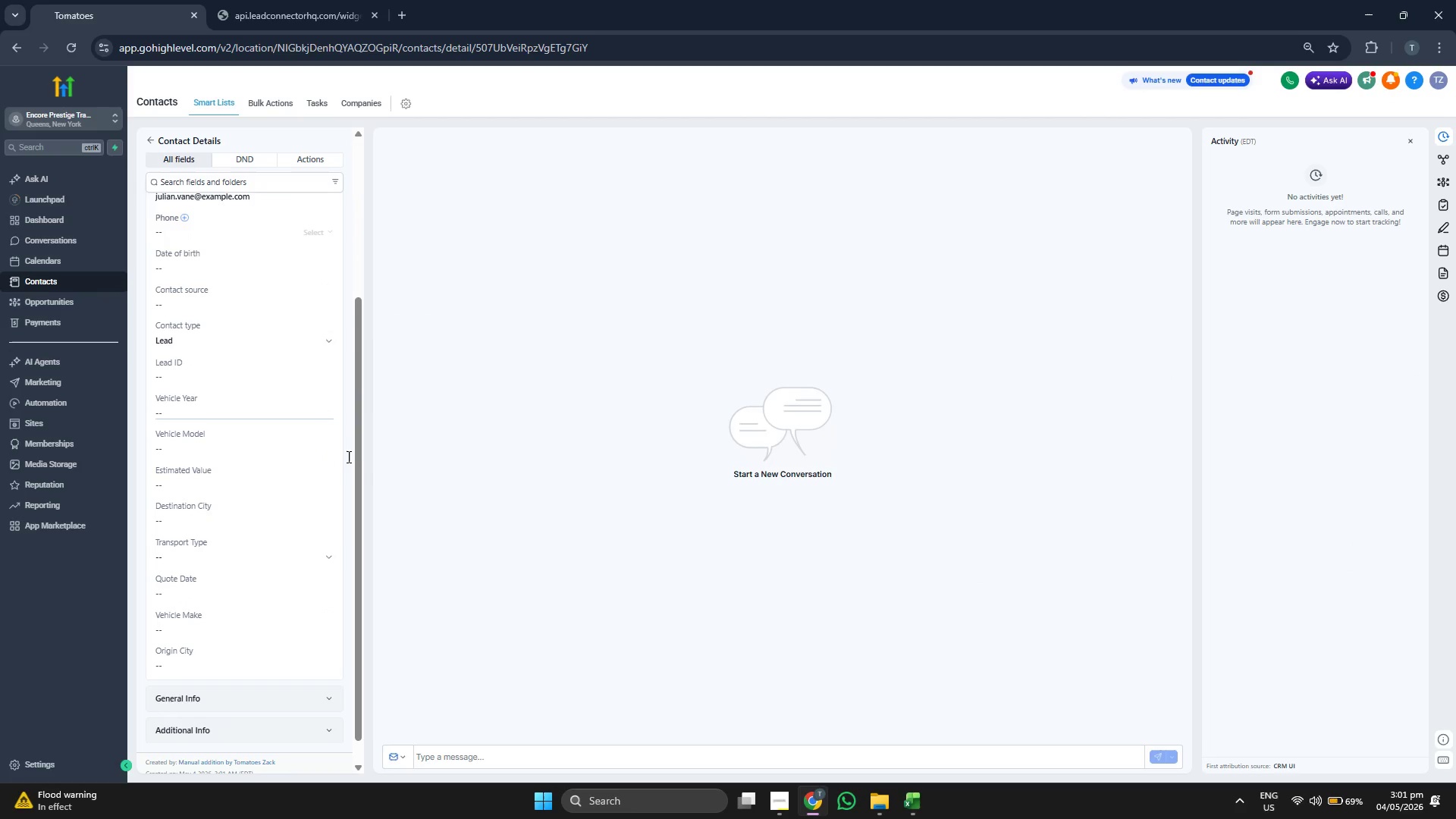 
scroll: coordinate [295, 391], scroll_direction: up, amount: 1.0
 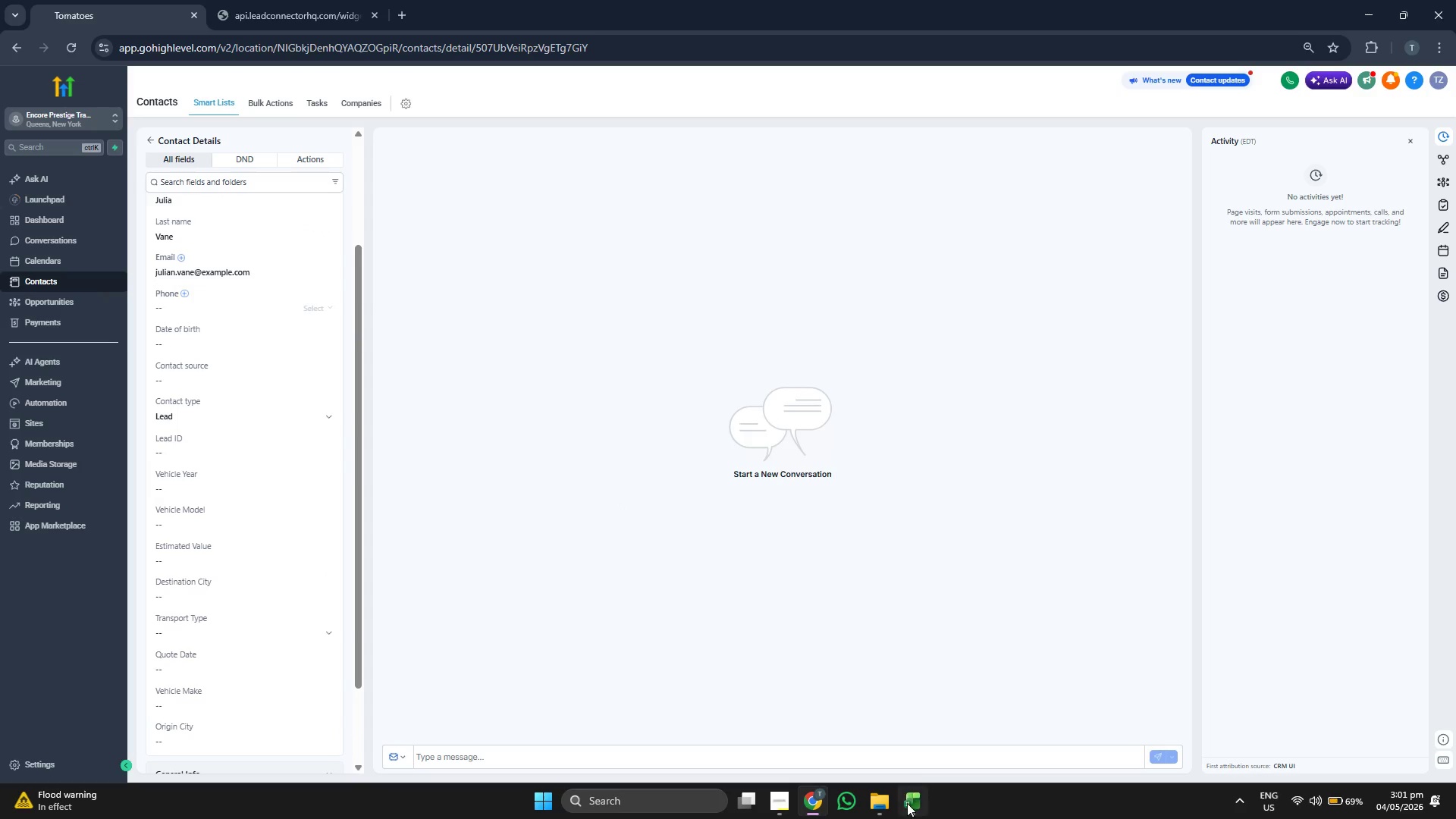 
wait(6.38)
 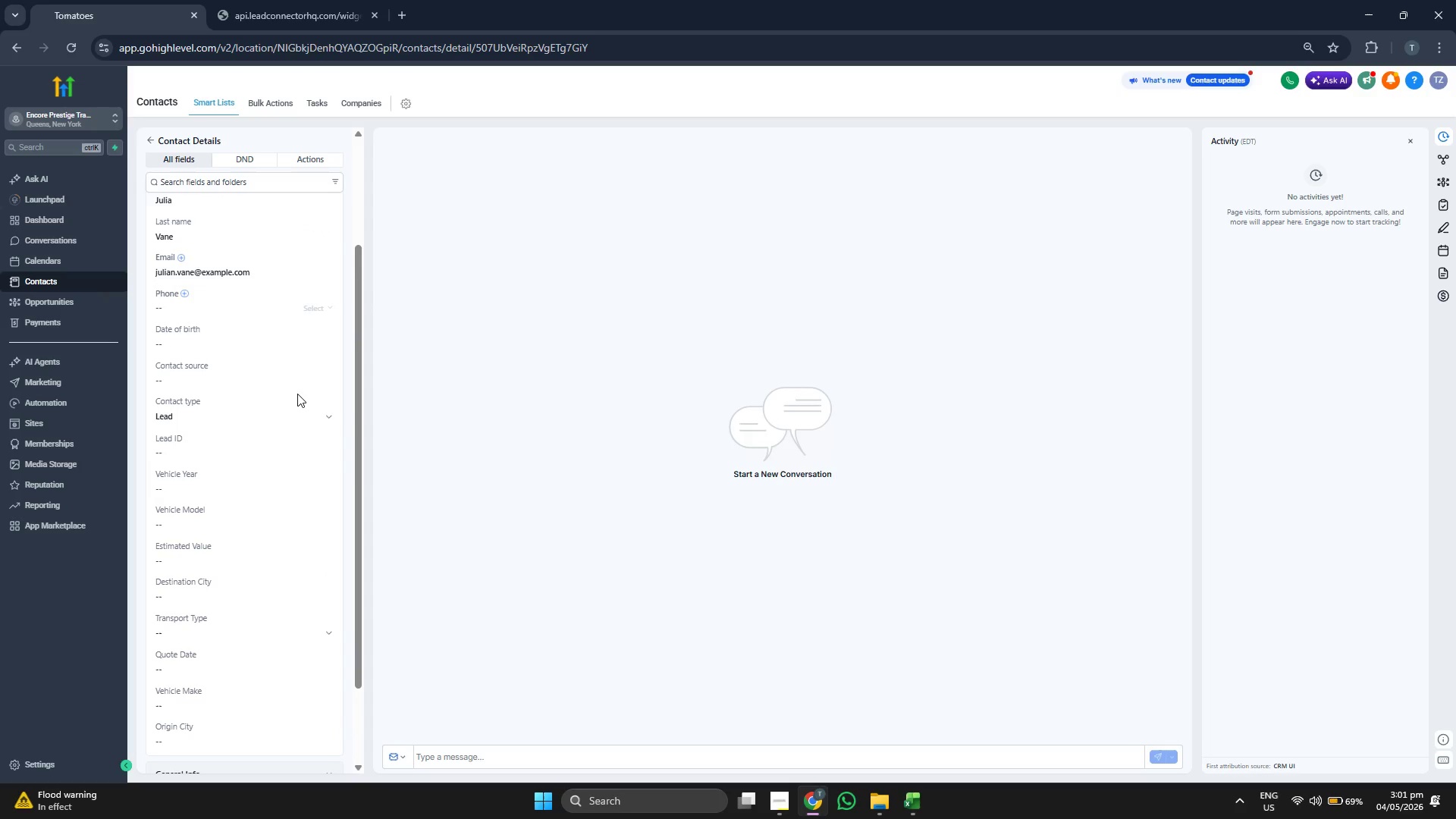 
key(ArrowLeft)
 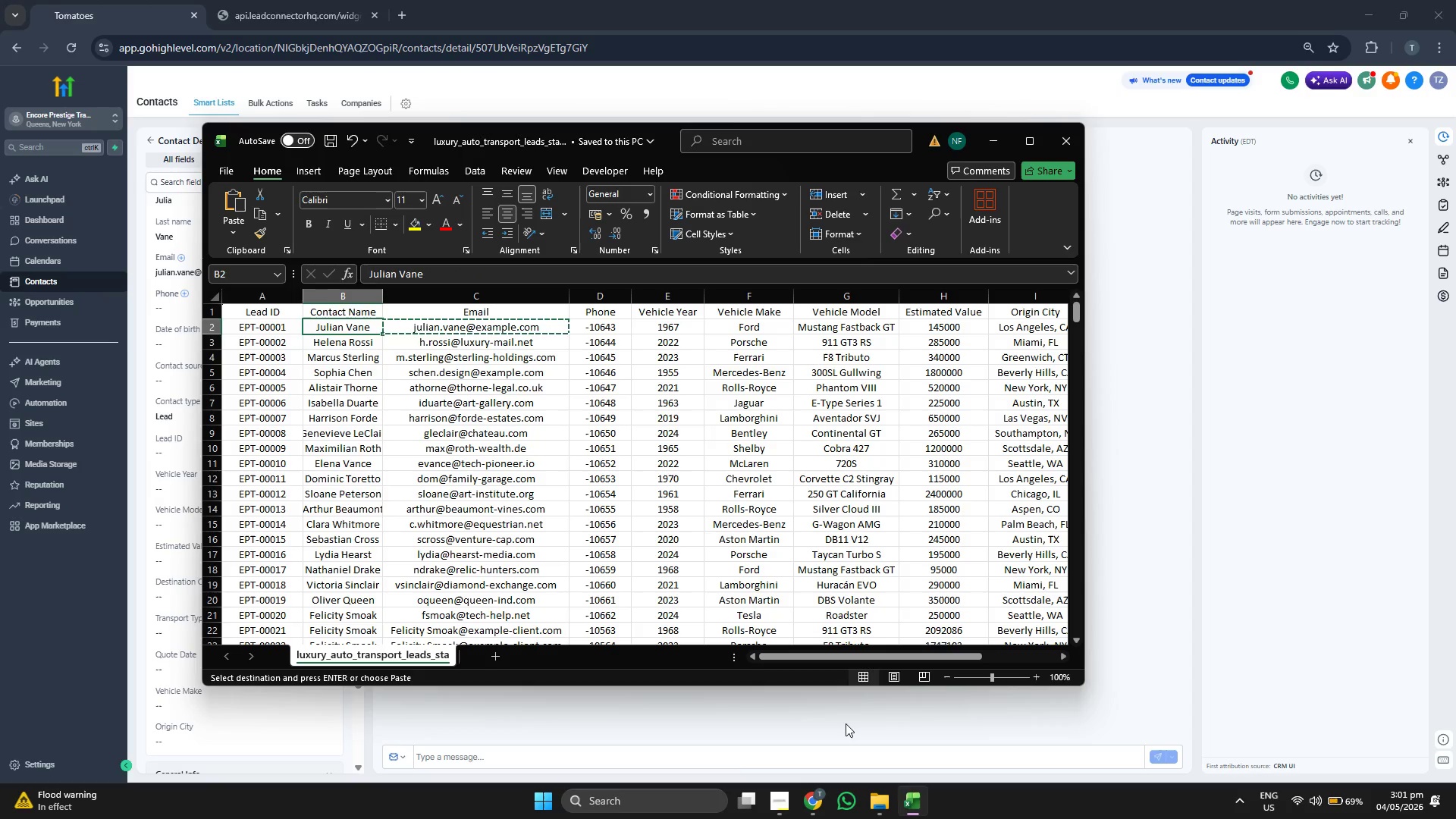 
key(ArrowLeft)
 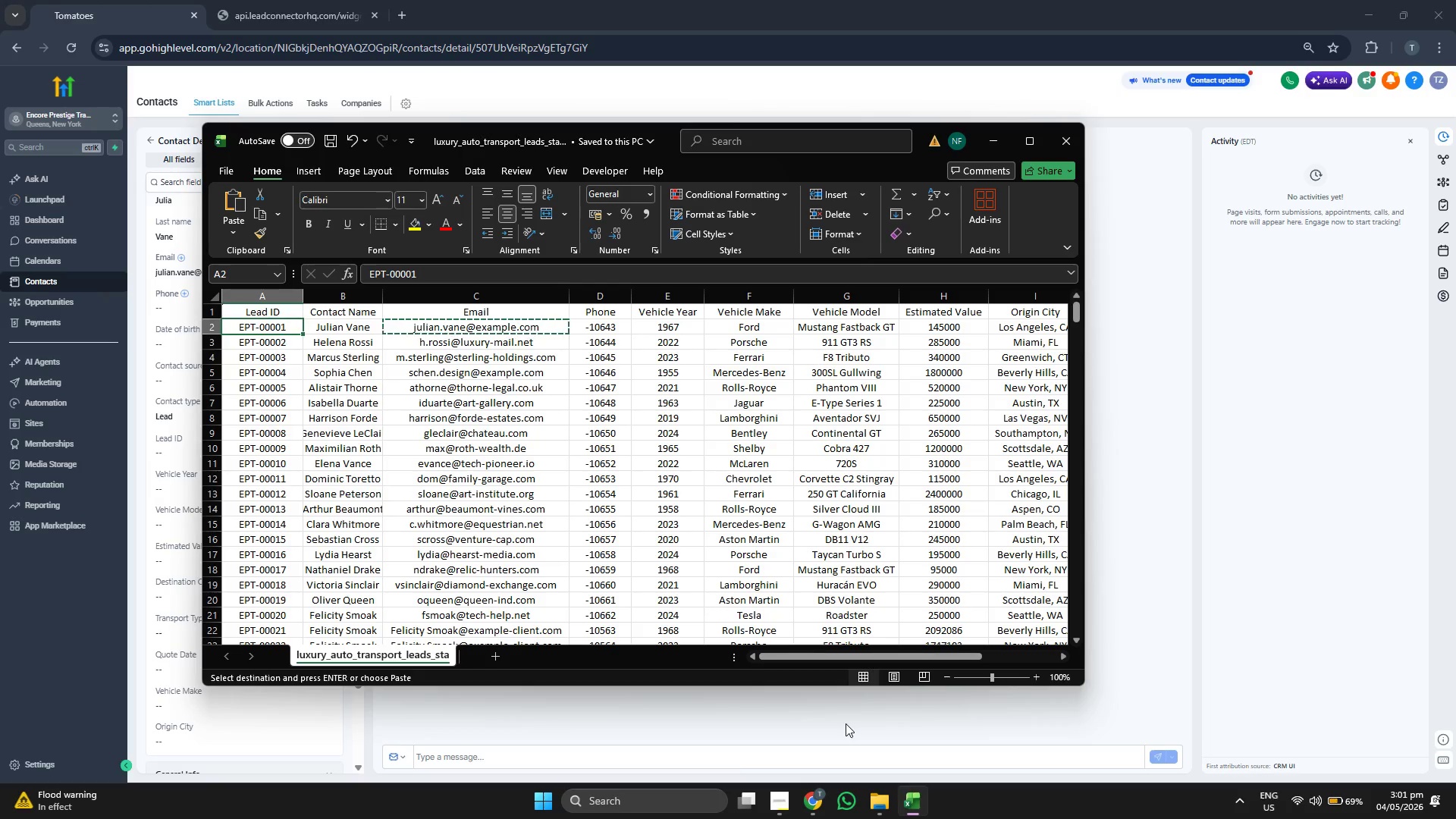 
key(Control+ControlLeft)
 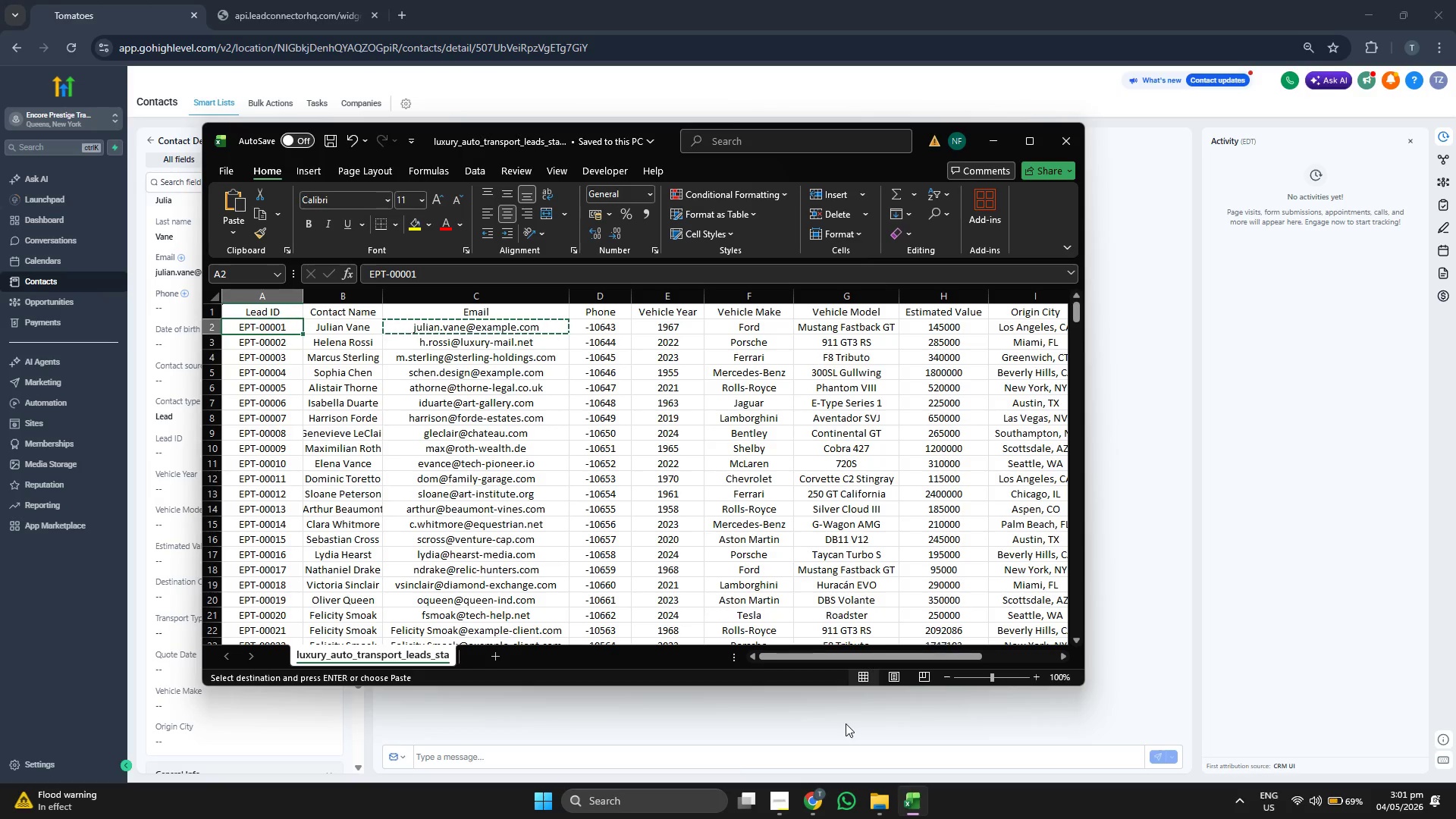 
key(Control+C)
 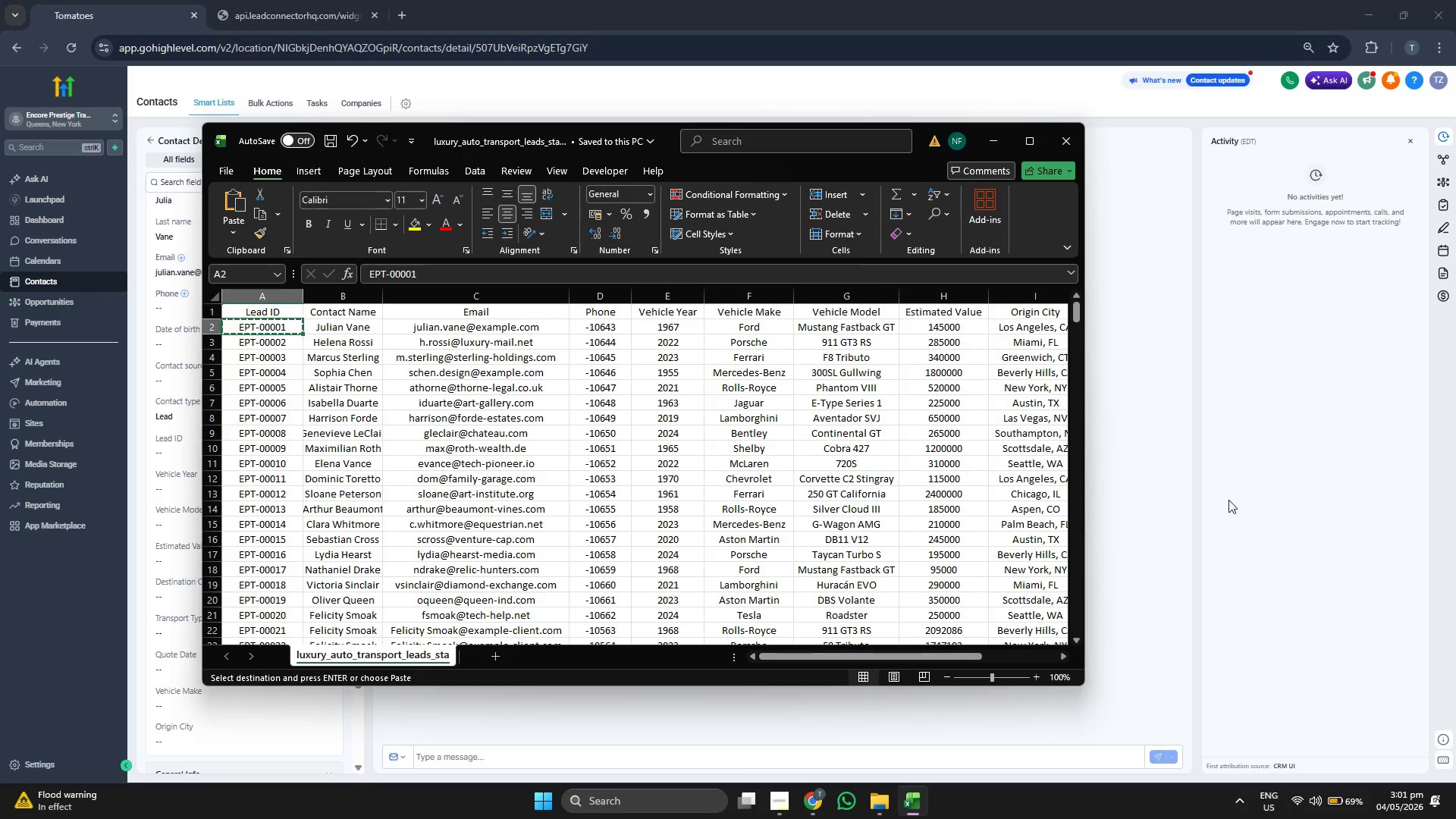 
left_click([1157, 485])
 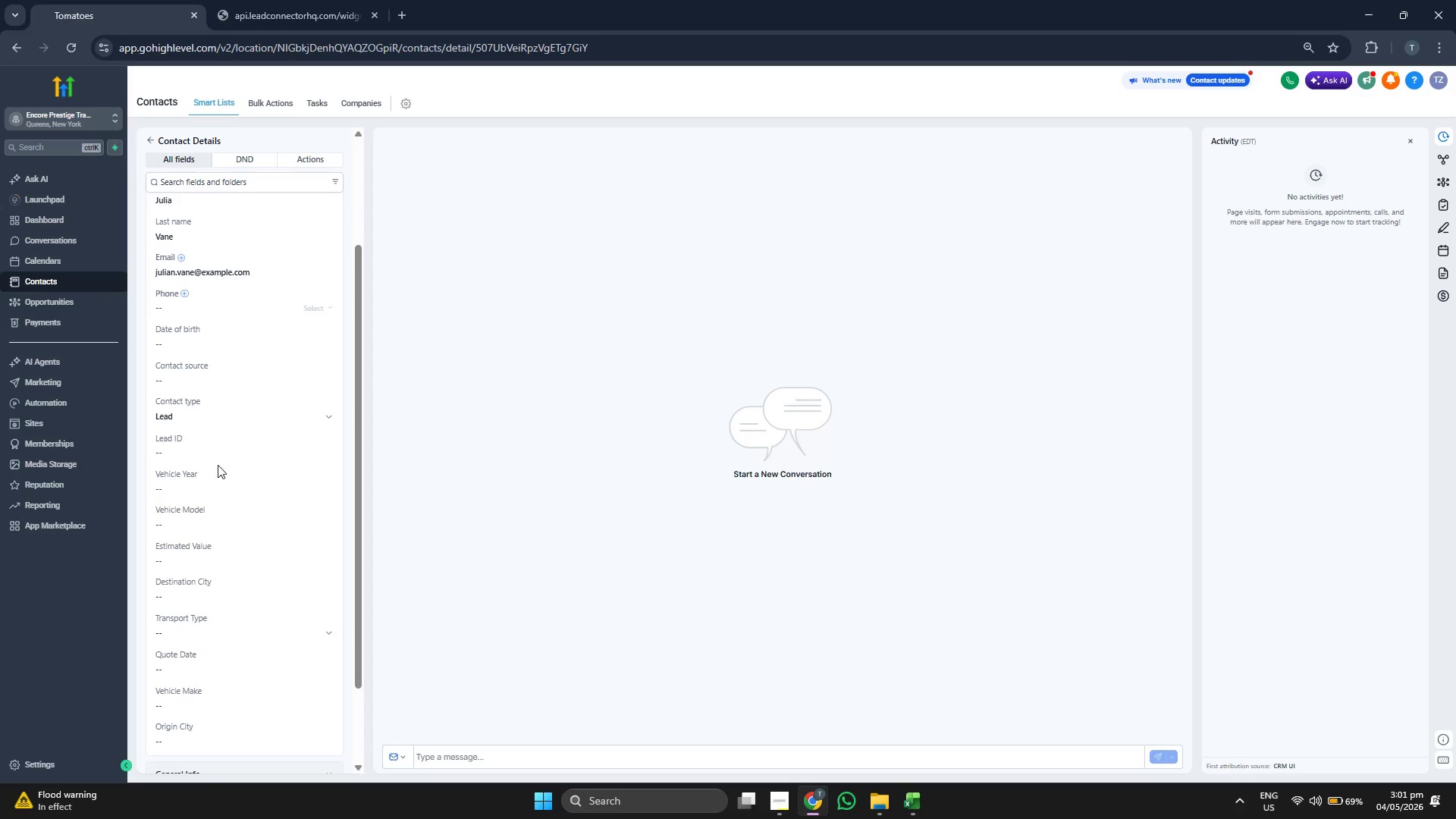 
left_click([241, 450])
 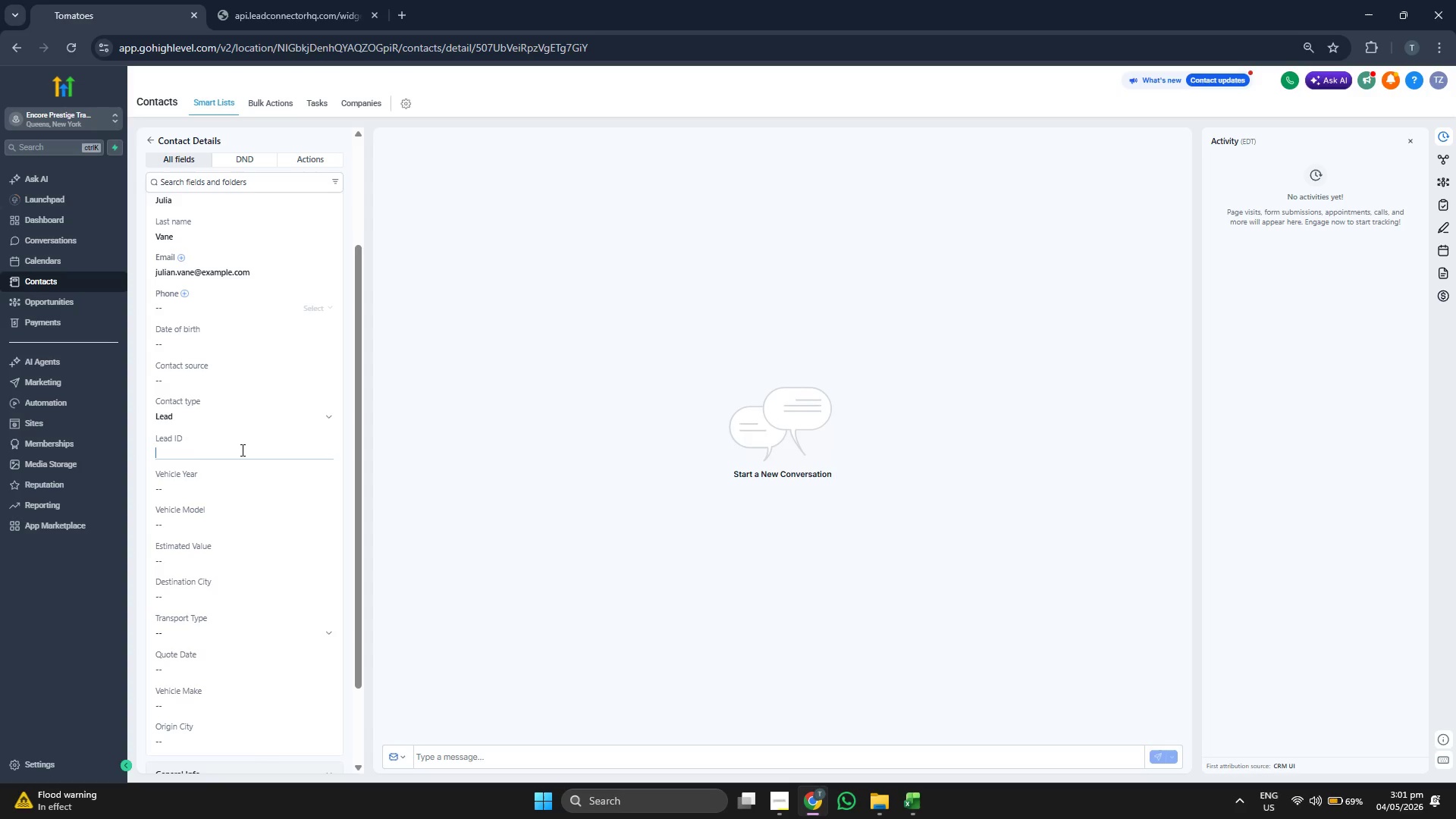 
key(Control+ControlLeft)
 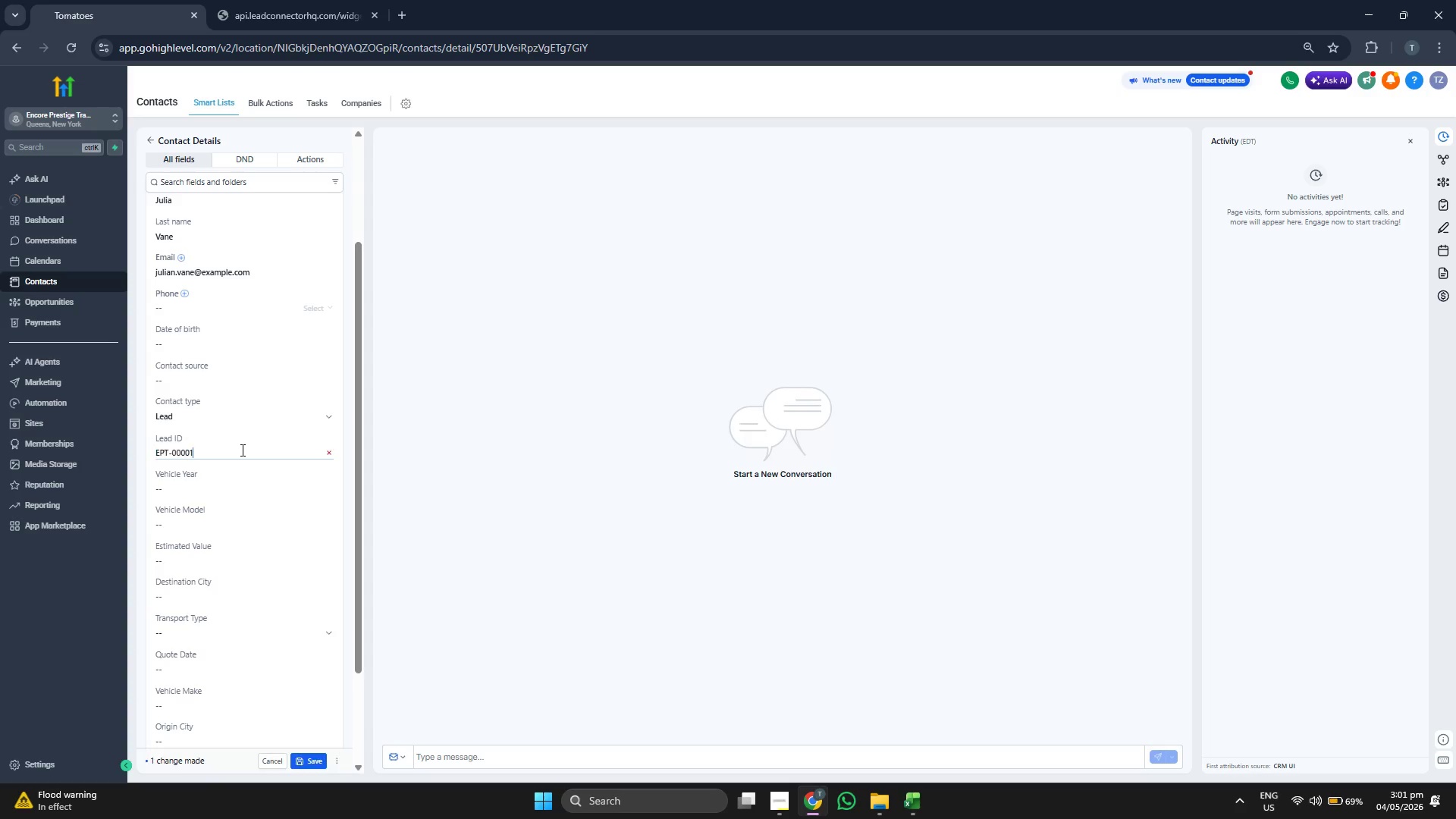 
key(Control+V)
 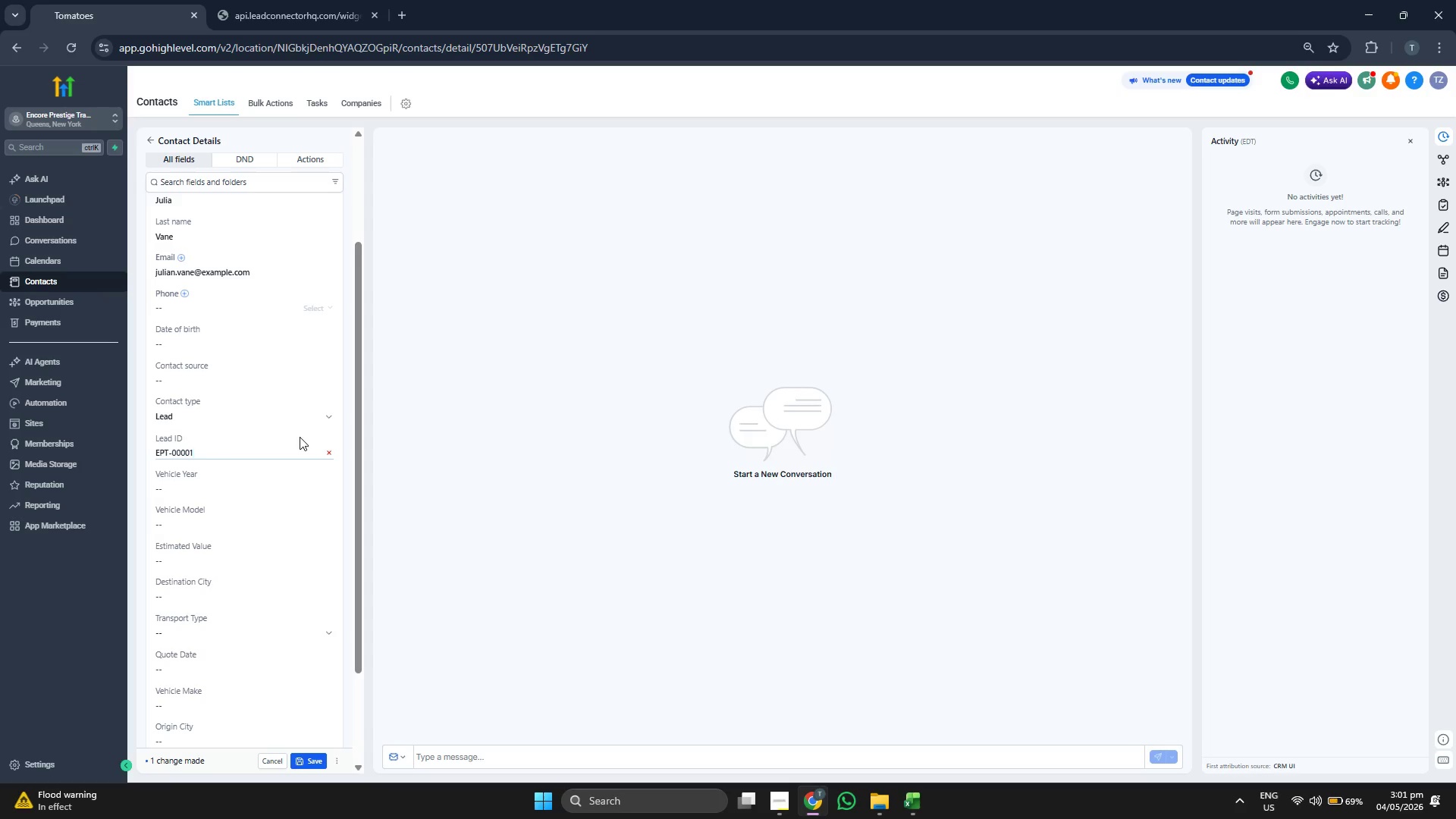 
scroll: coordinate [318, 466], scroll_direction: down, amount: 1.0
 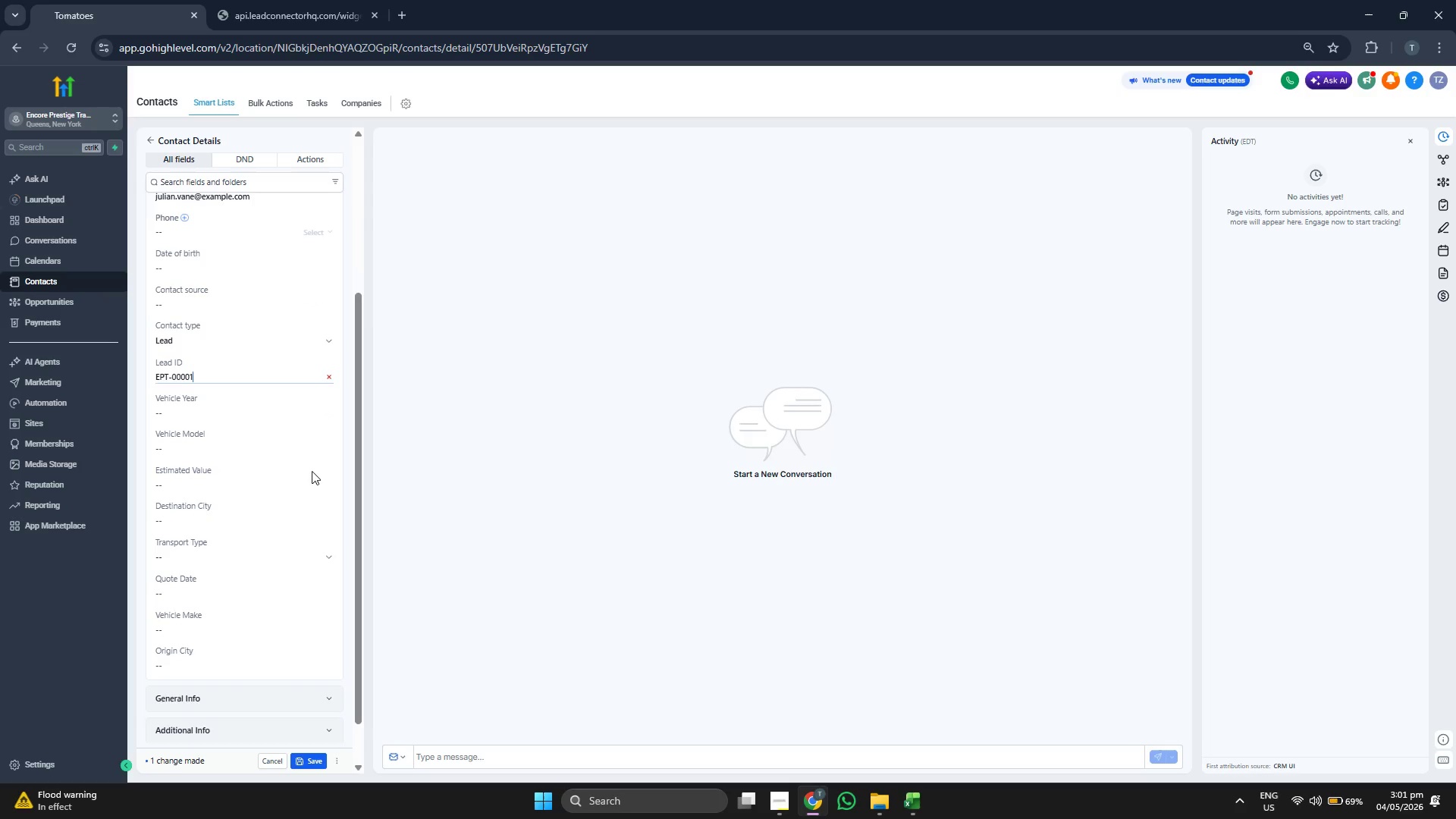 
scroll: coordinate [312, 471], scroll_direction: up, amount: 1.0
 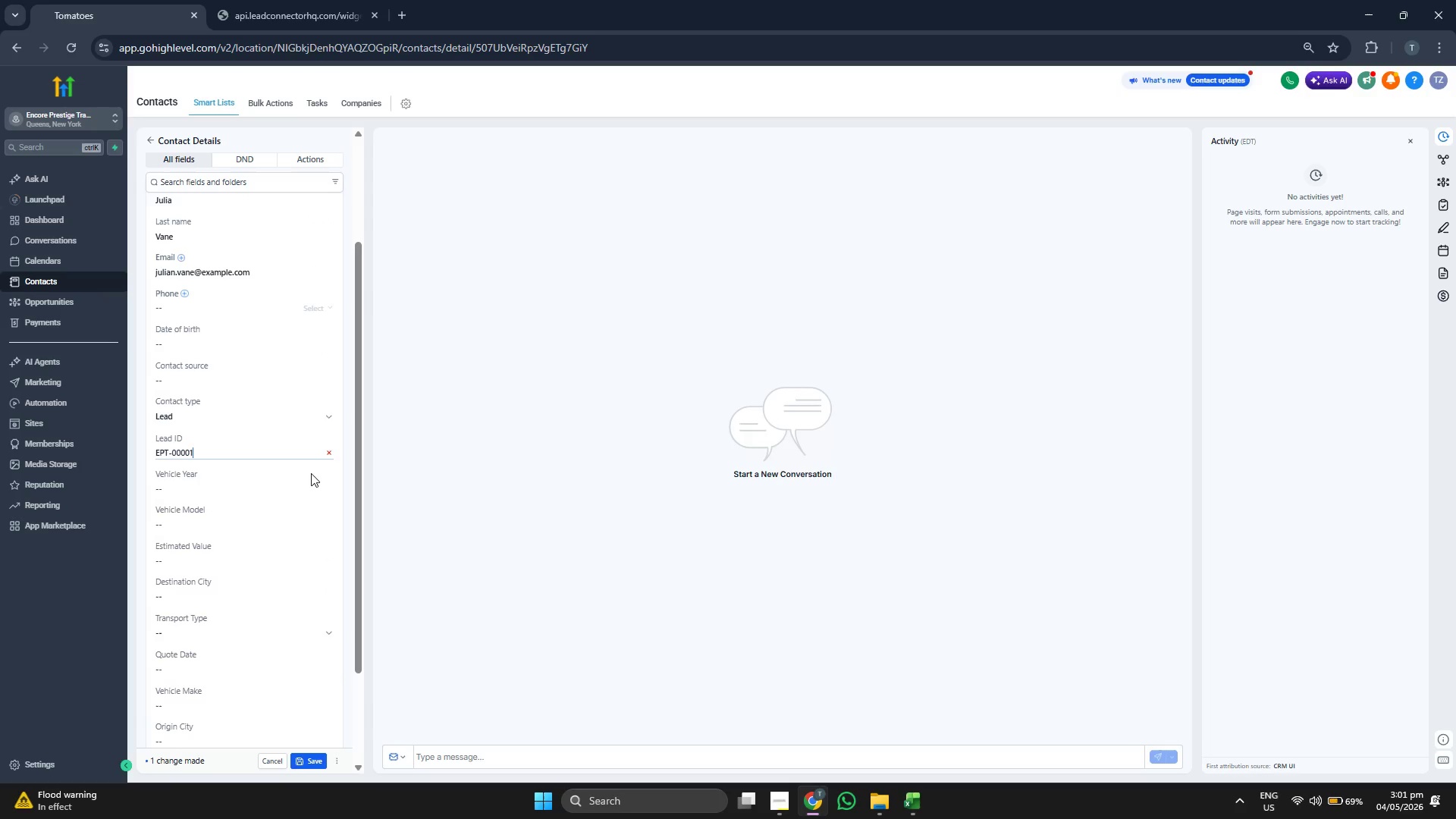 
scroll: coordinate [306, 479], scroll_direction: down, amount: 3.0
 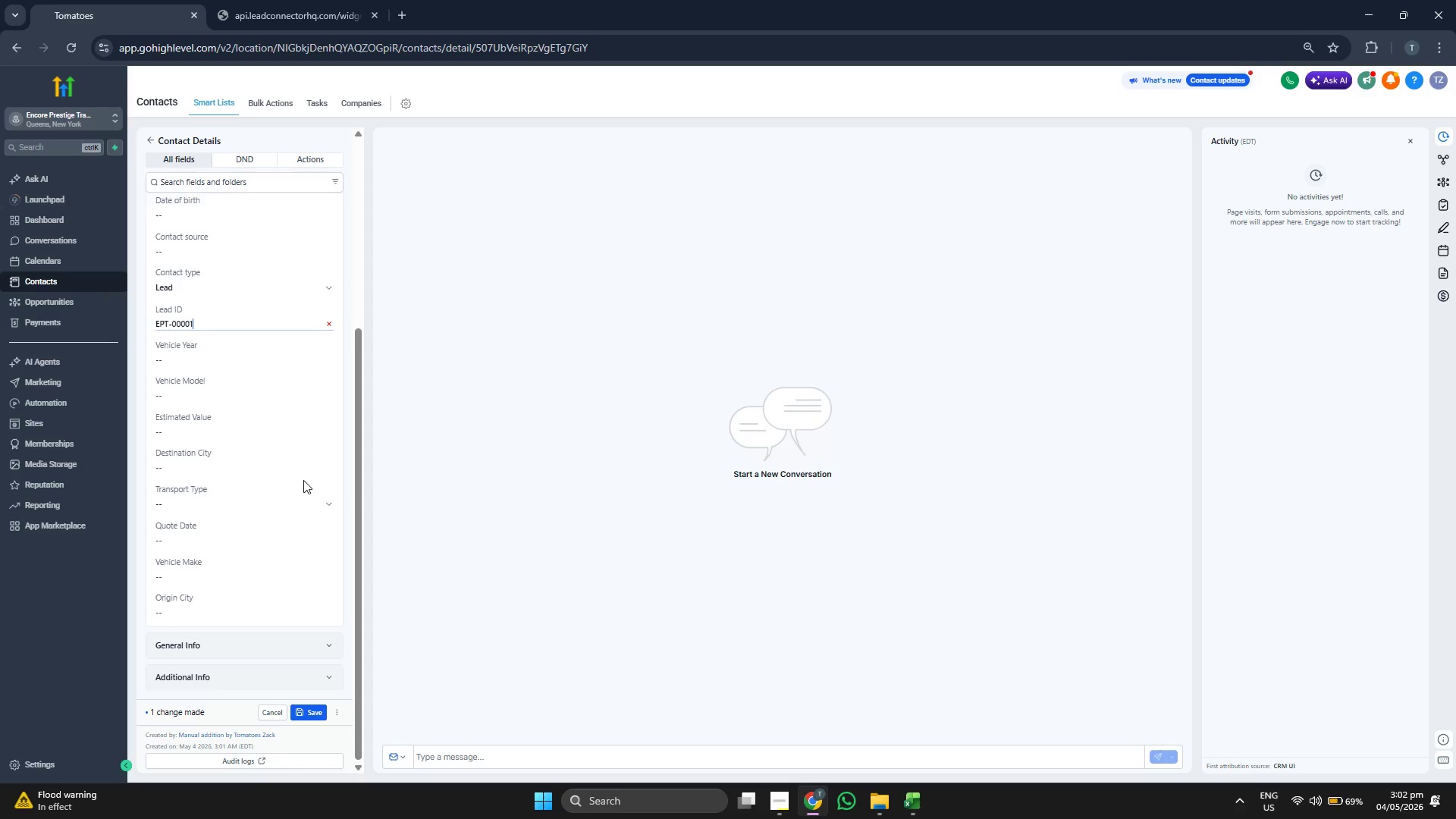 
scroll: coordinate [303, 480], scroll_direction: none, amount: 0.0
 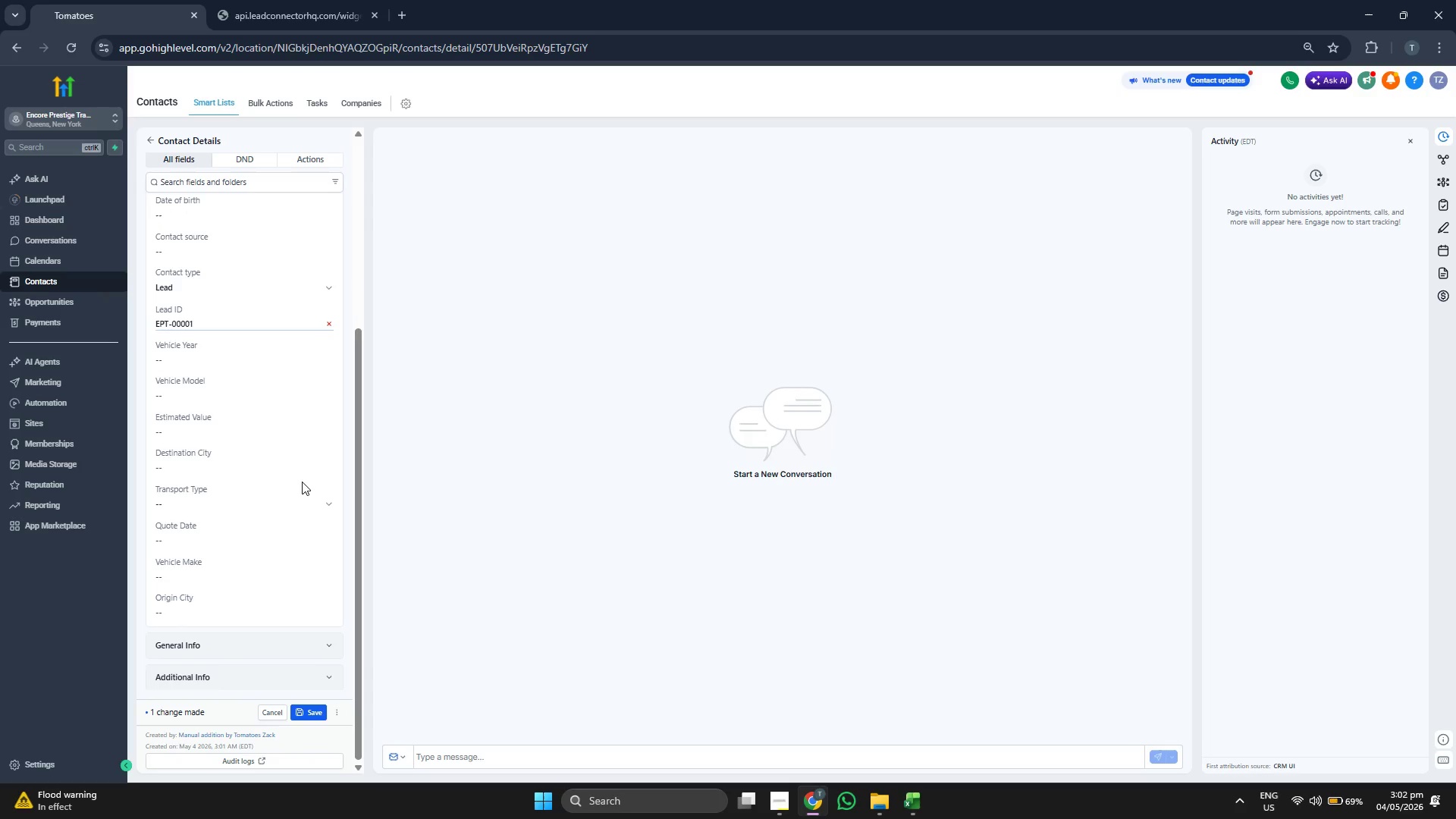 
scroll: coordinate [302, 482], scroll_direction: down, amount: 1.0
 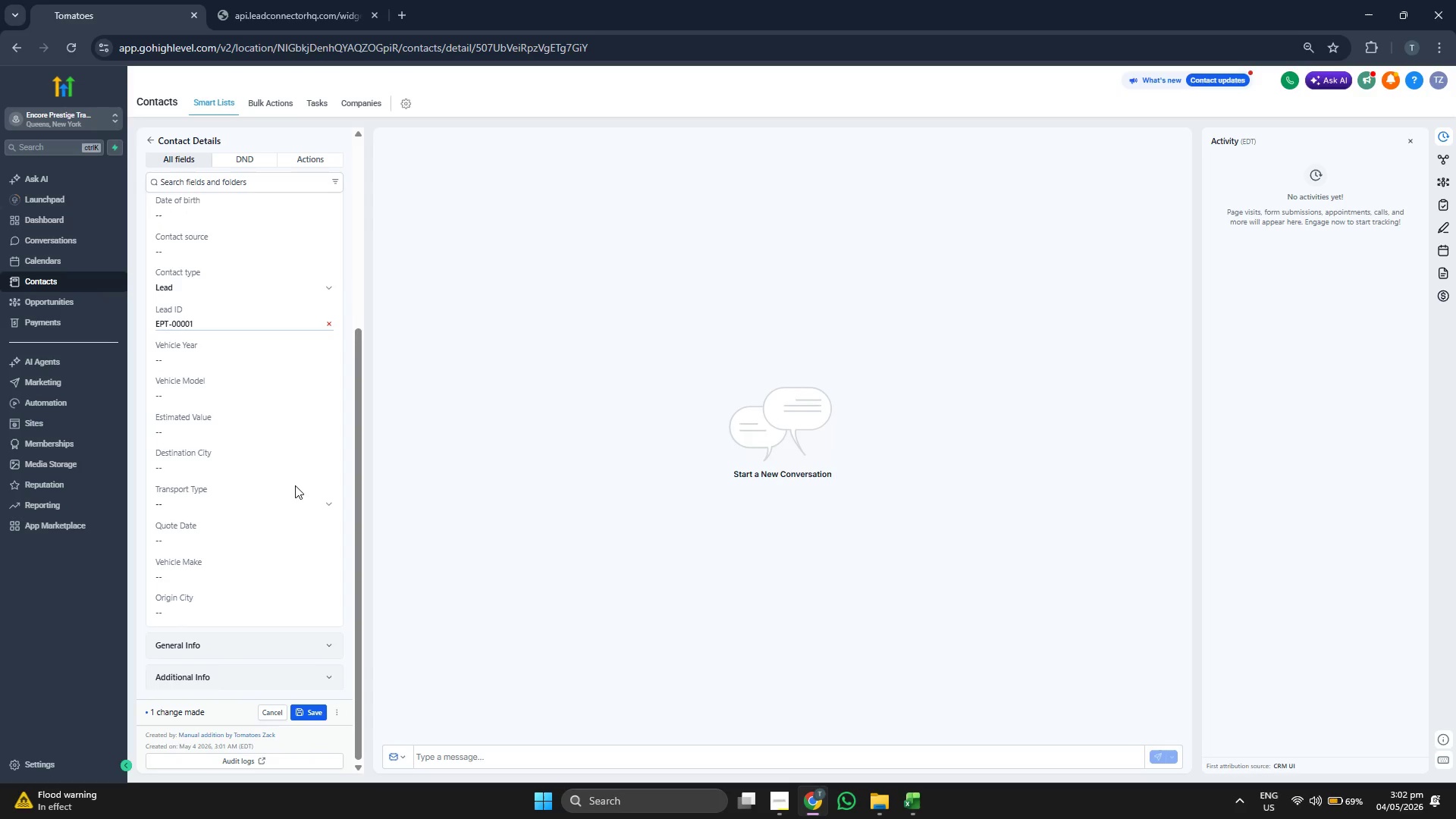 
scroll: coordinate [290, 493], scroll_direction: up, amount: 3.0
 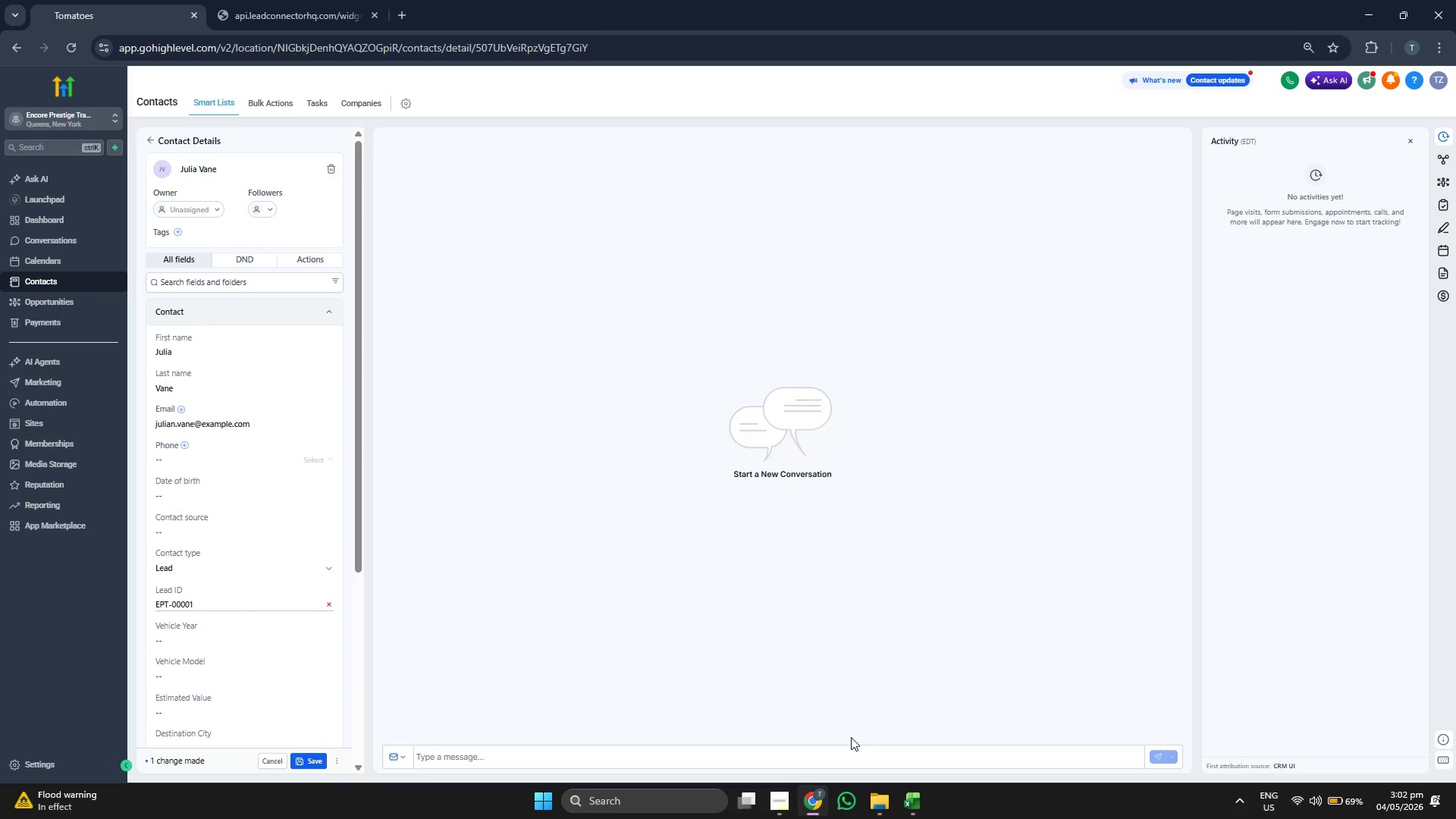 
left_click([914, 805])
 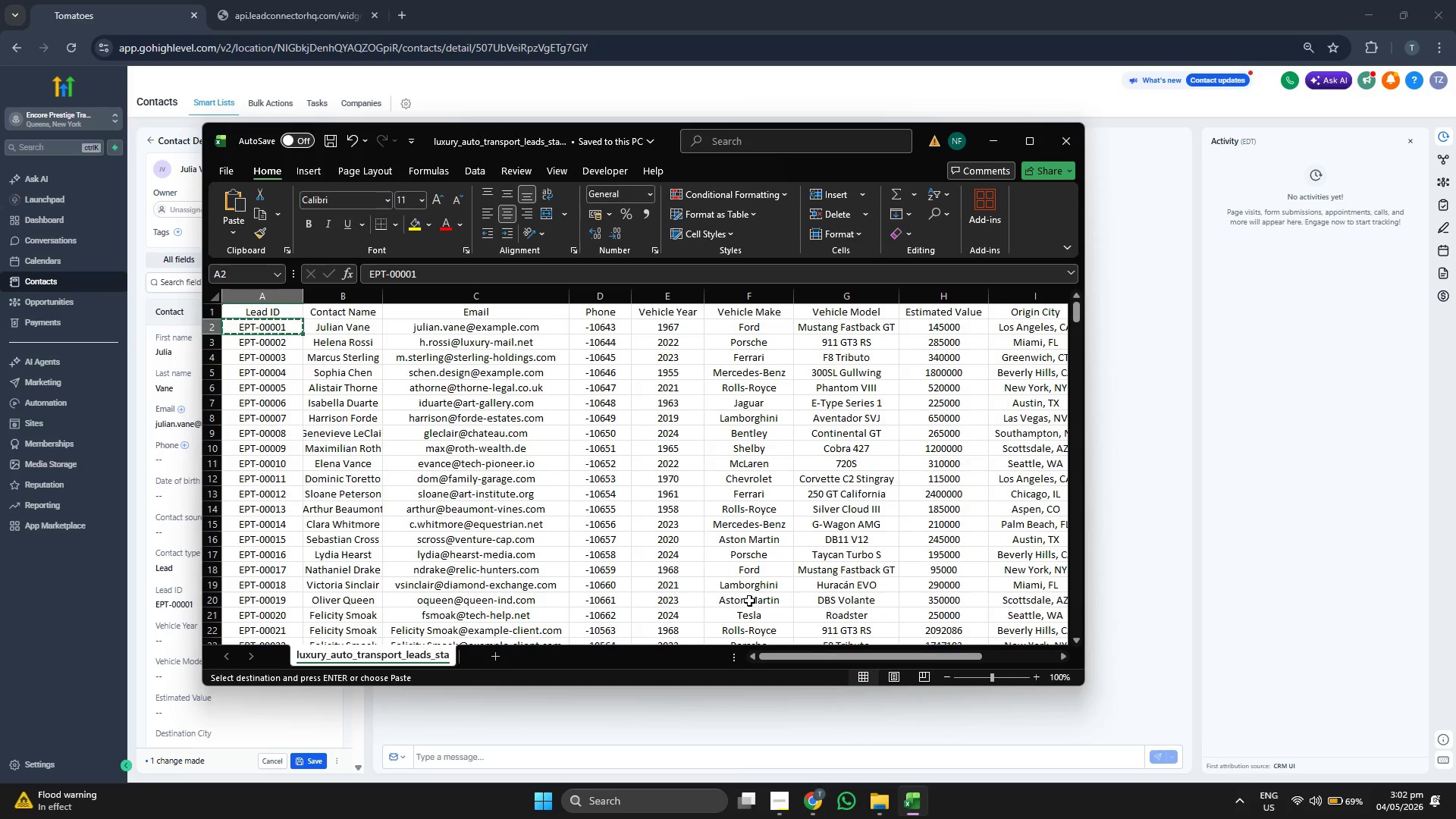 
key(ArrowRight)
 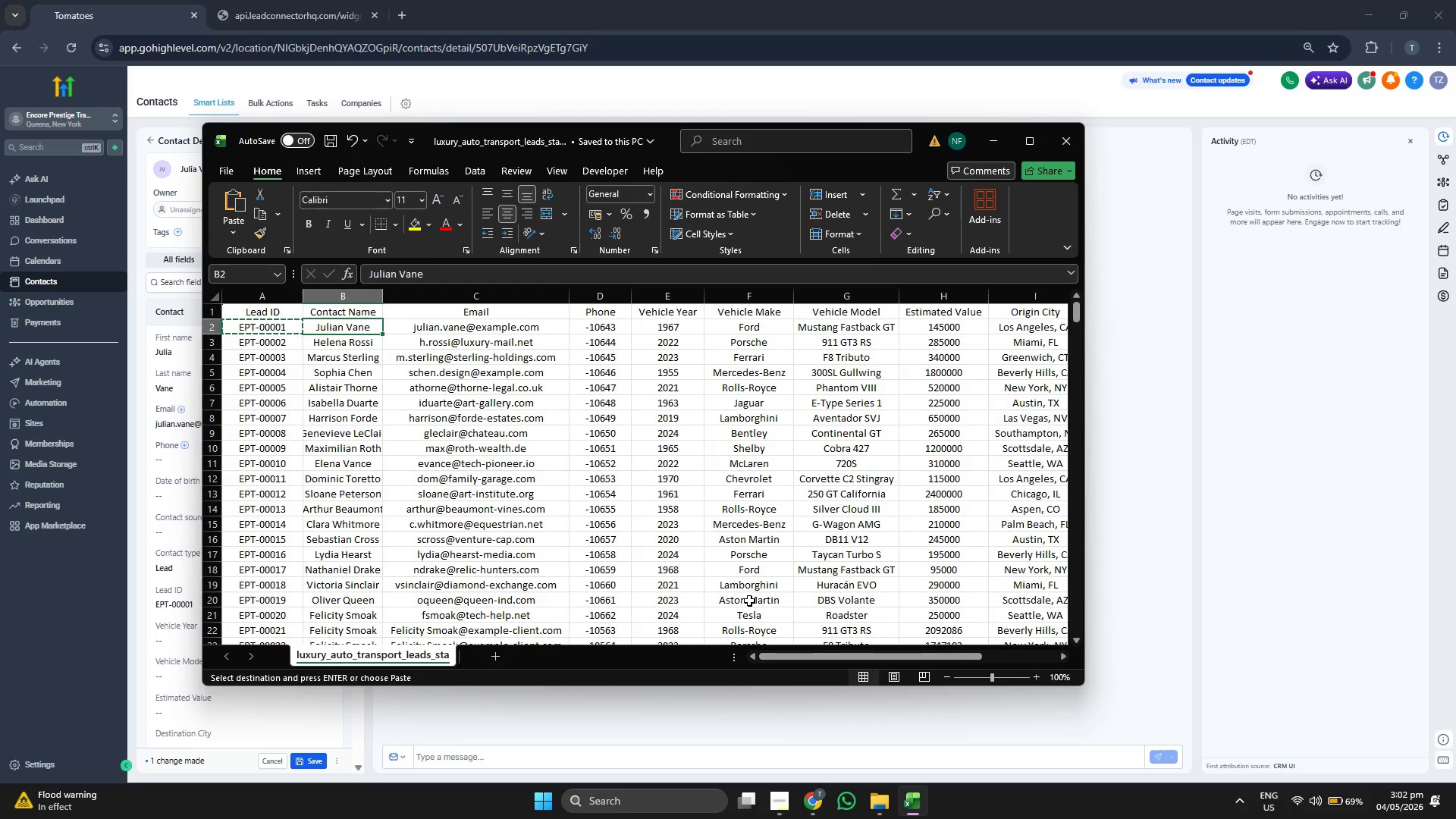 
key(ArrowRight)
 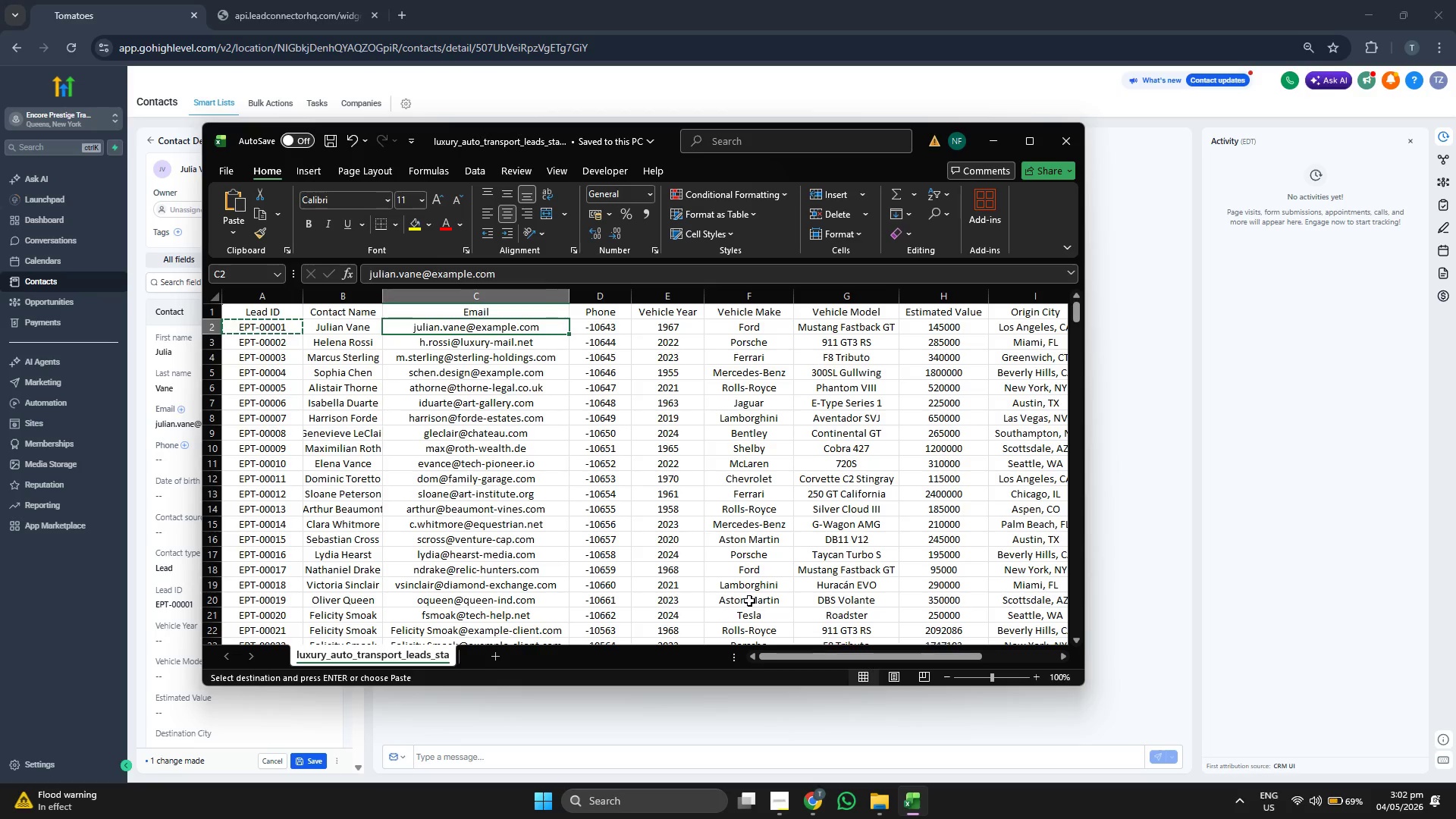 
key(ArrowRight)
 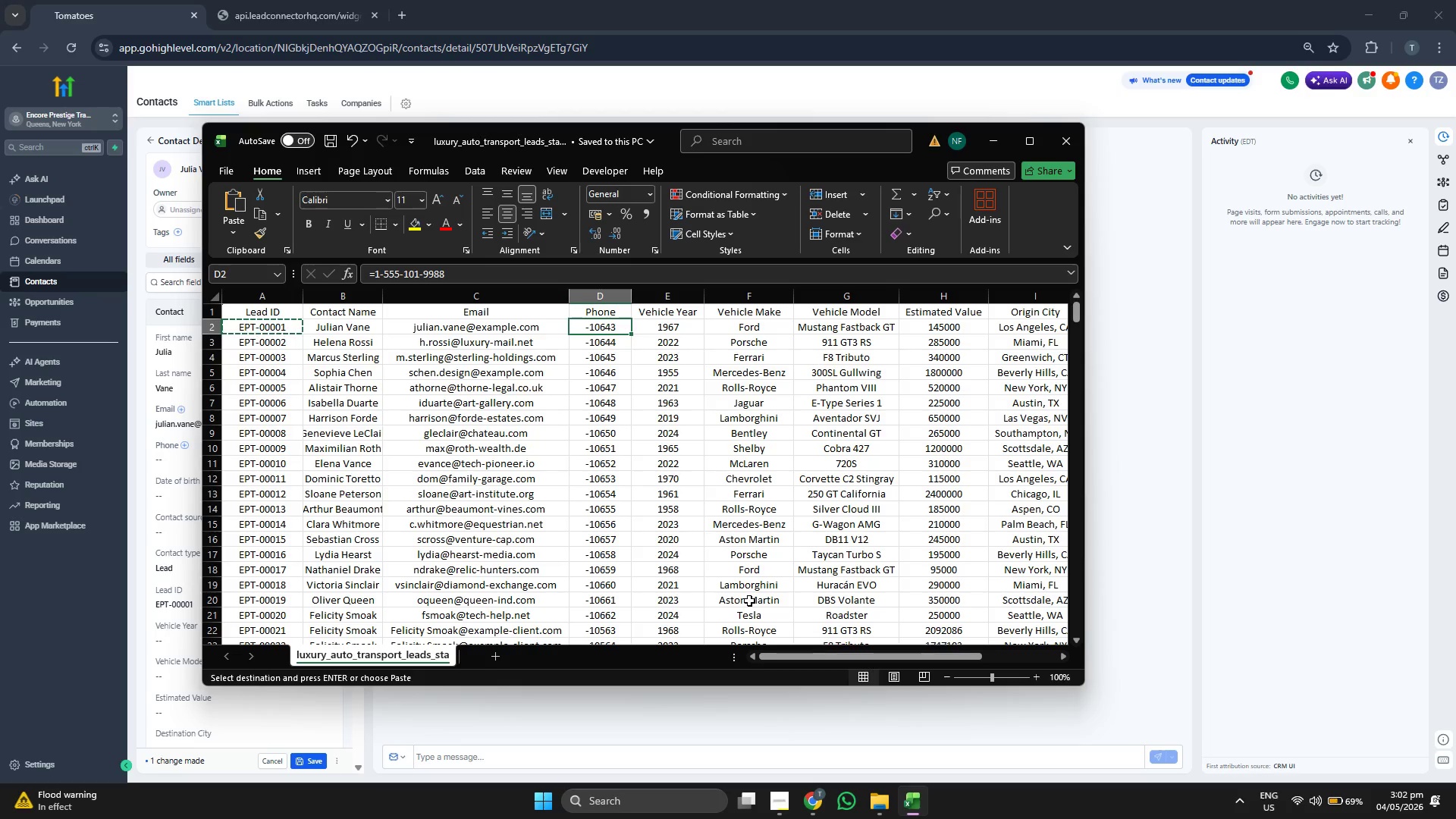 
key(ArrowRight)
 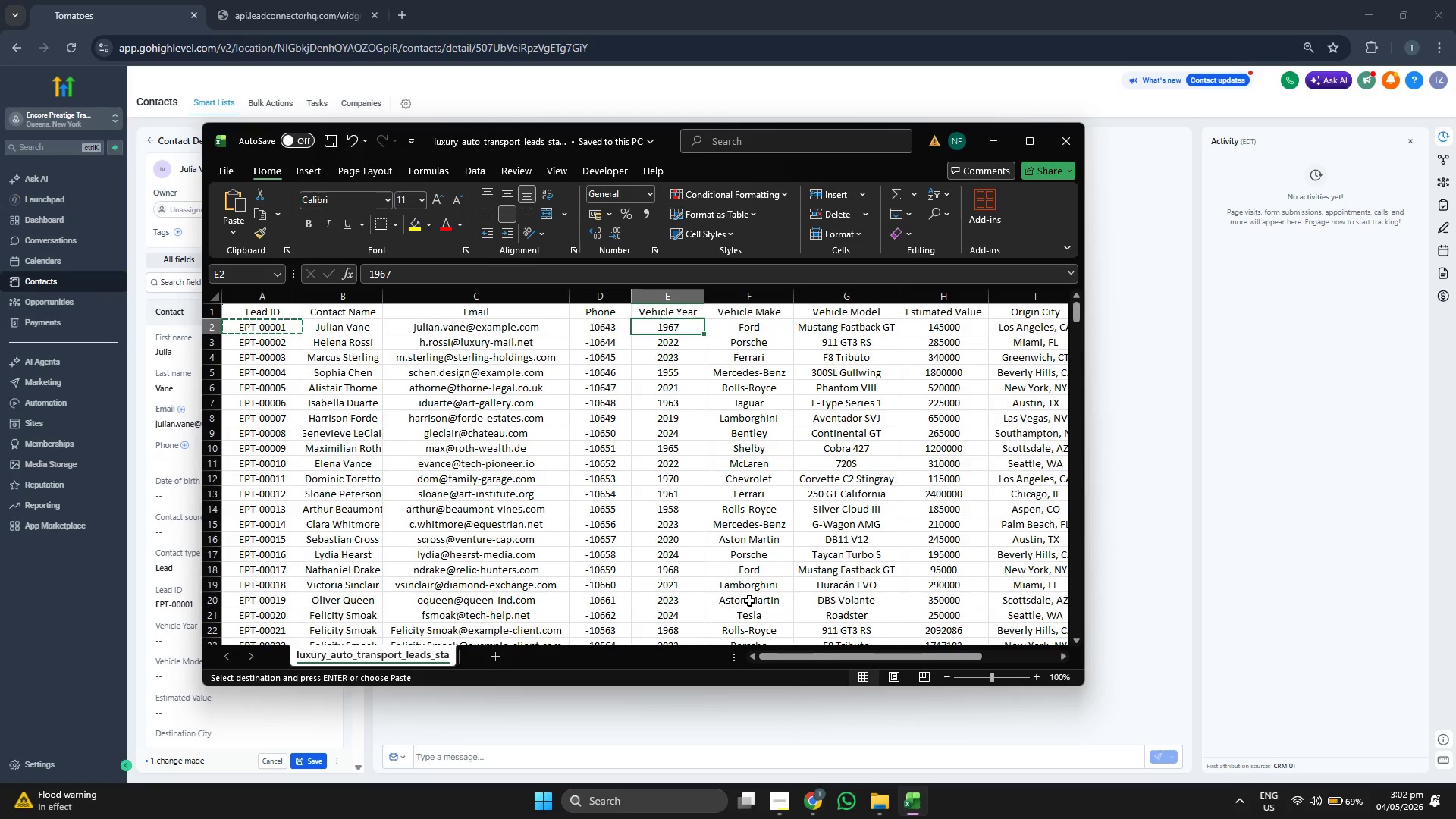 
key(Control+ControlLeft)
 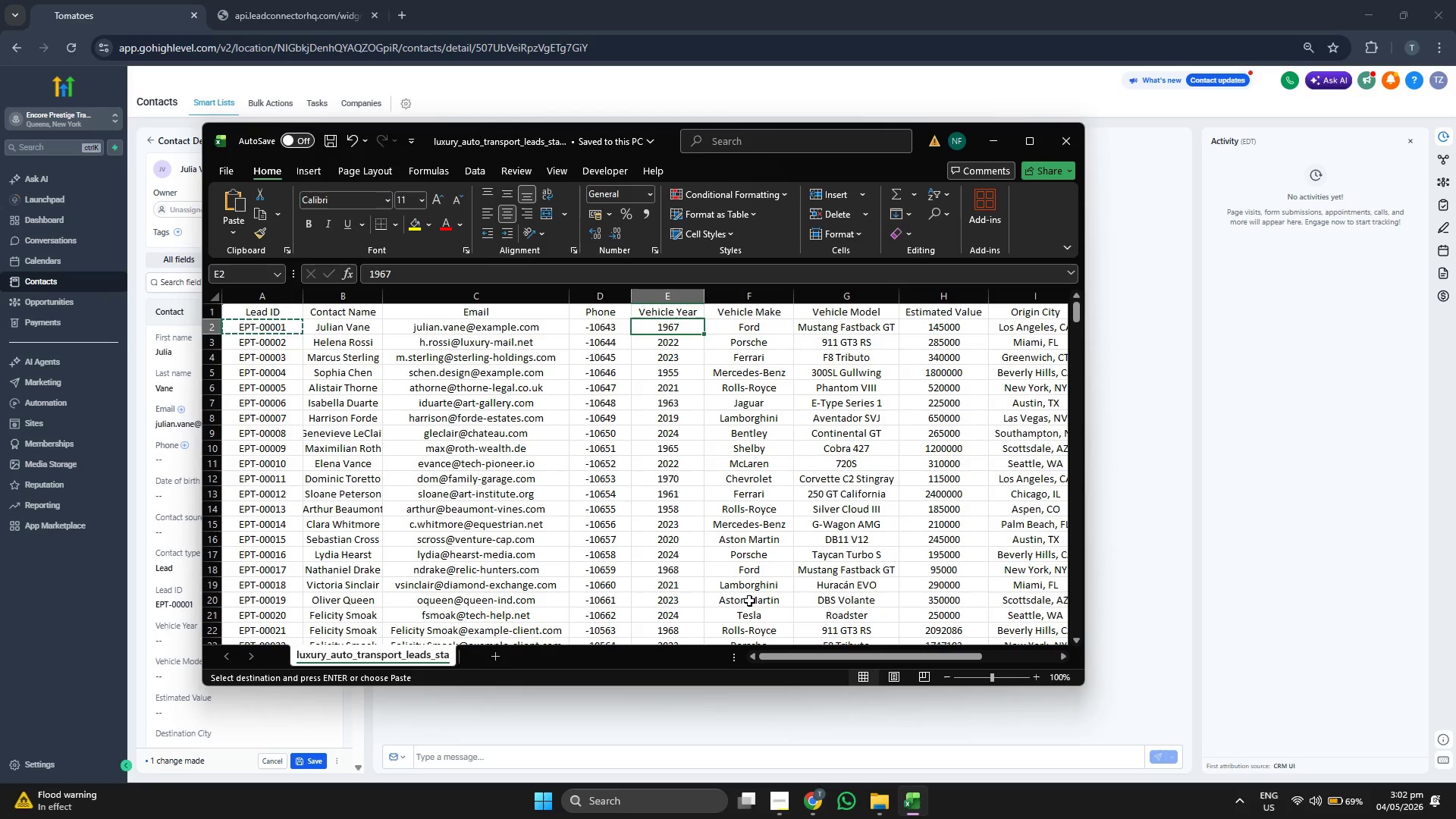 
key(Control+C)
 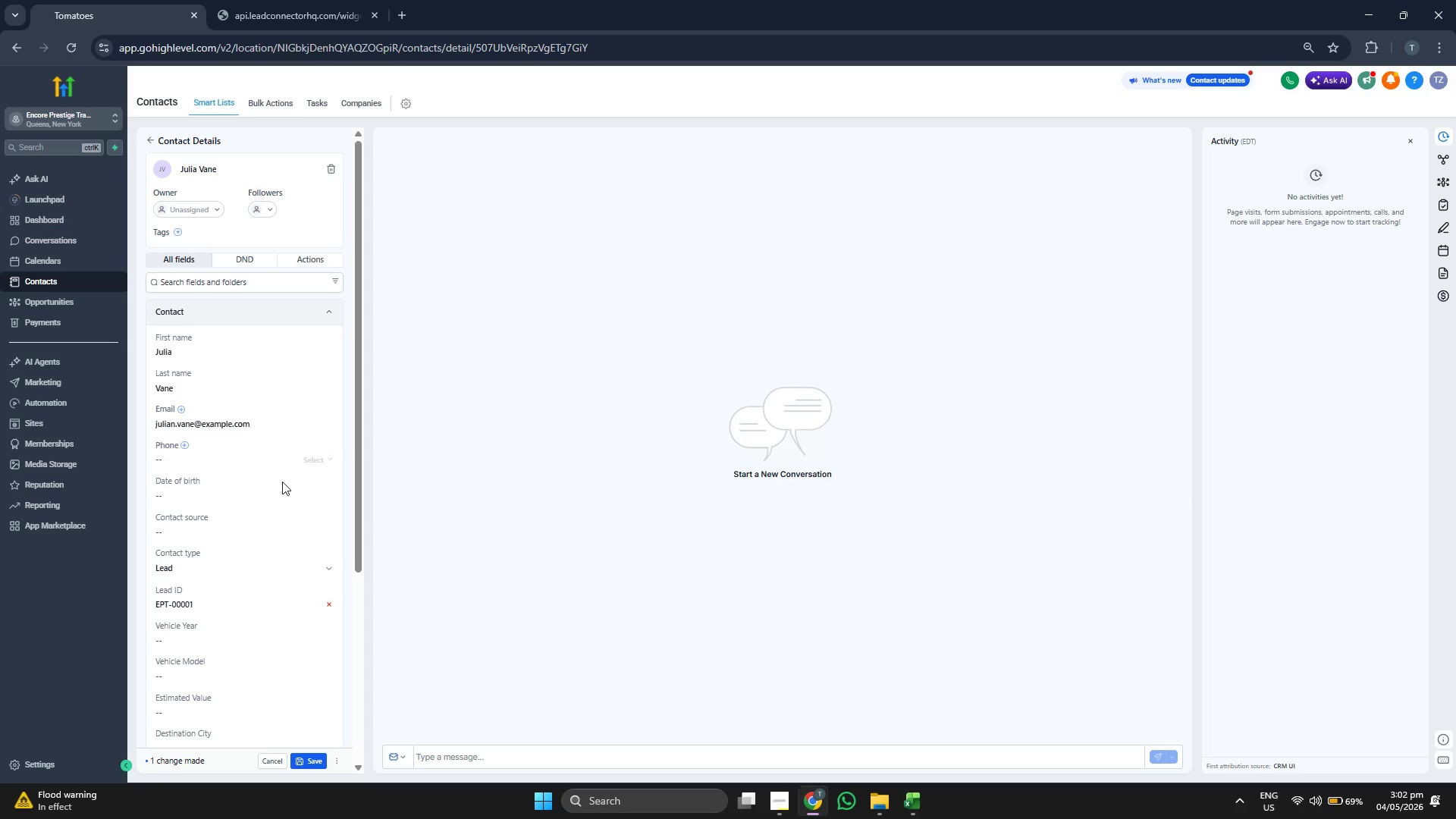 
scroll: coordinate [278, 540], scroll_direction: down, amount: 1.0
 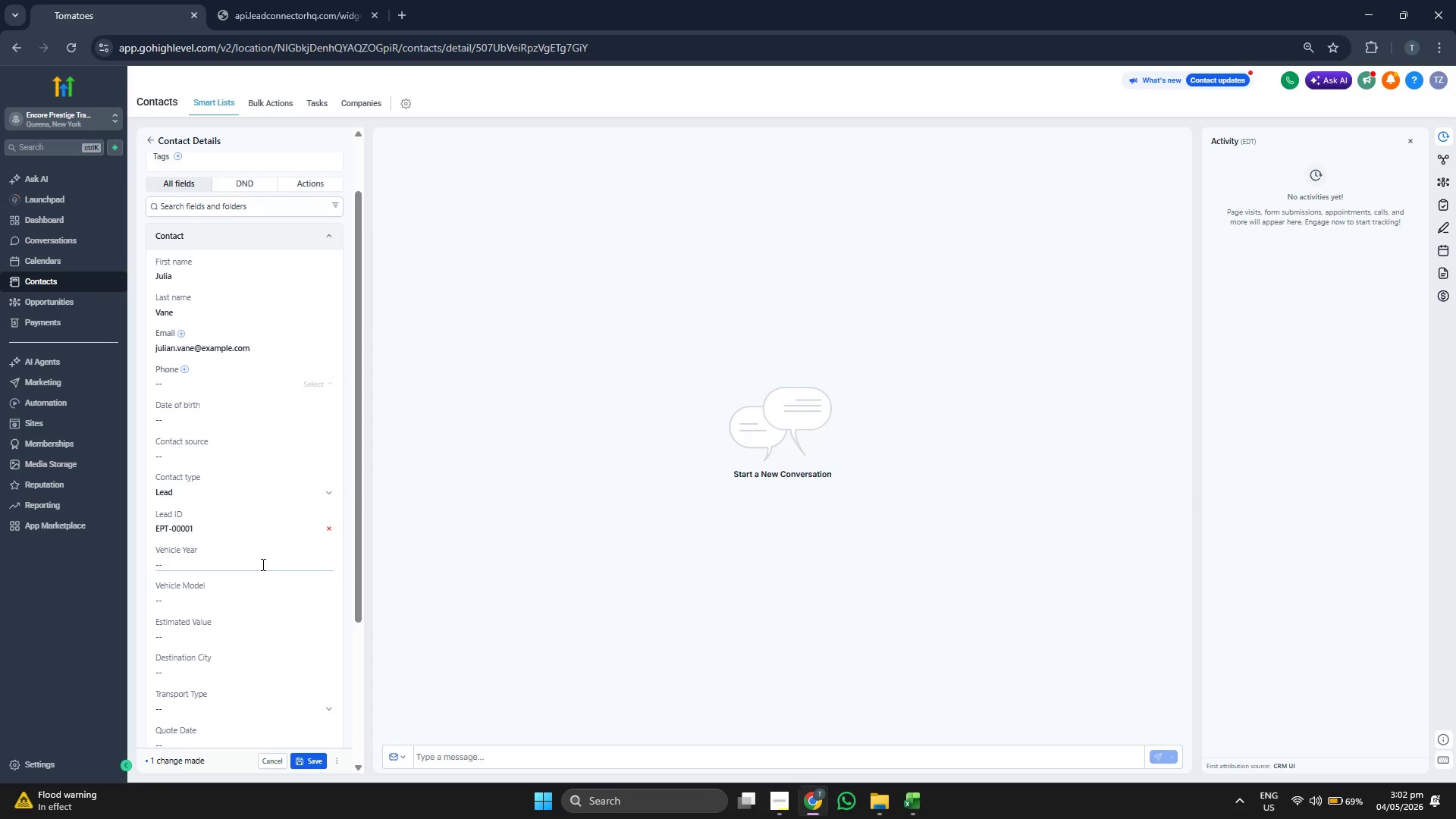 
left_click([257, 561])
 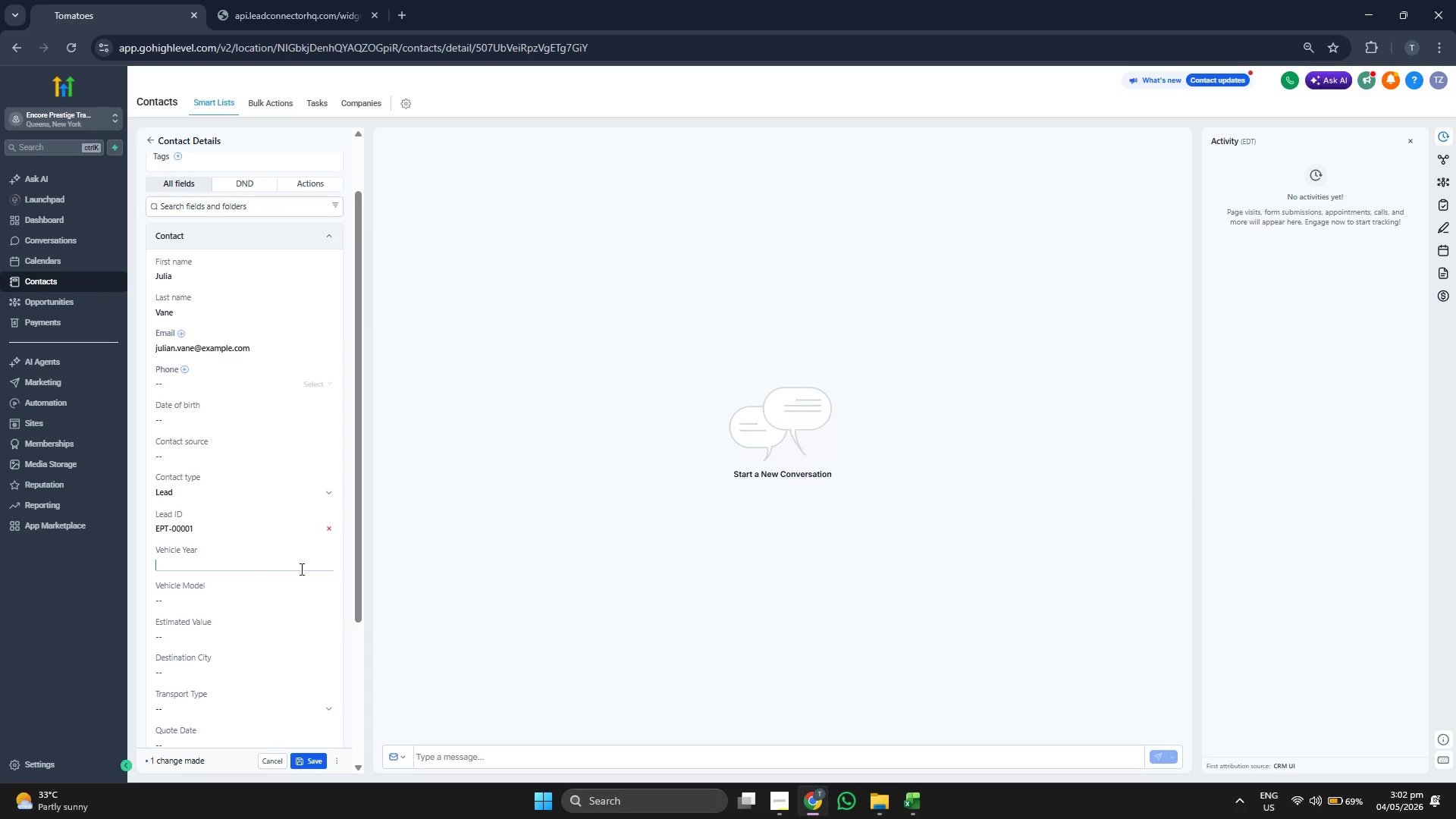 
key(Control+V)
 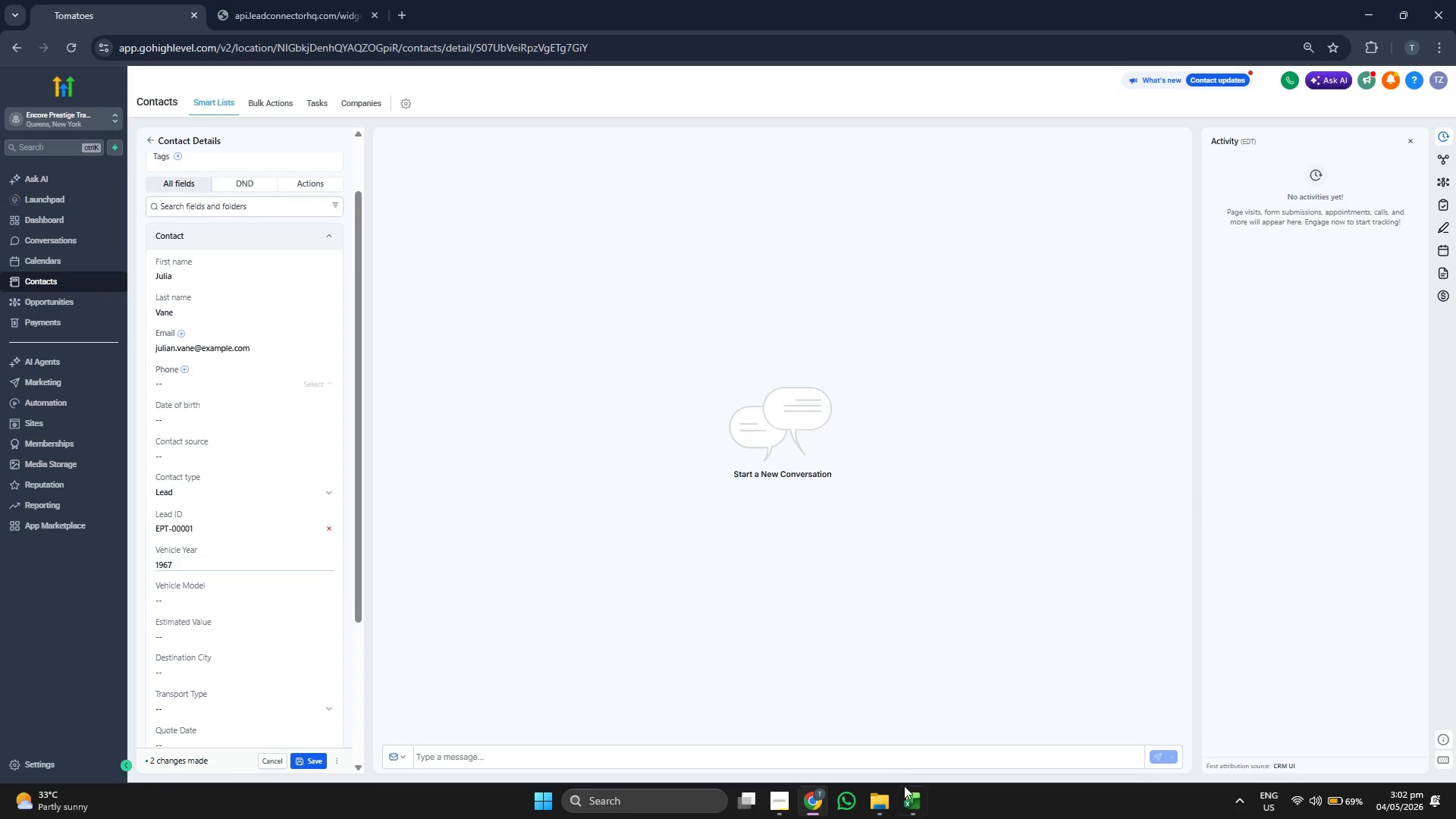 
left_click([905, 800])
 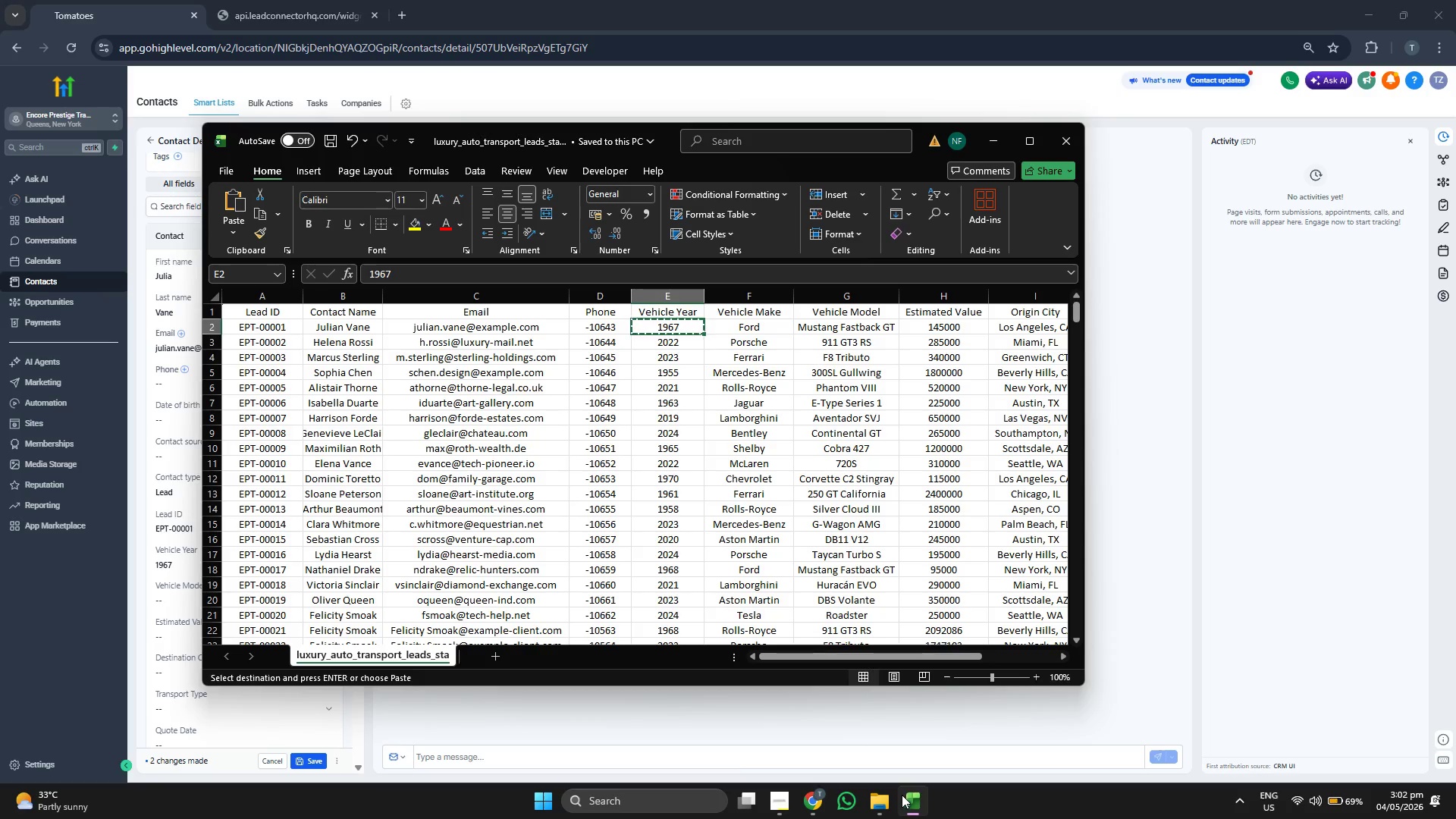 
key(ArrowRight)
 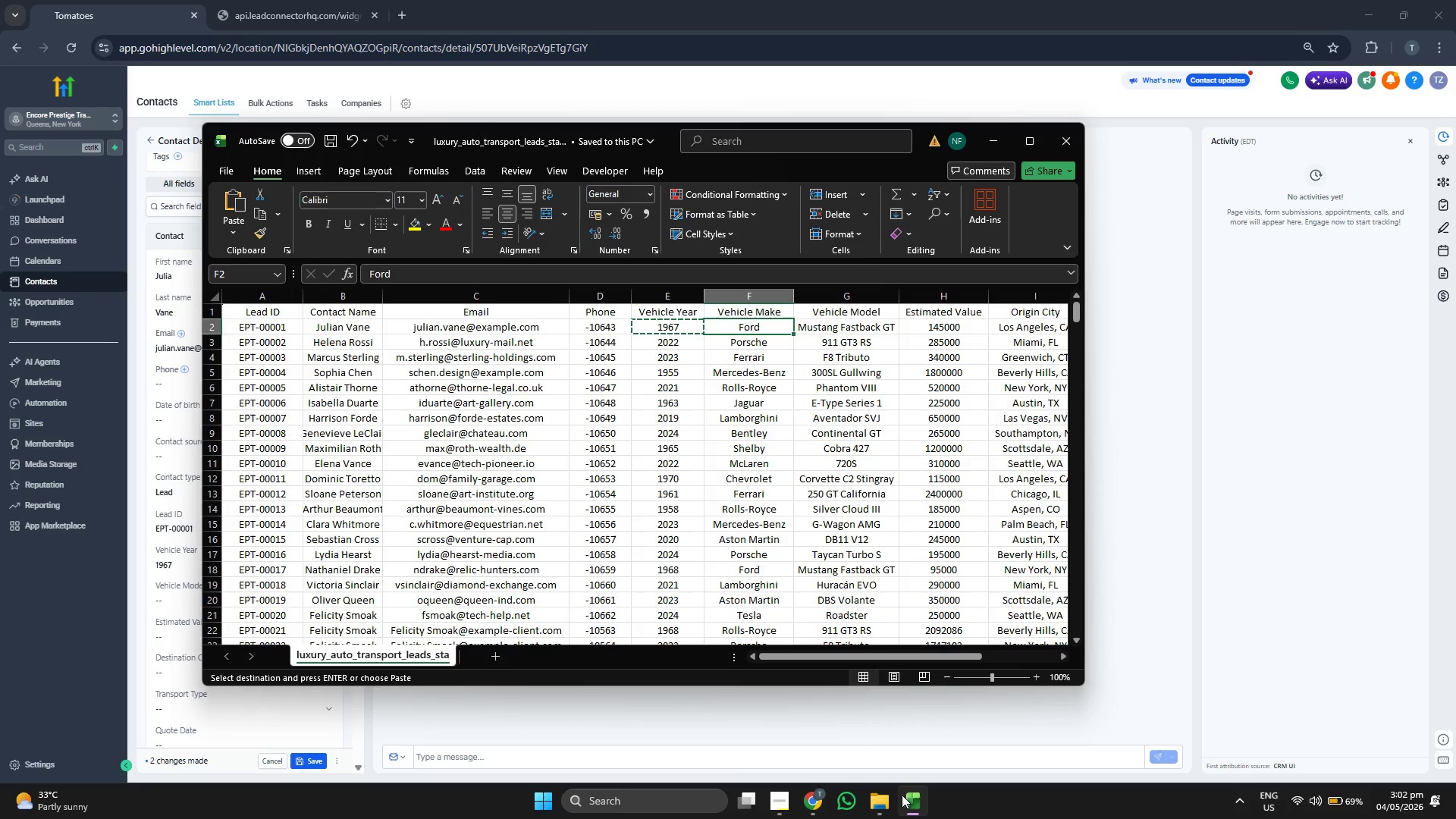 
key(Control+C)
 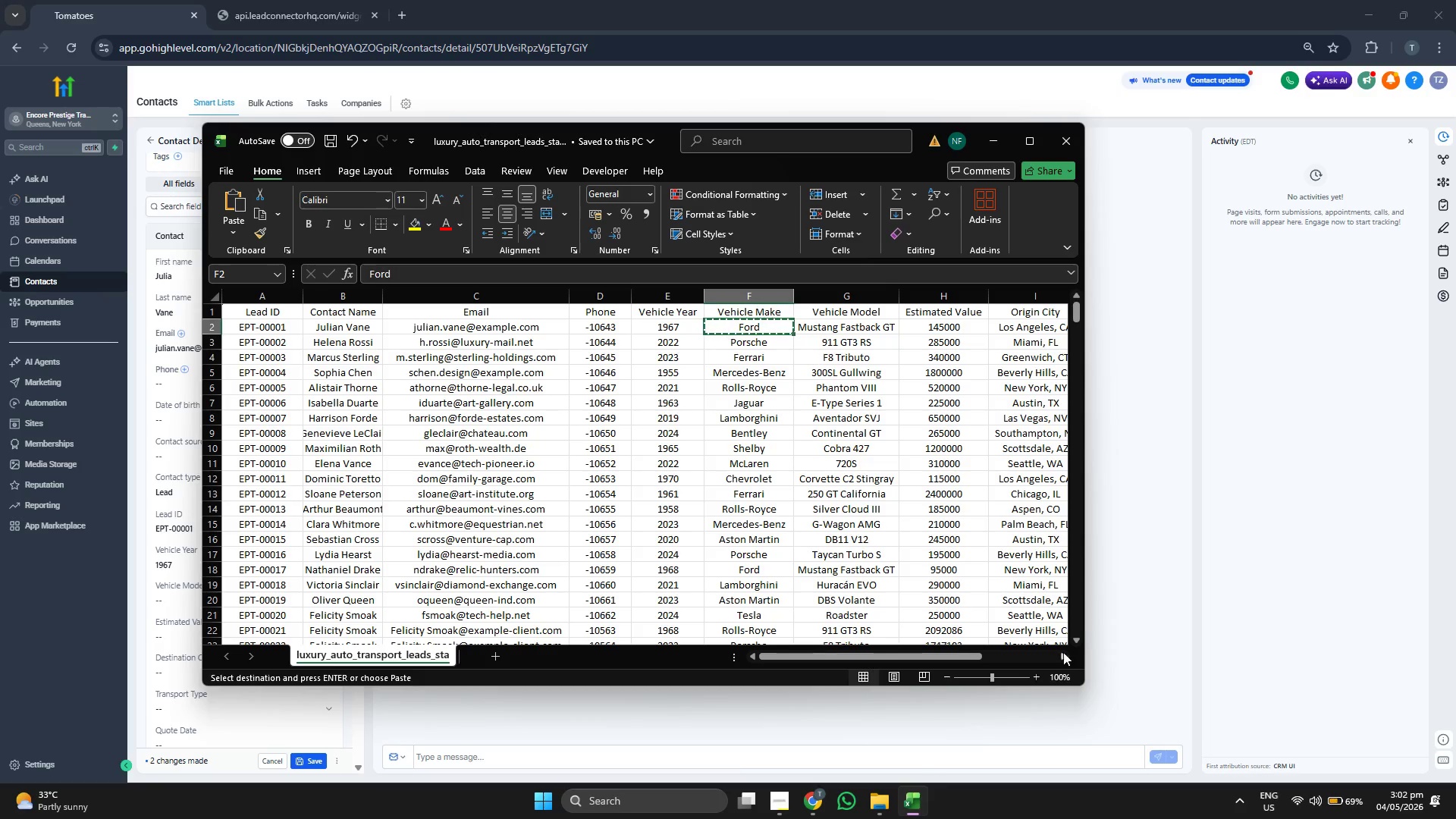 
left_click([1105, 617])
 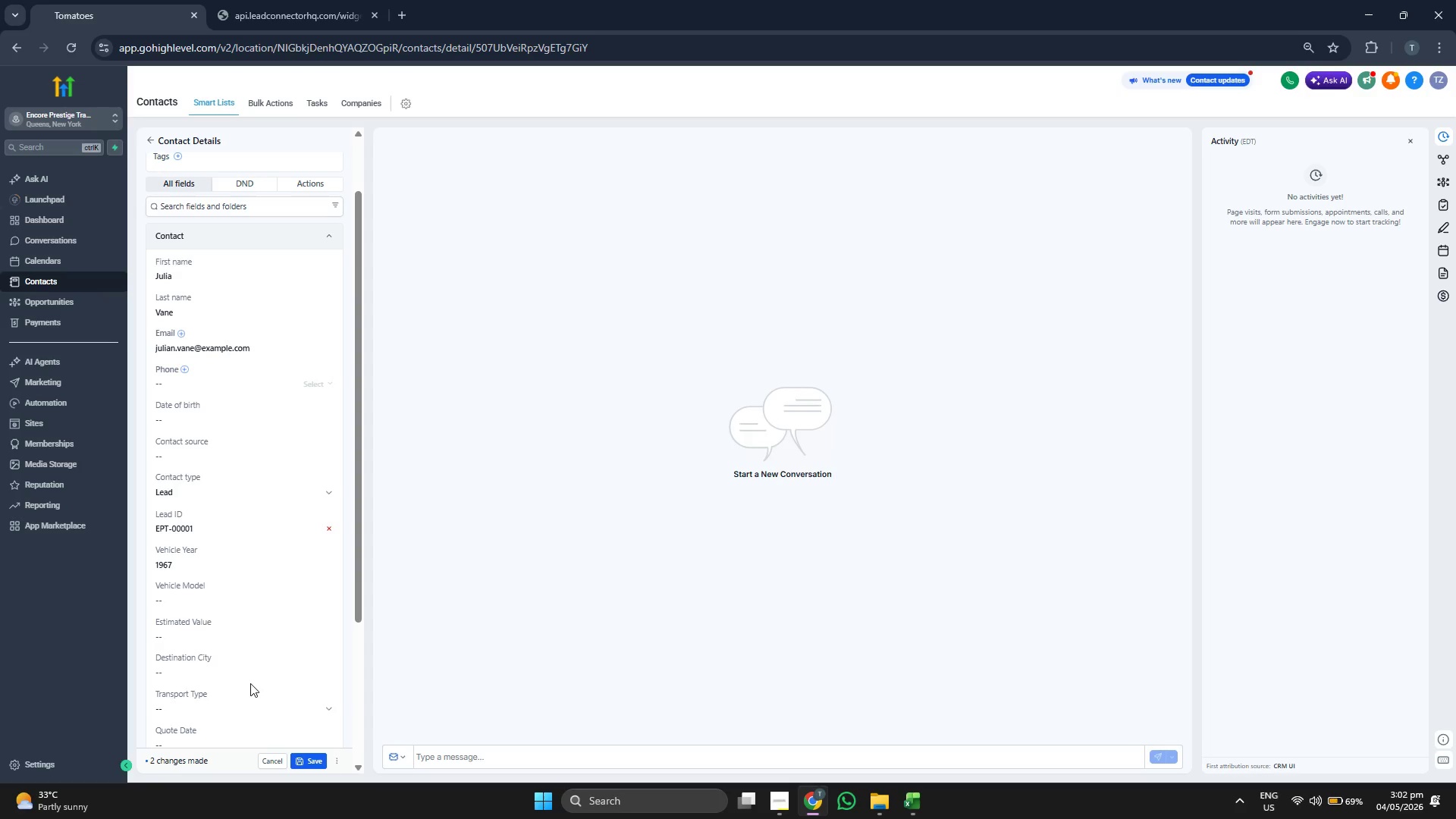 
scroll: coordinate [257, 648], scroll_direction: down, amount: 2.0
 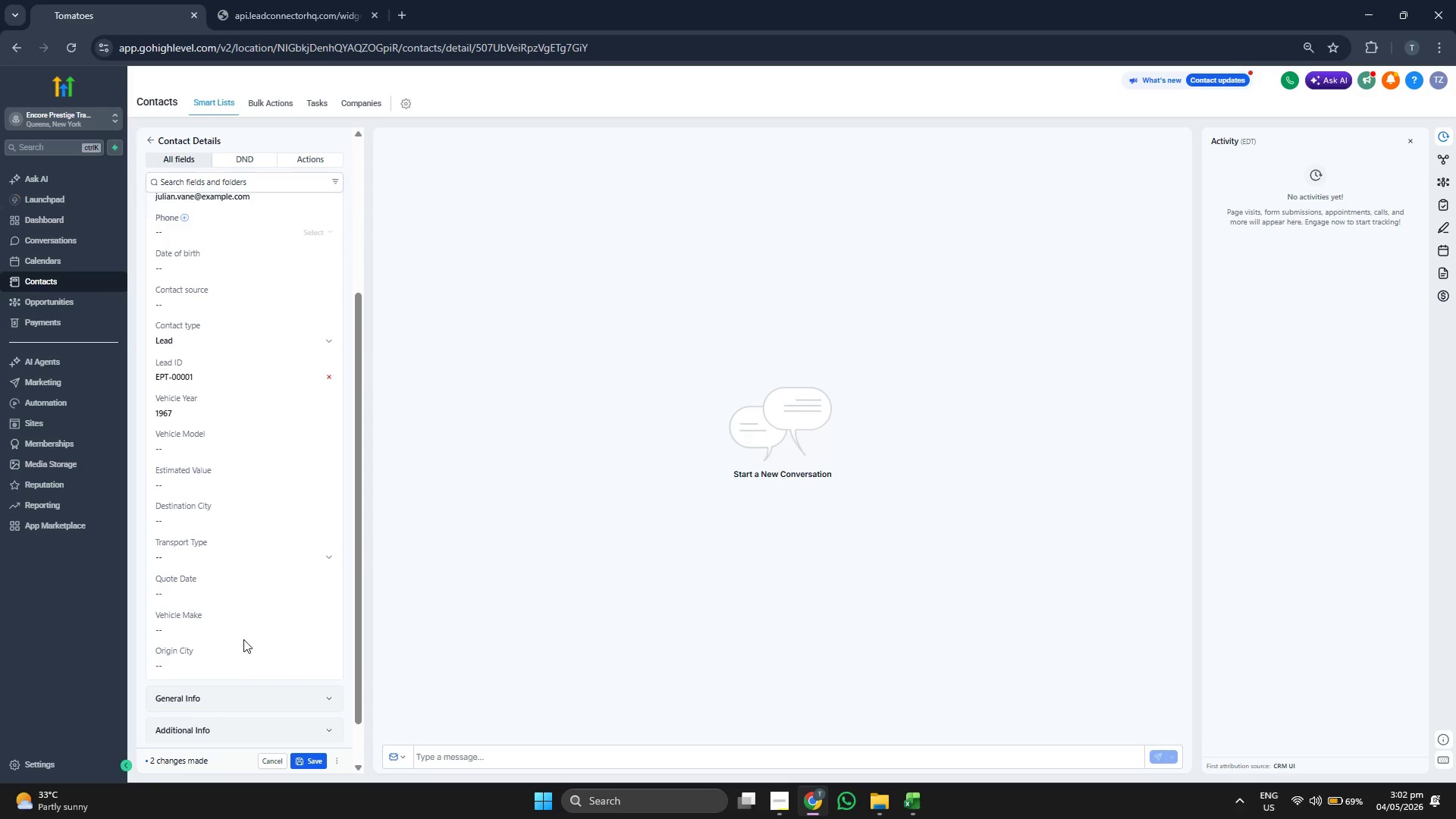 
left_click([244, 632])
 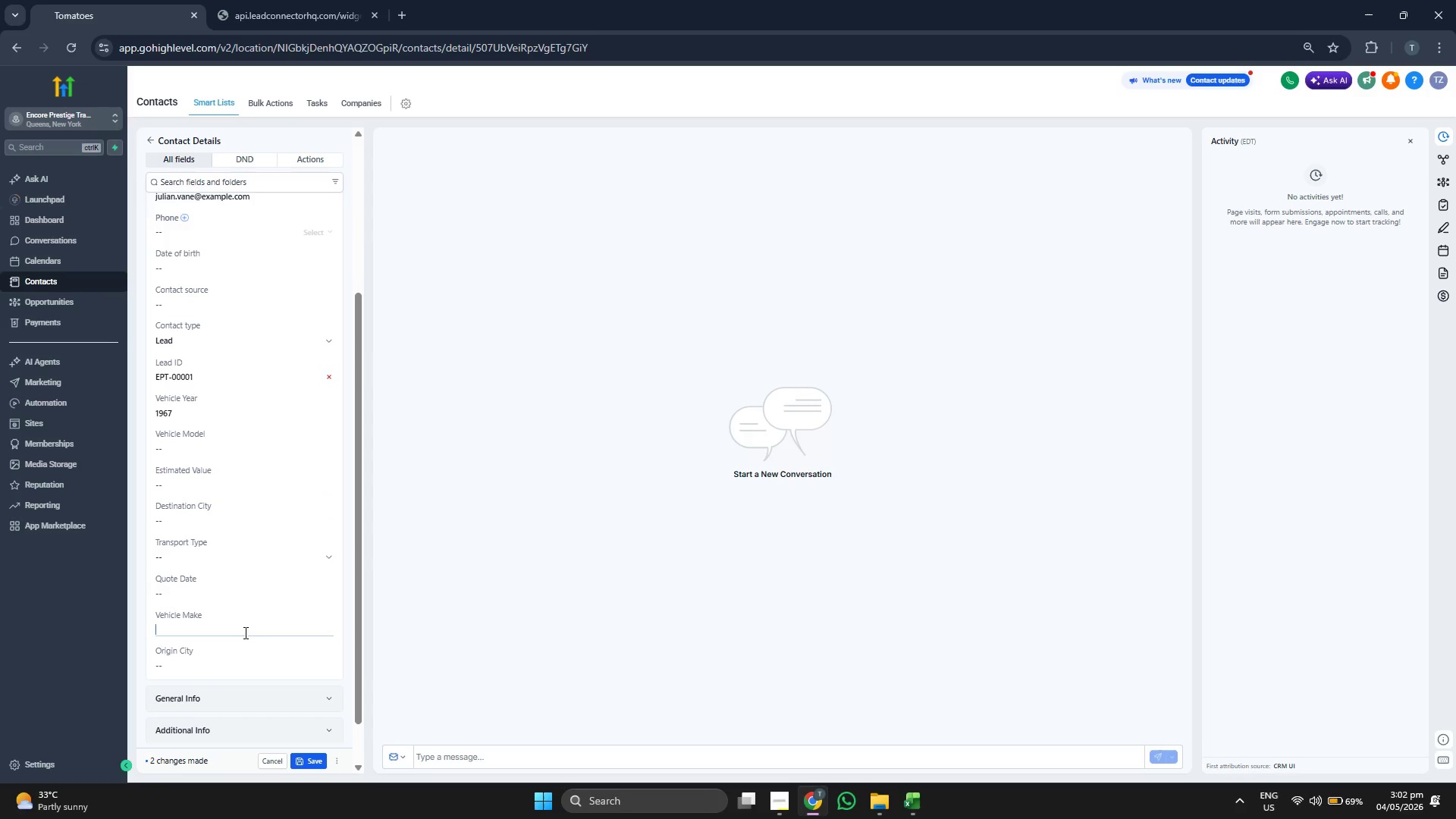 
key(Control+V)
 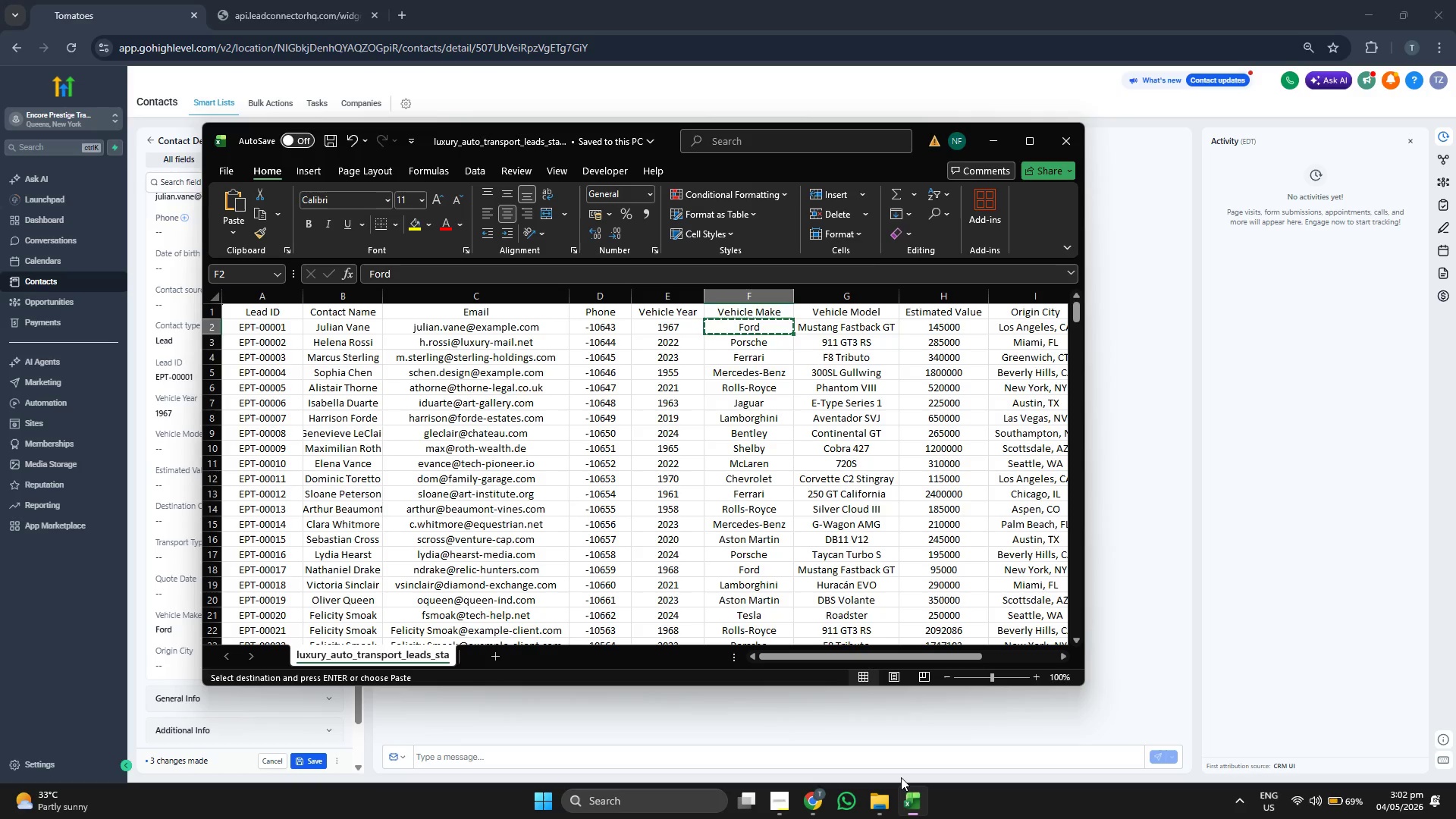 
key(ArrowRight)
 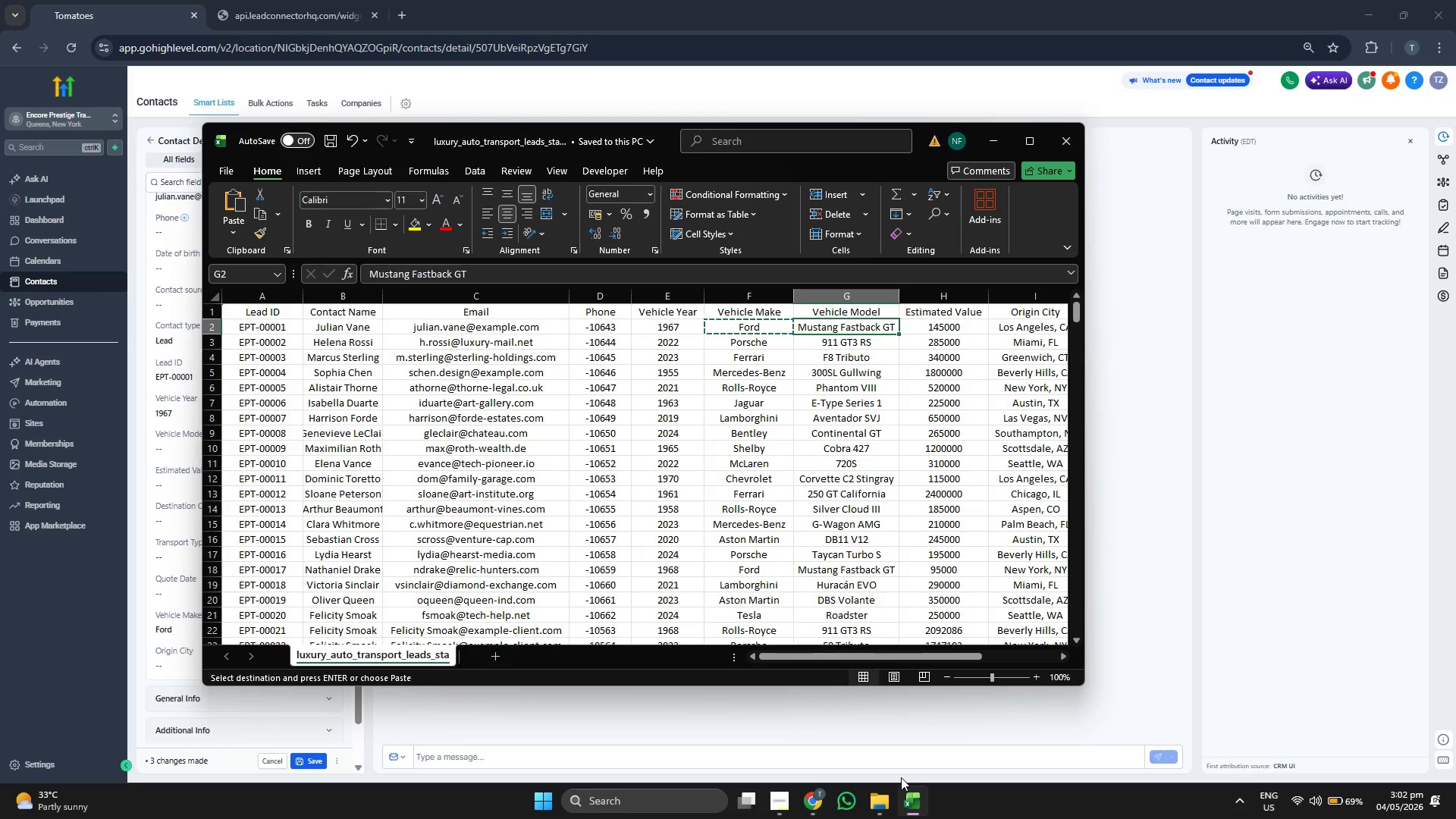 
key(Control+ControlLeft)
 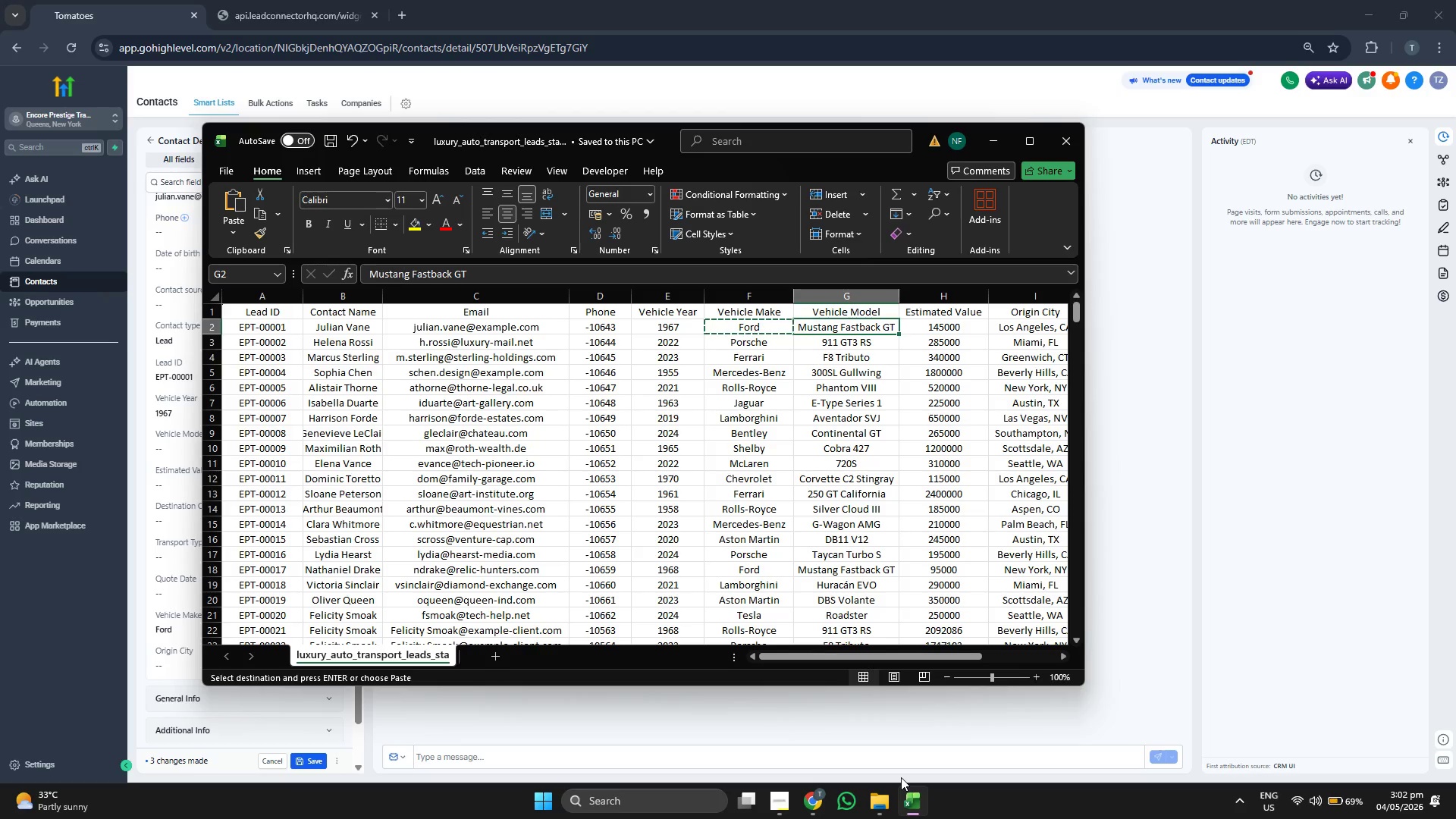 
key(Control+C)
 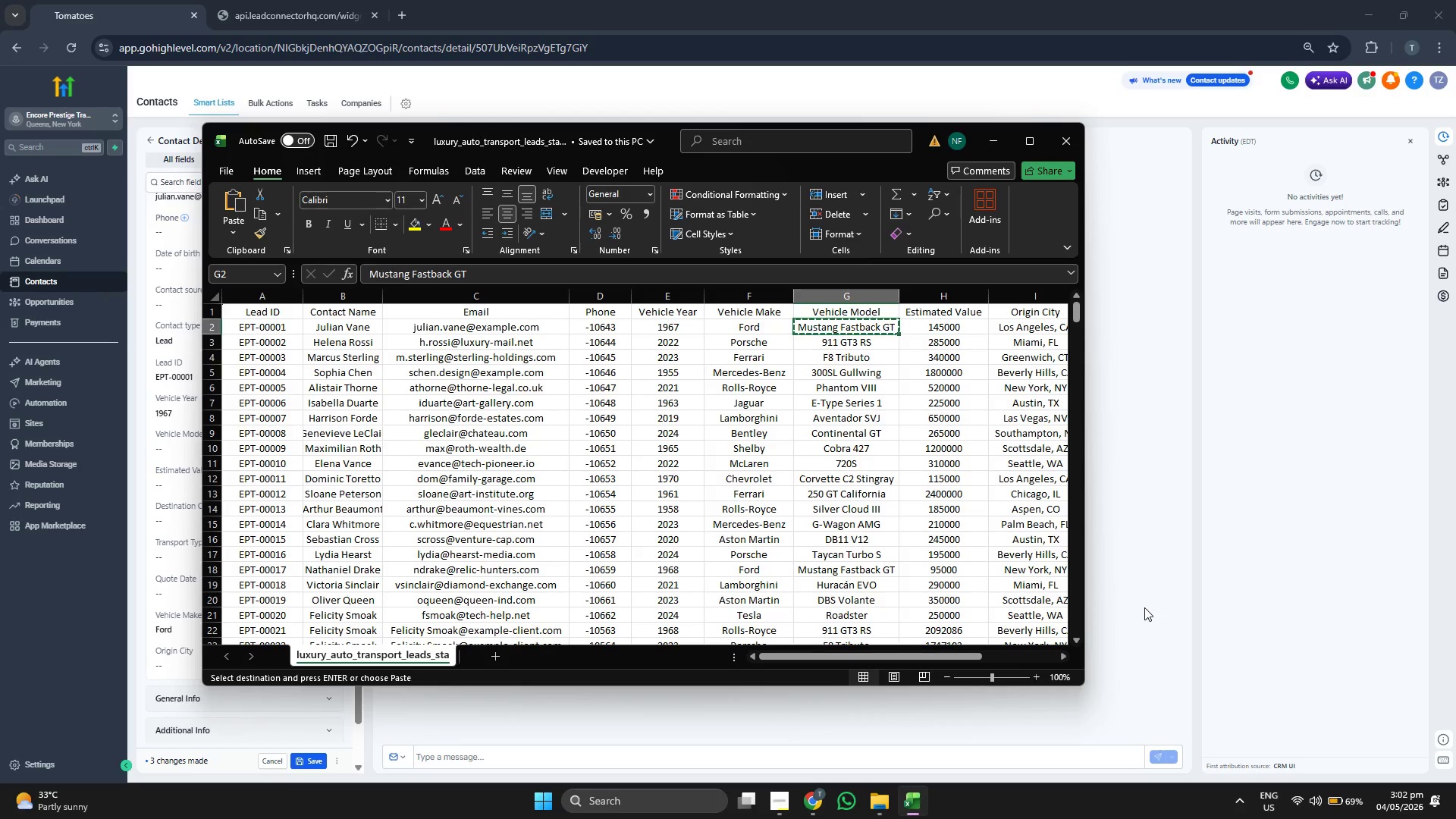 
left_click([1144, 607])
 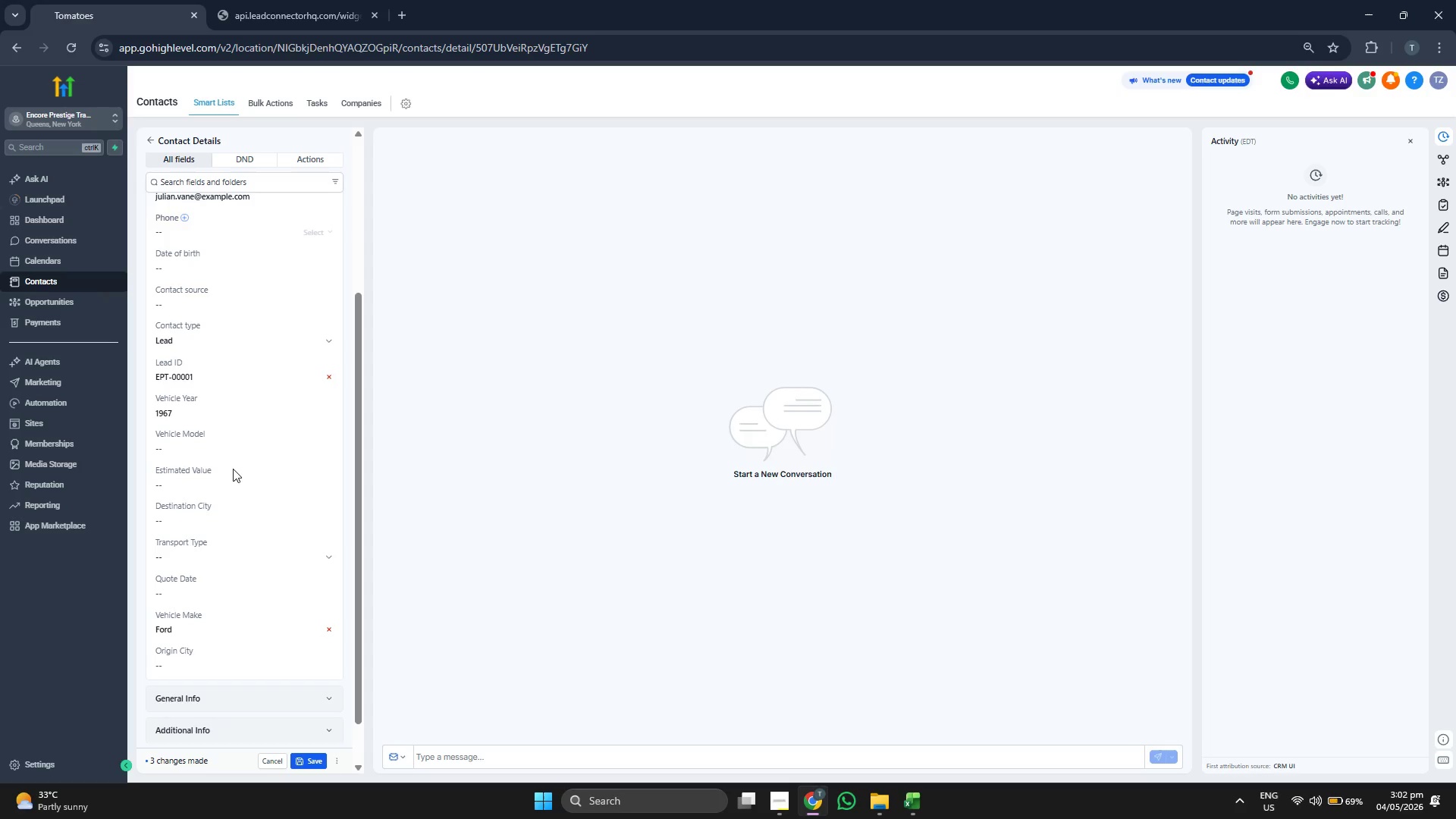 
double_click([238, 453])
 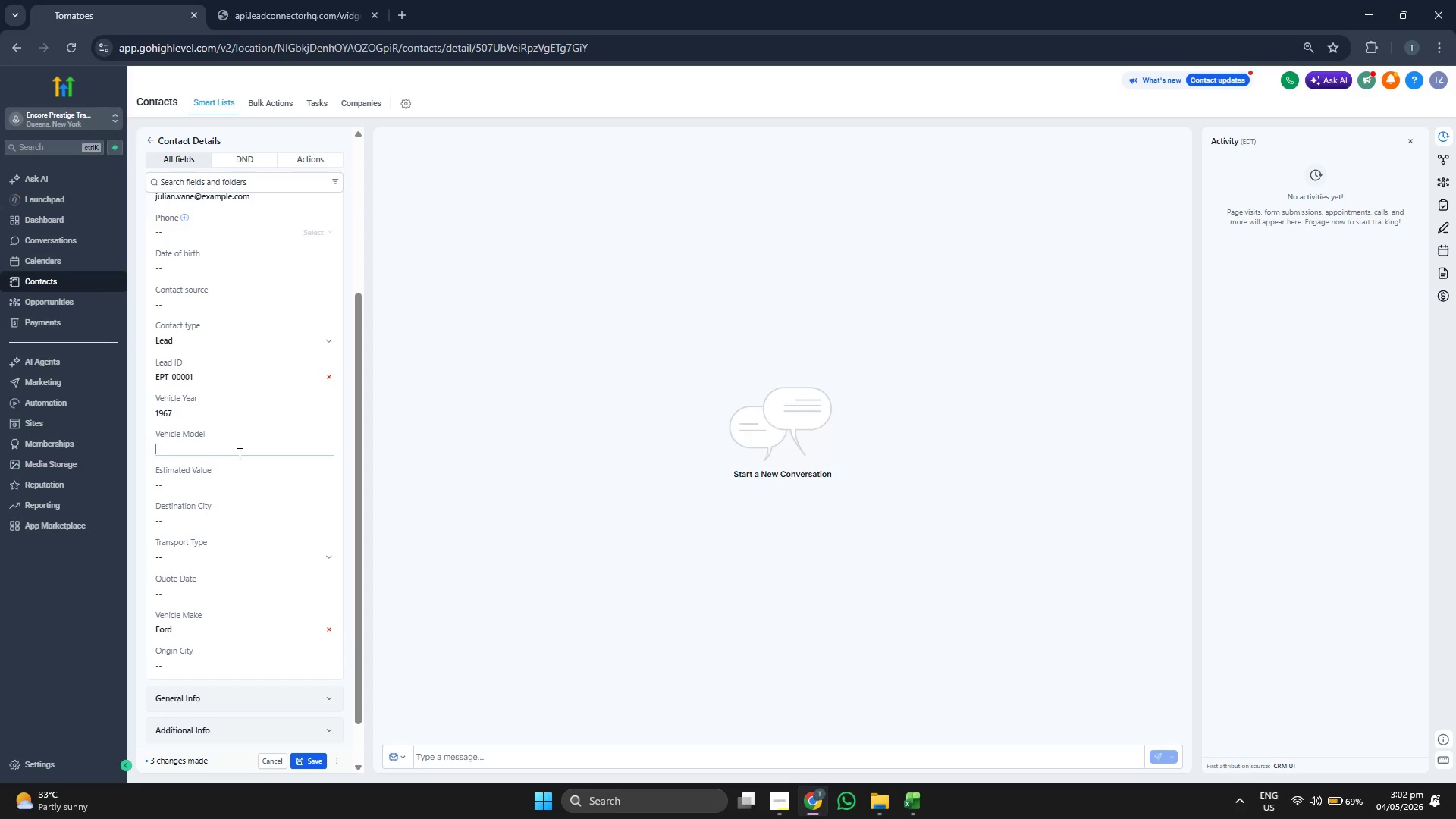 
key(Control+V)
 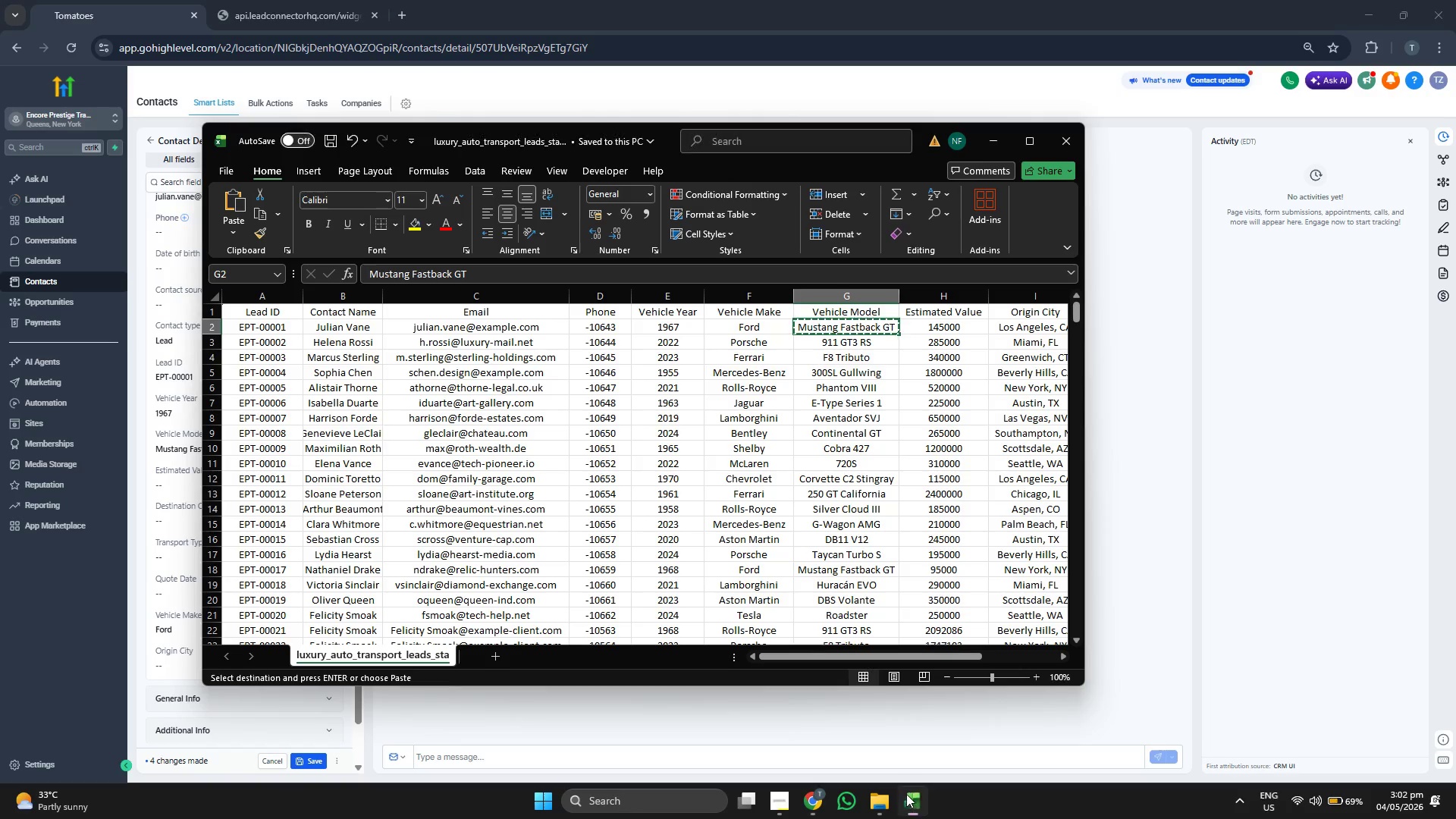 
key(ArrowRight)
 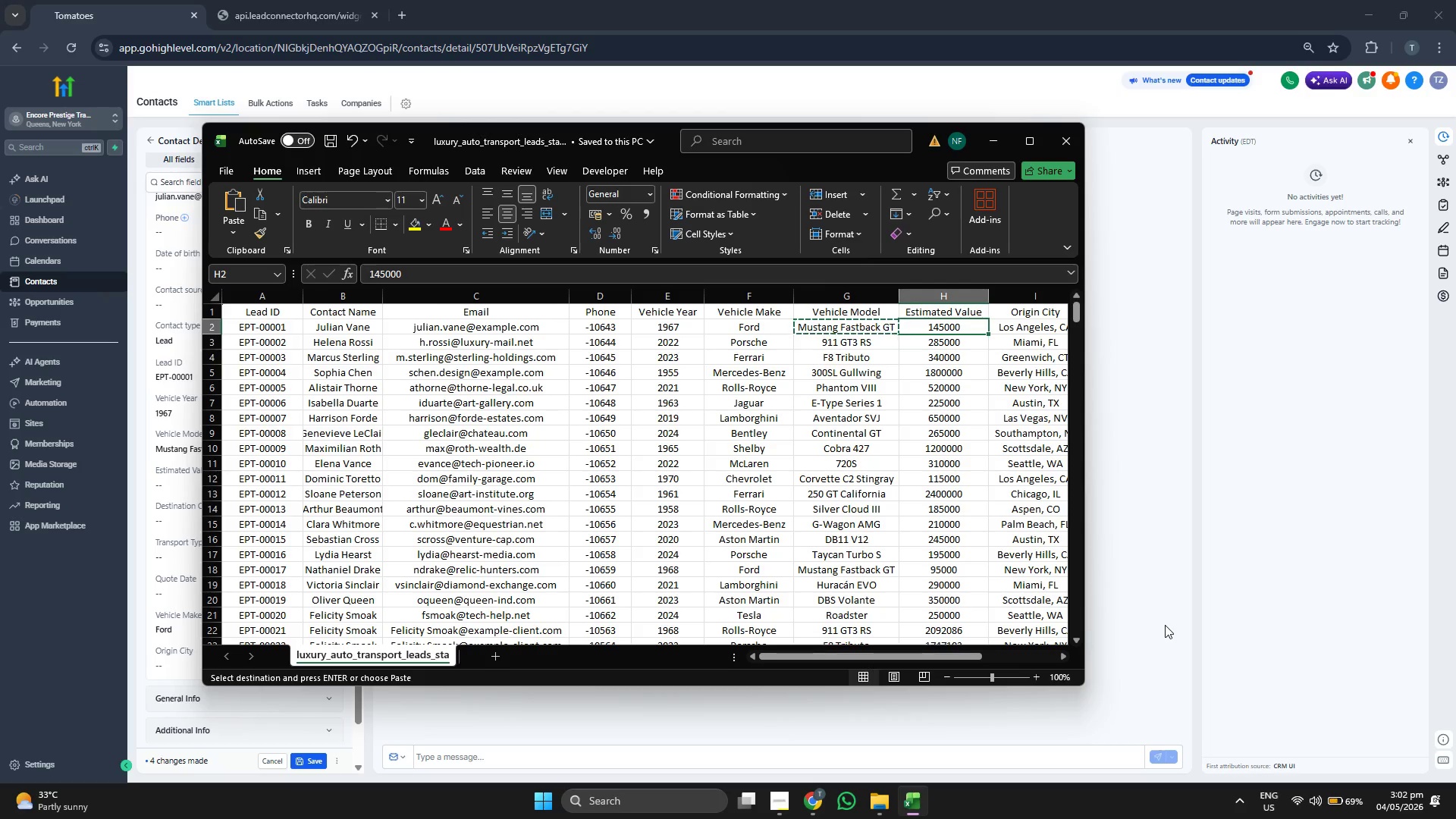 
left_click([1165, 625])
 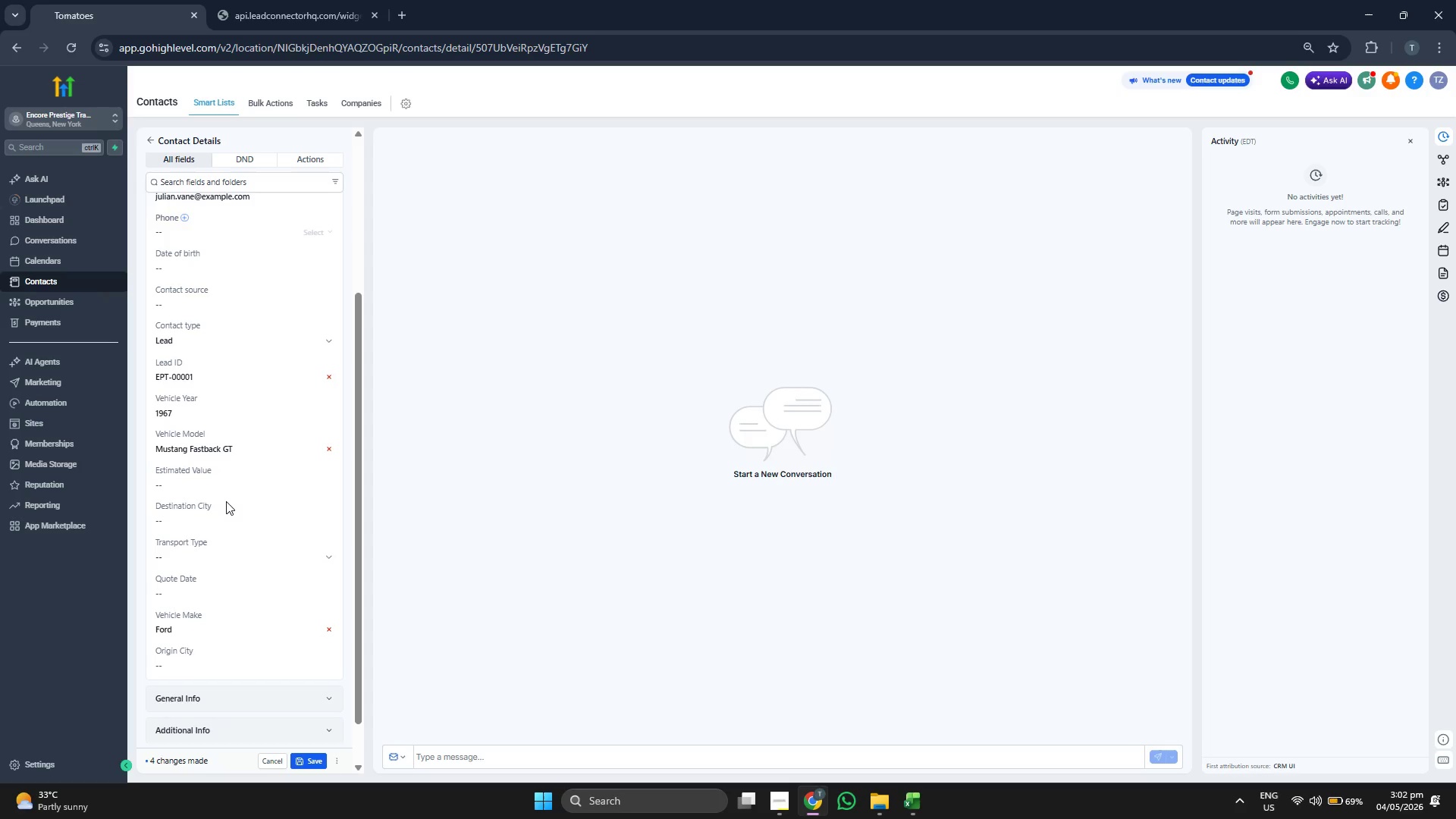 
left_click([221, 491])
 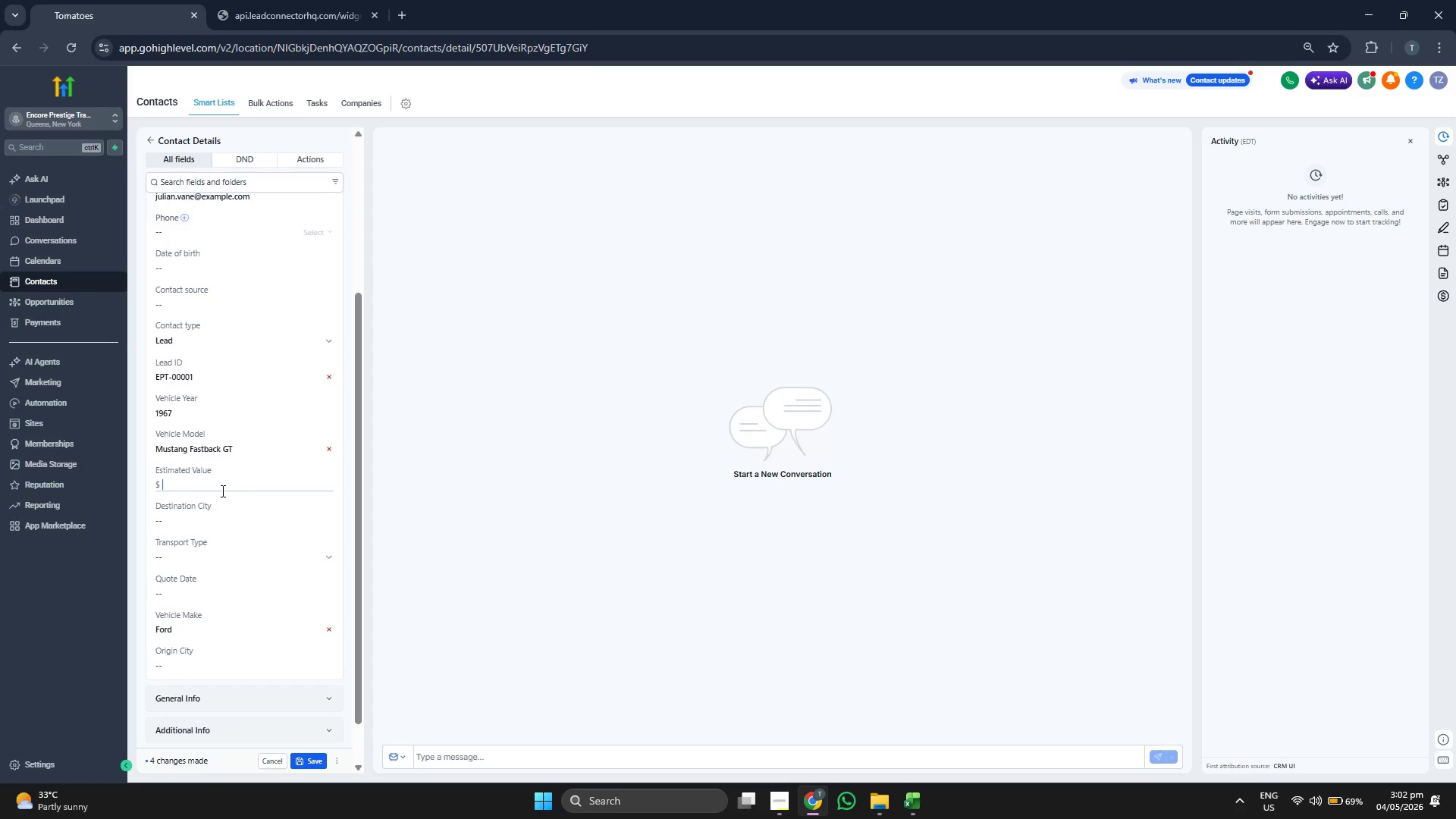 
type(14500)
 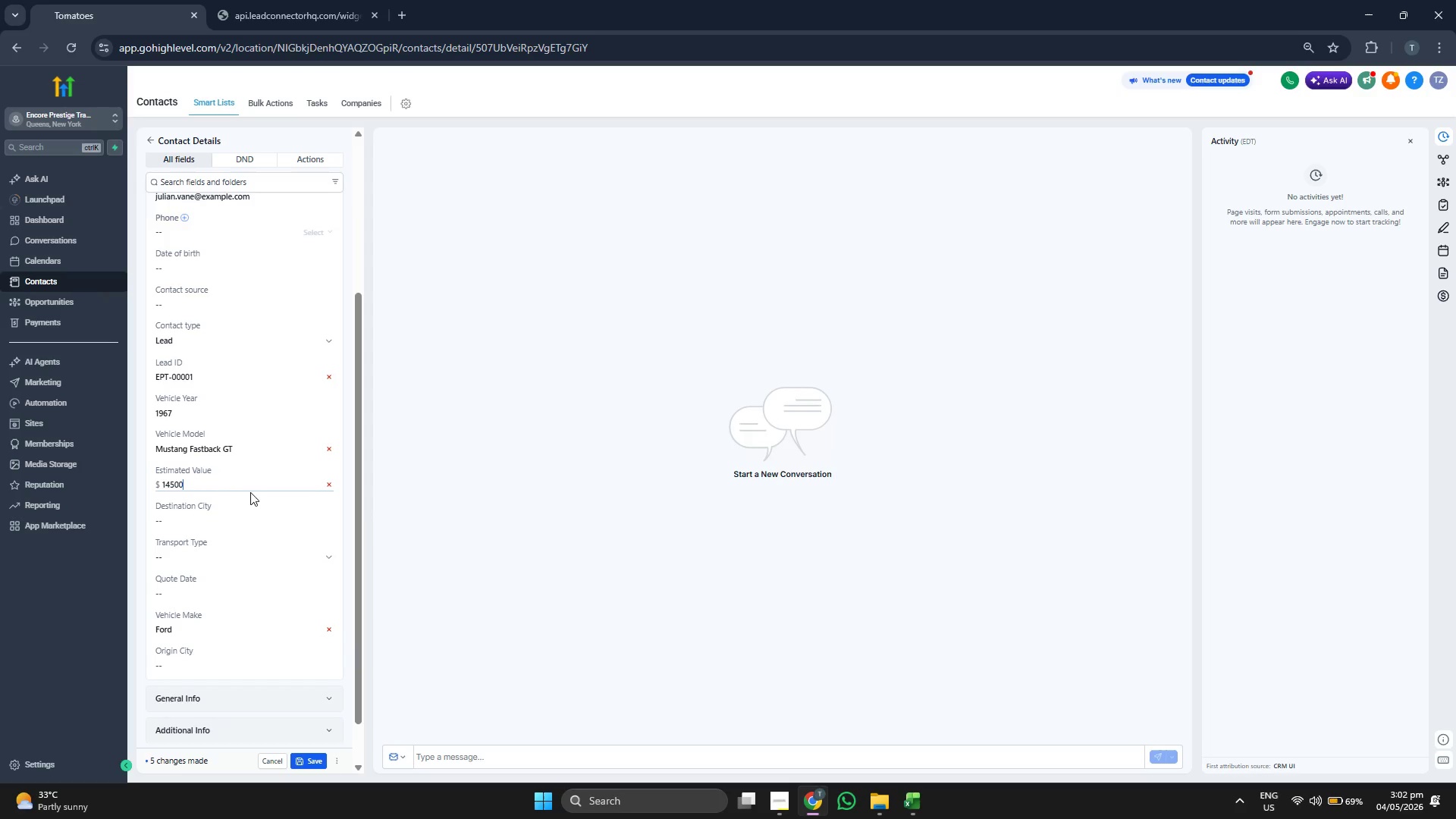 
key(0)
 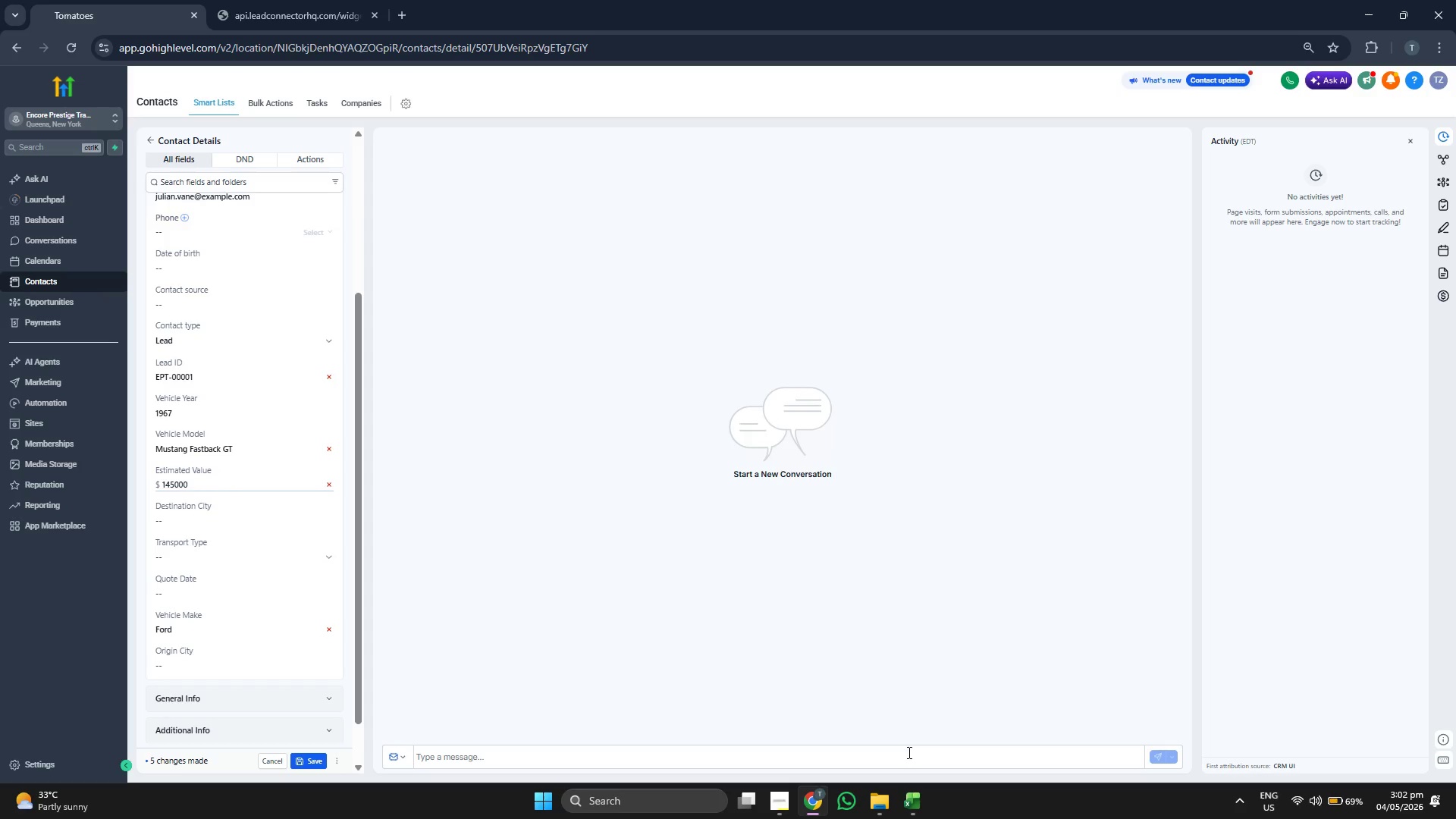 
left_click([922, 803])
 